 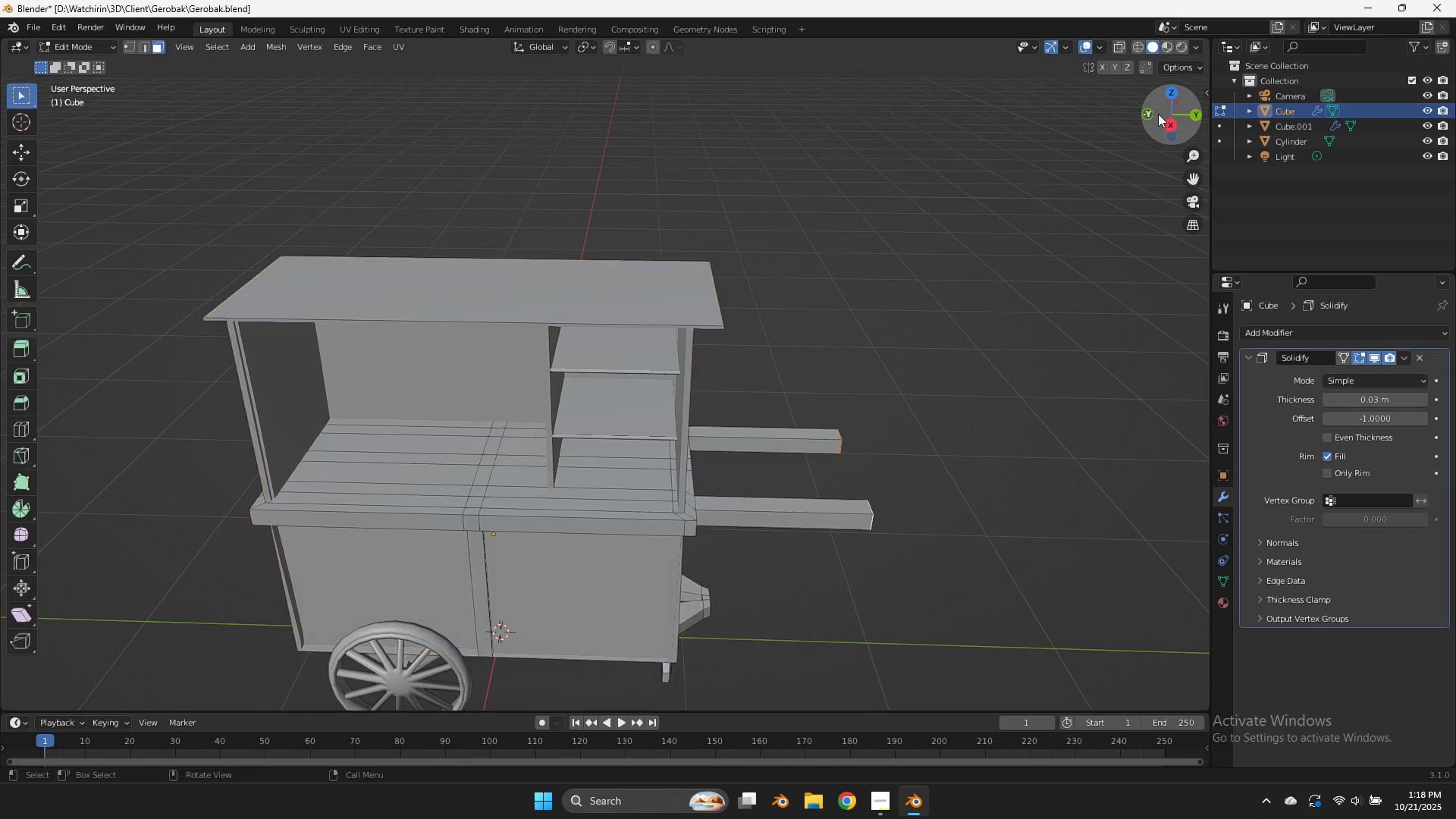 
key(Tab)
 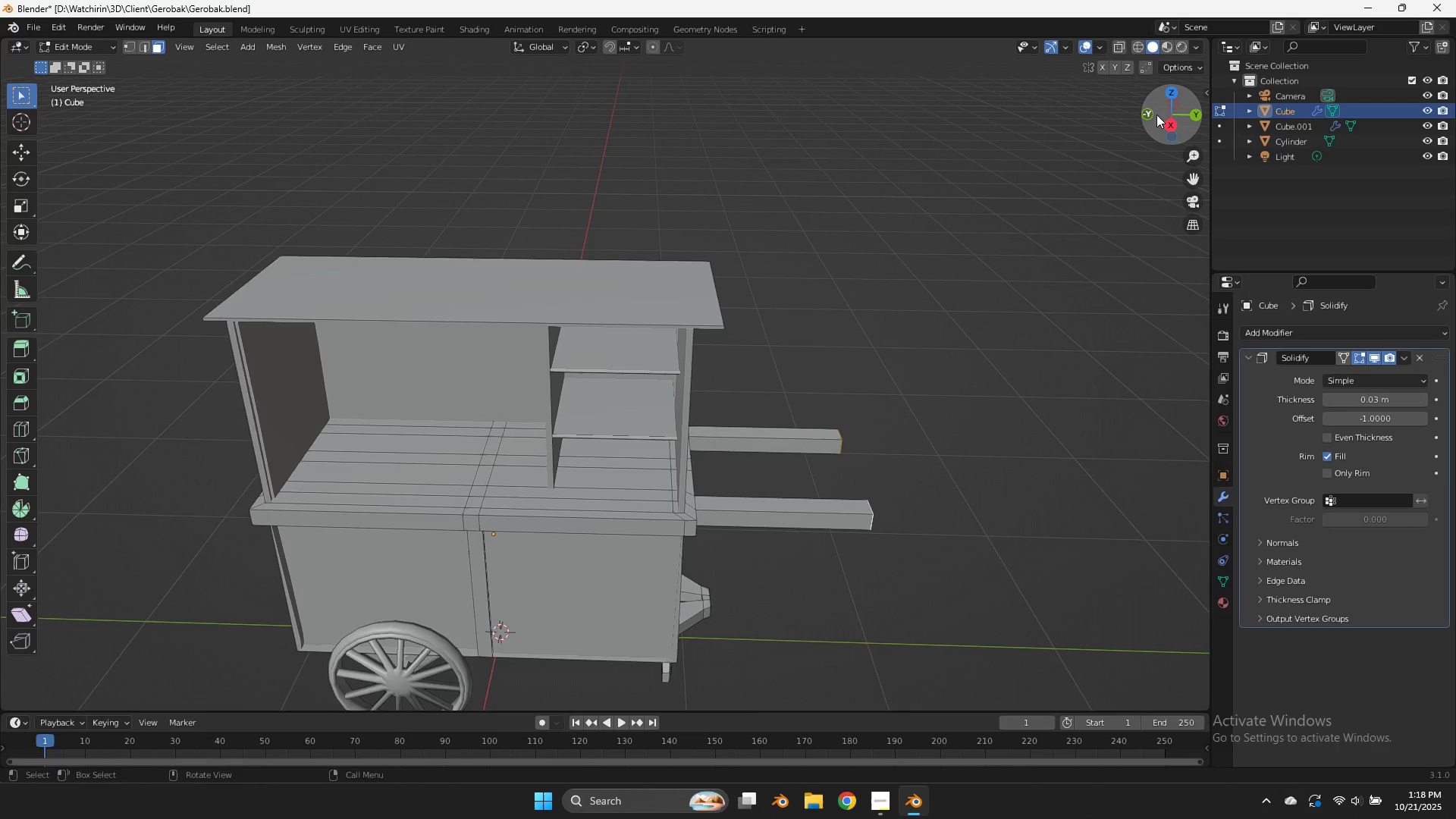 
left_click_drag(start_coordinate=[1156, 115], to_coordinate=[981, 124])
 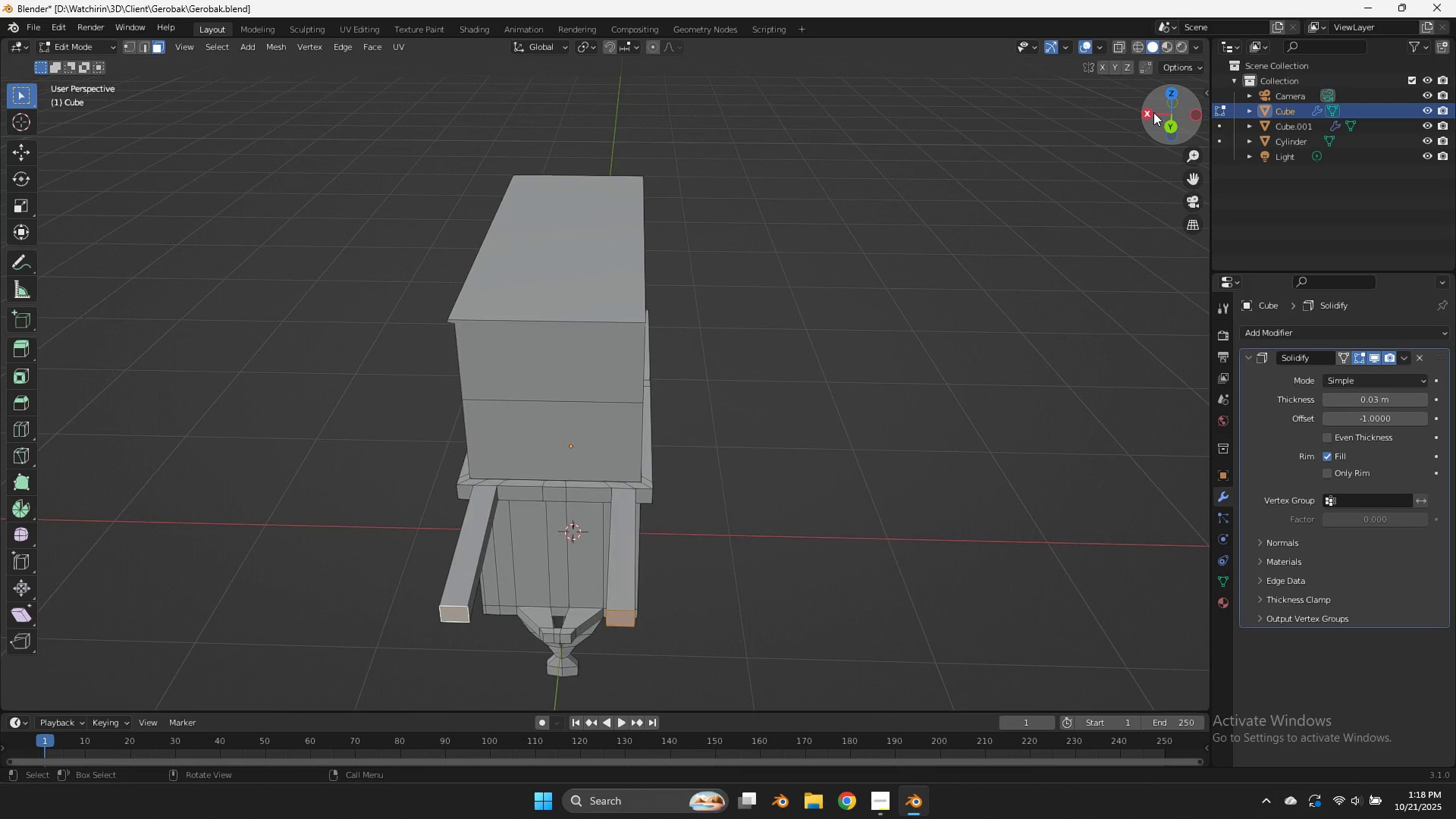 
left_click_drag(start_coordinate=[1153, 112], to_coordinate=[1166, 99])
 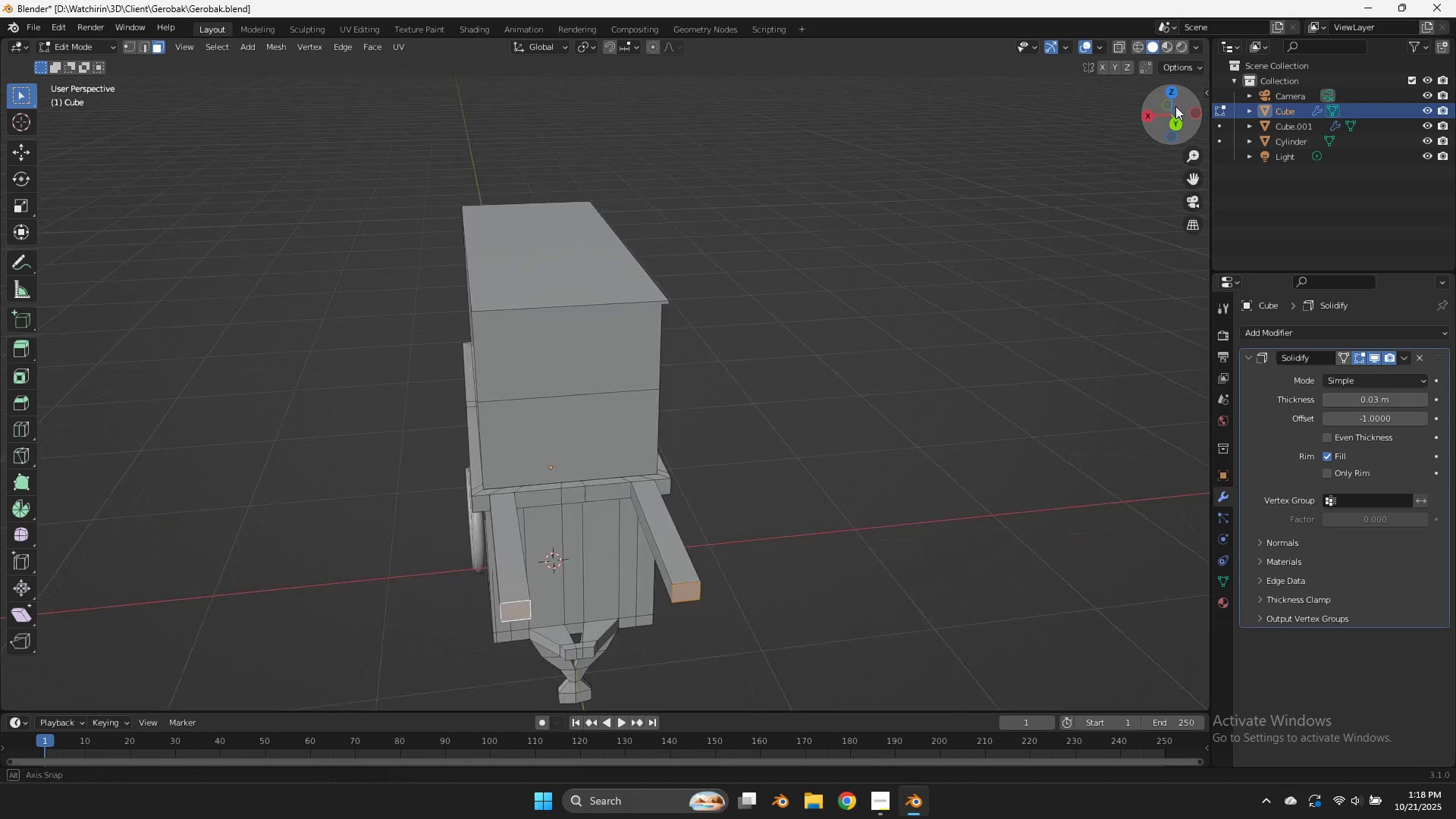 
left_click_drag(start_coordinate=[1157, 110], to_coordinate=[105, 77])
 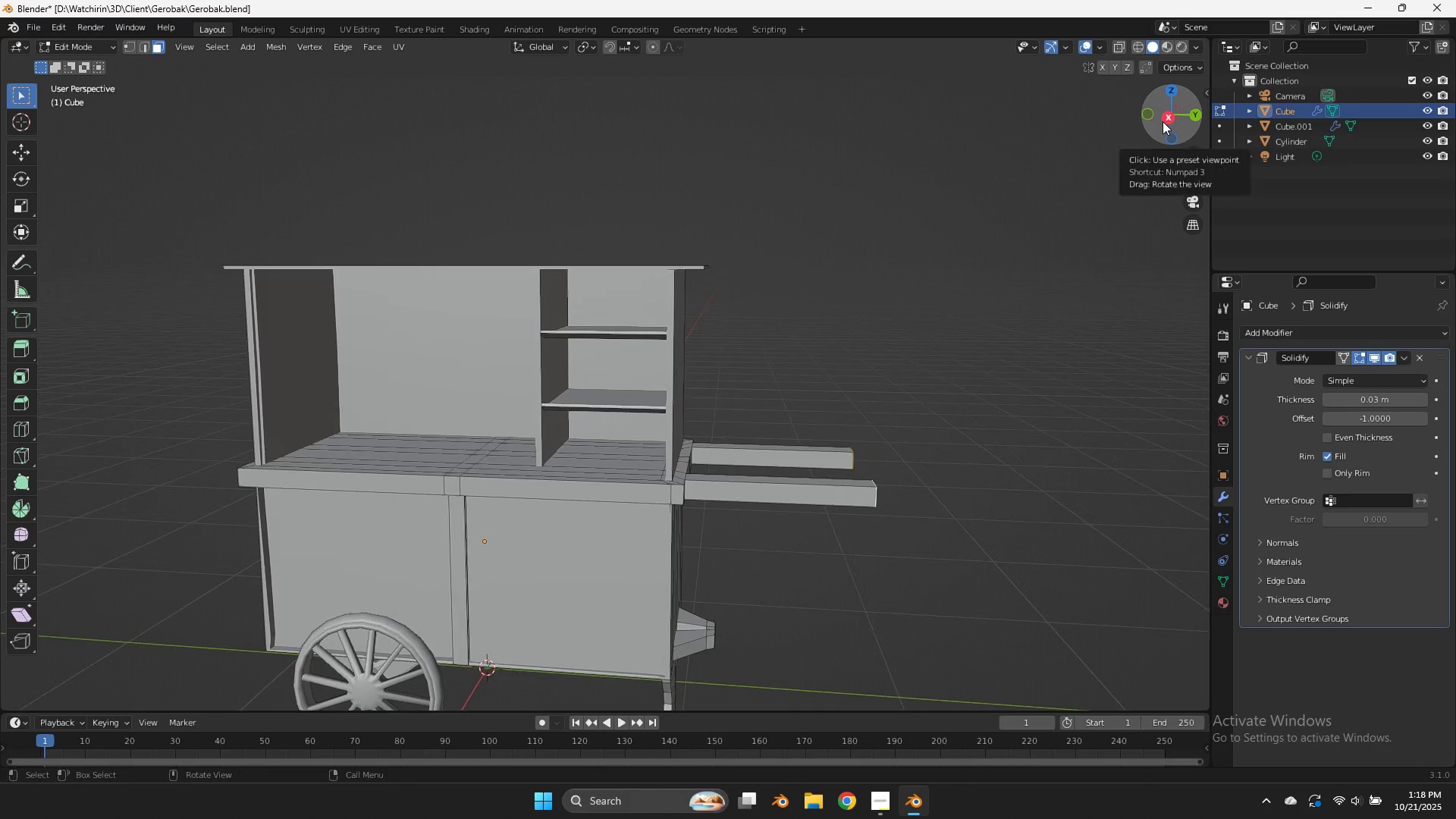 
left_click([1163, 121])
 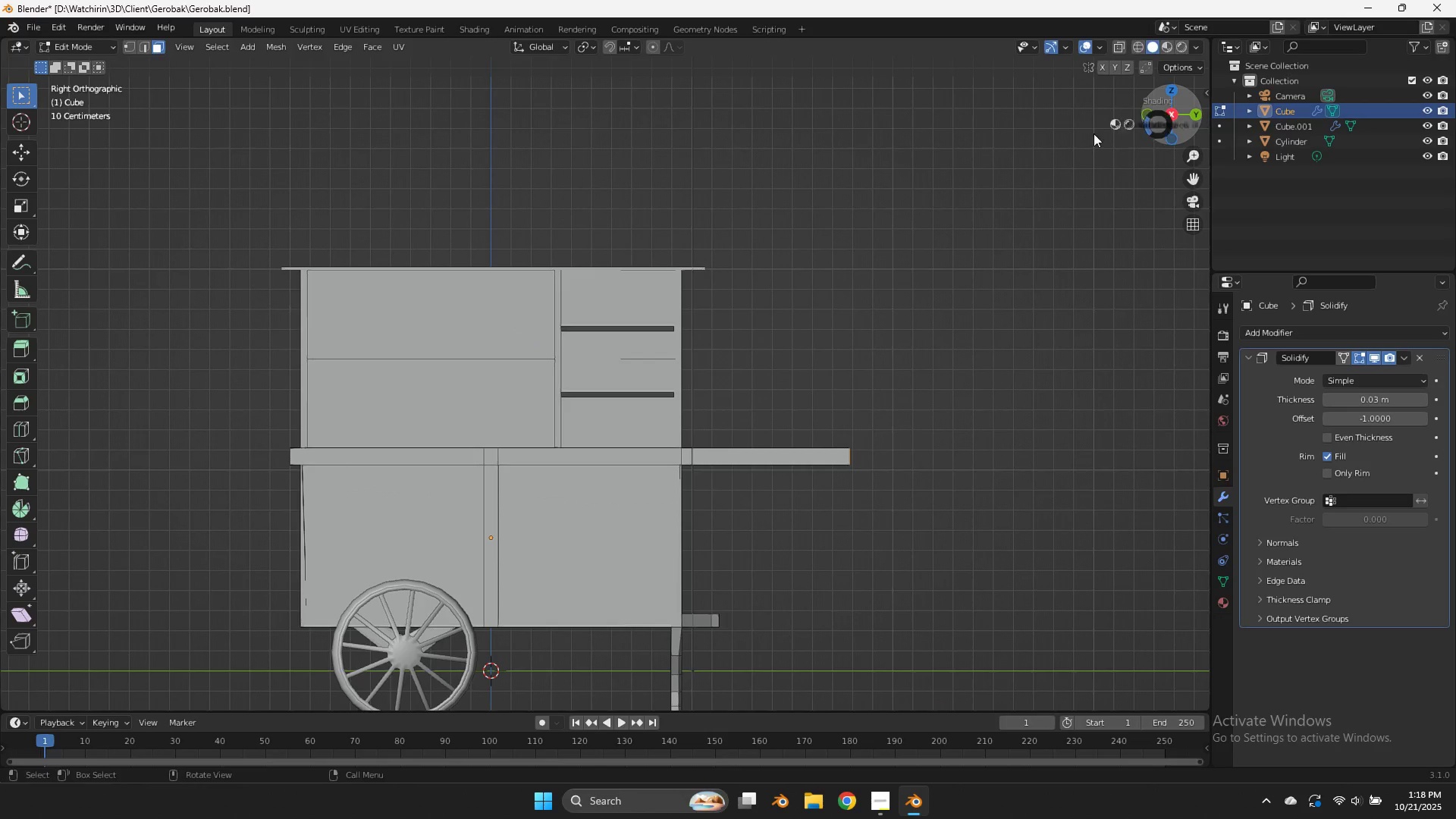 
key(Z)
 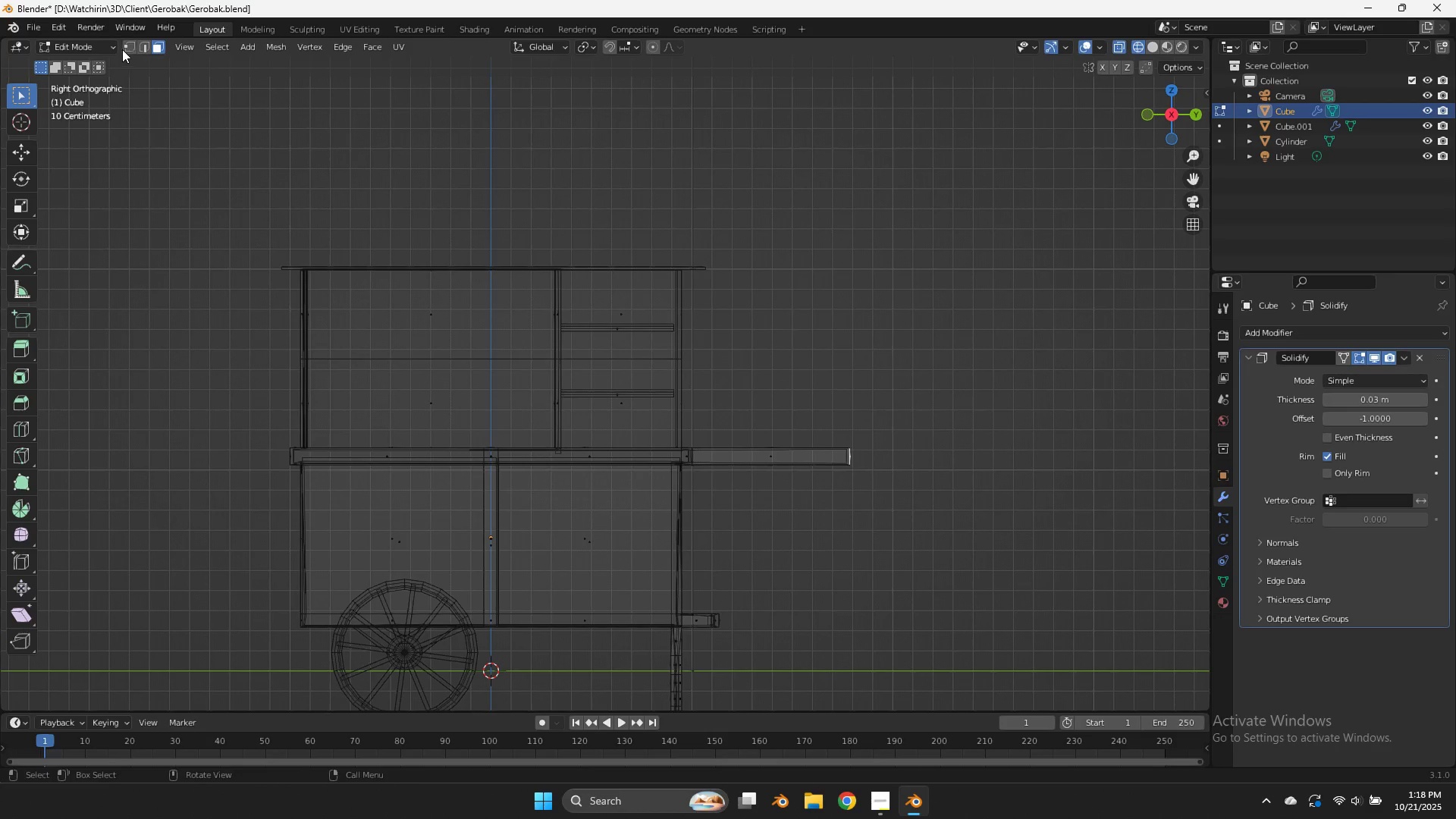 
double_click([124, 48])
 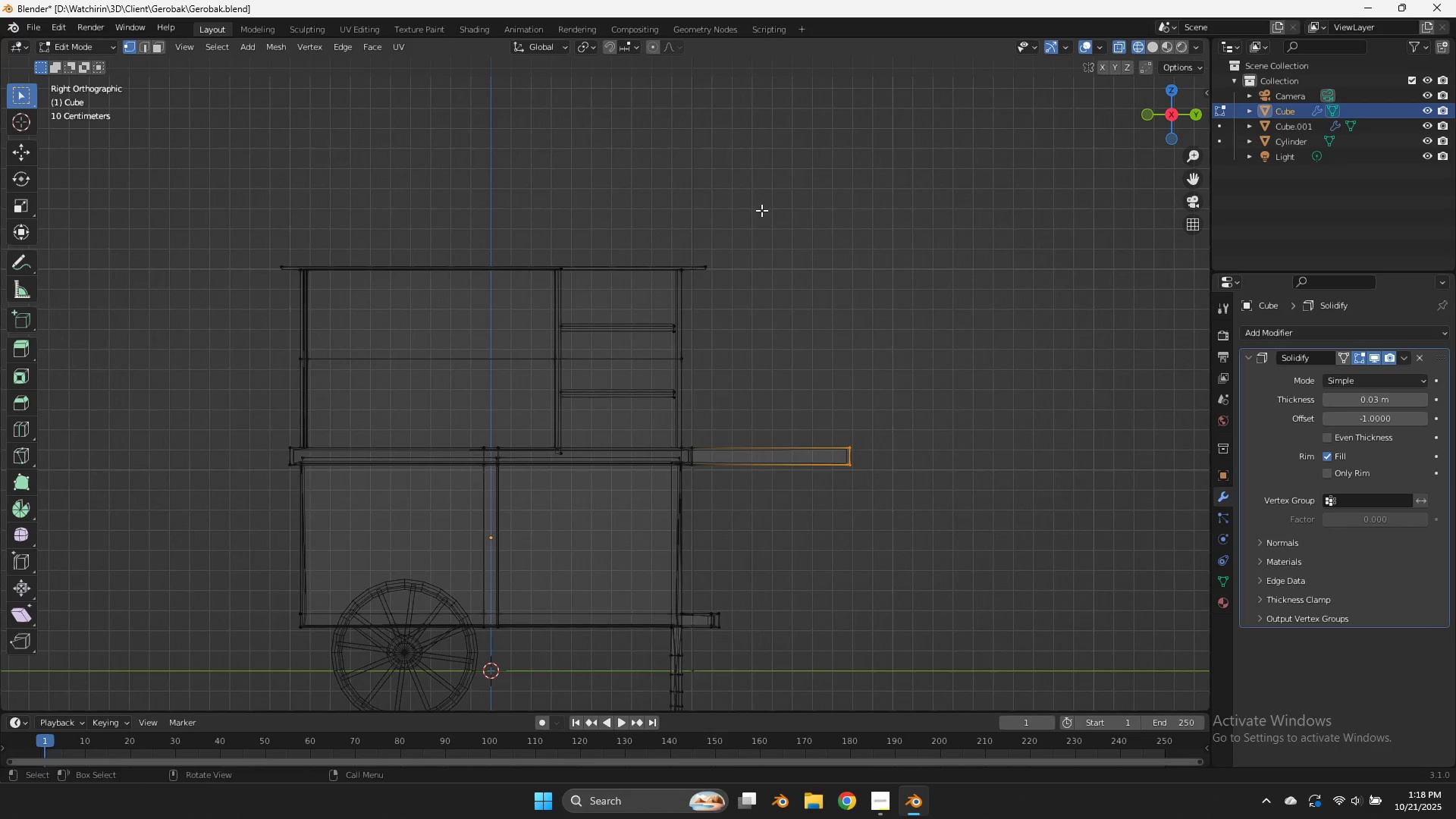 
left_click_drag(start_coordinate=[762, 211], to_coordinate=[700, 293])
 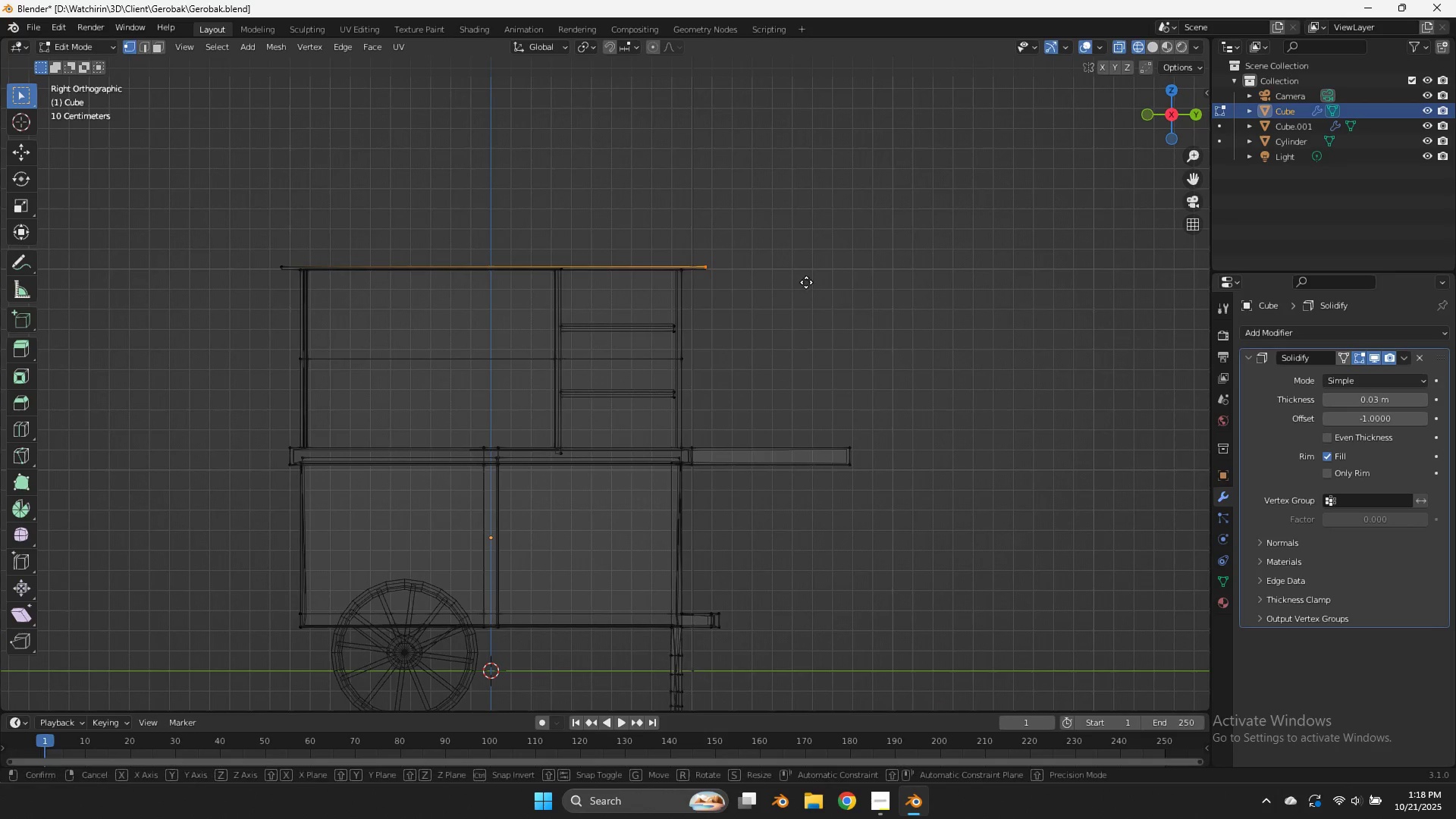 
type(gy)
 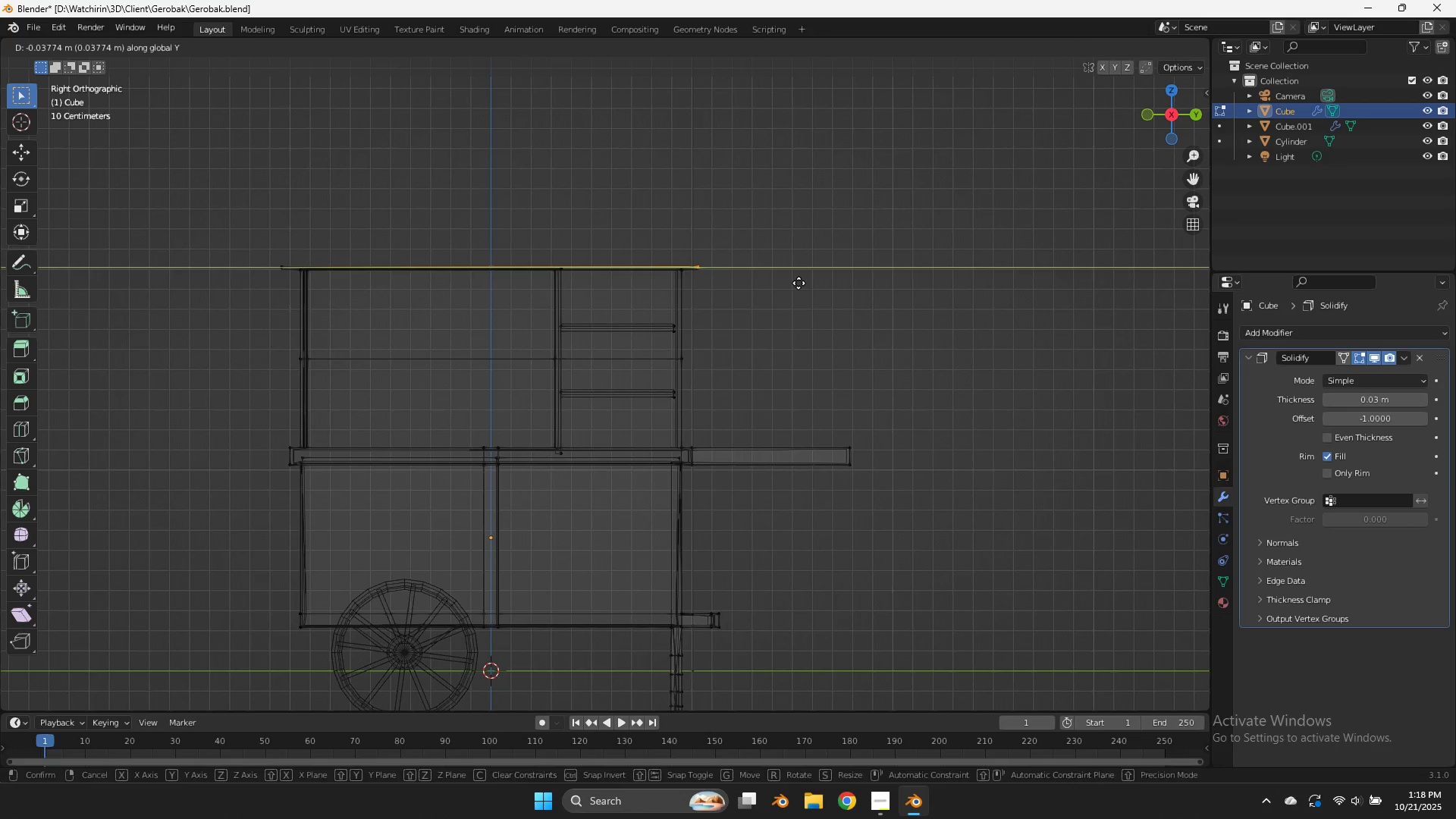 
left_click([797, 283])
 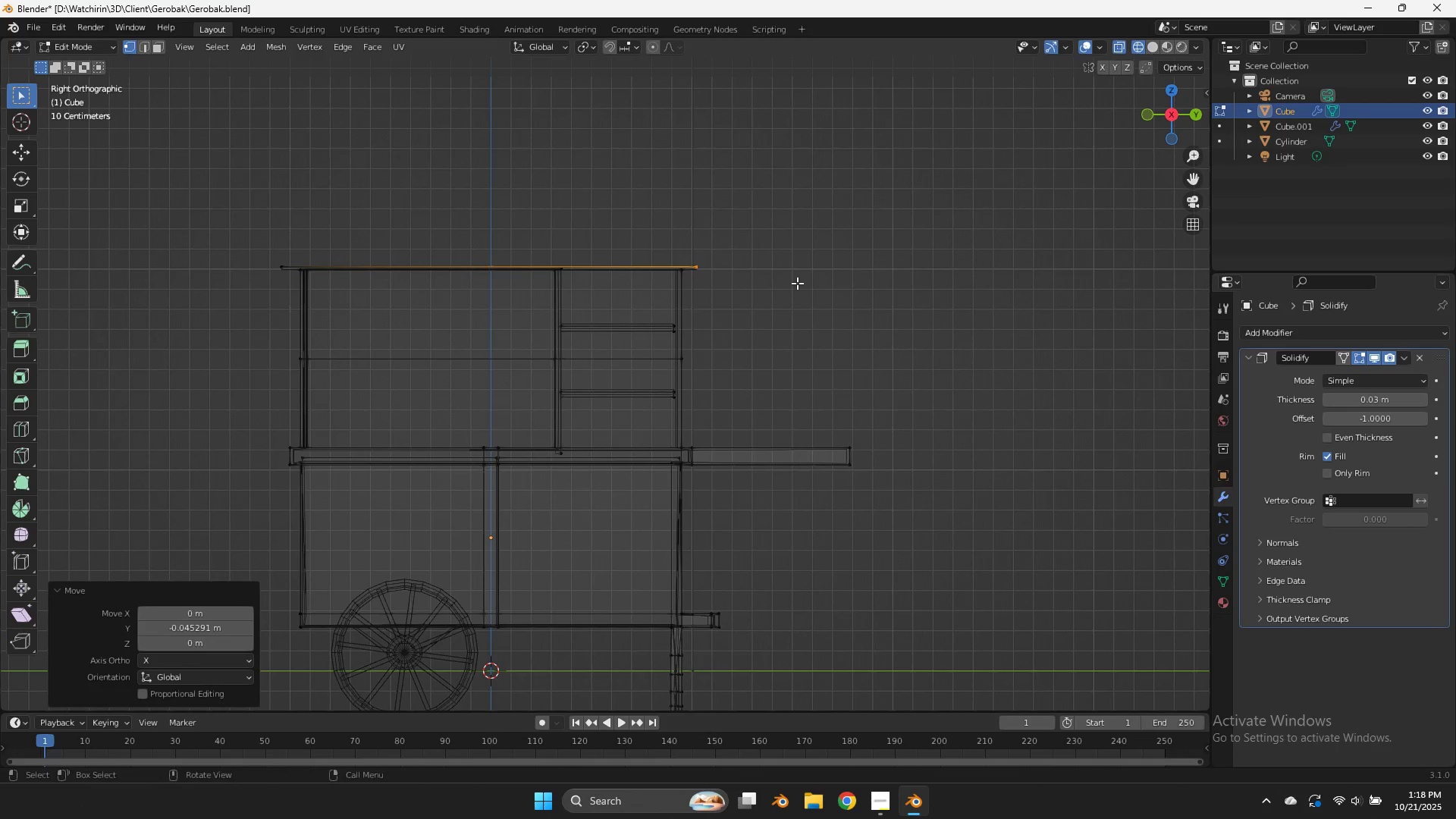 
key(Control+ControlLeft)
 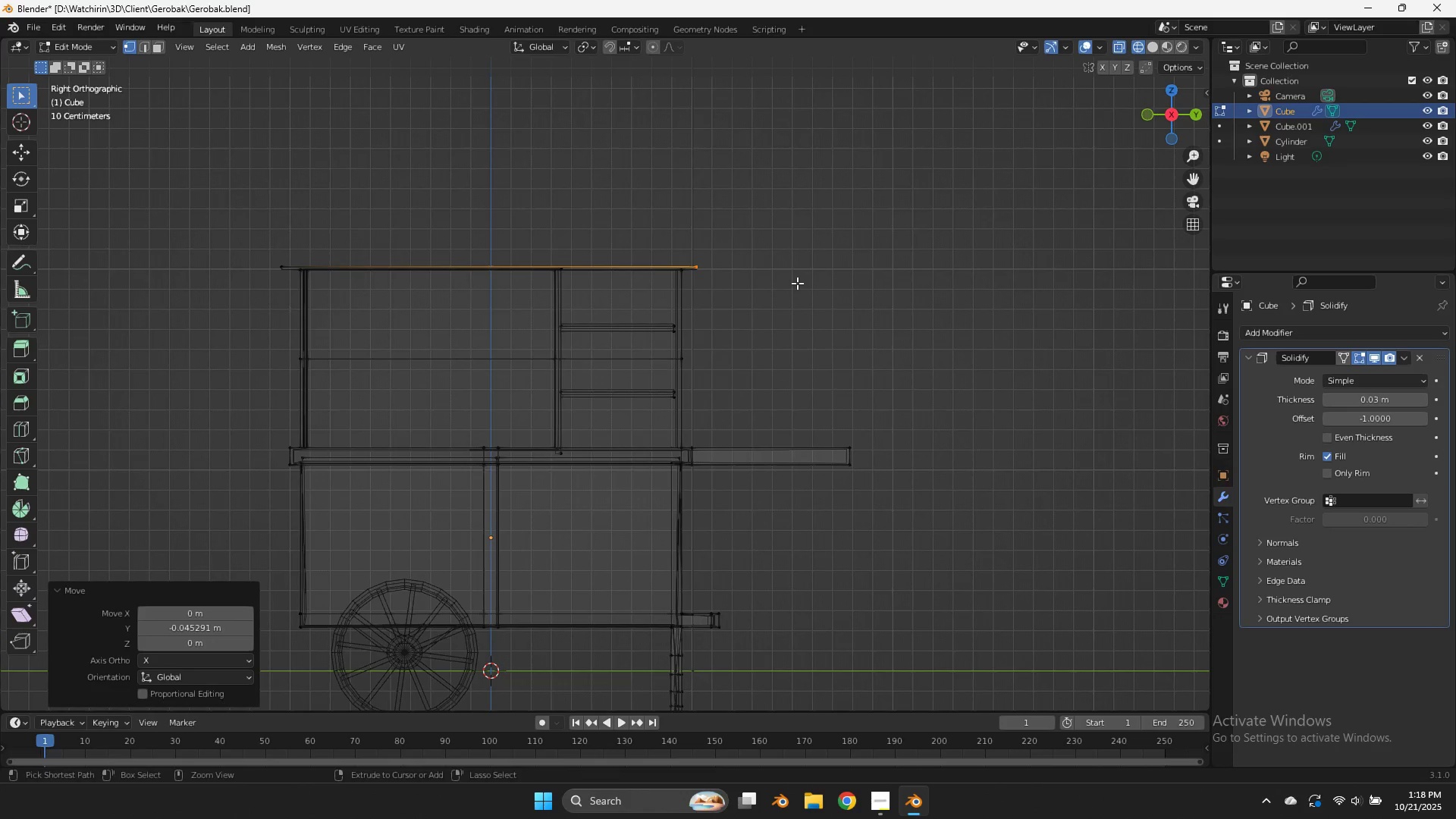 
key(Control+S)
 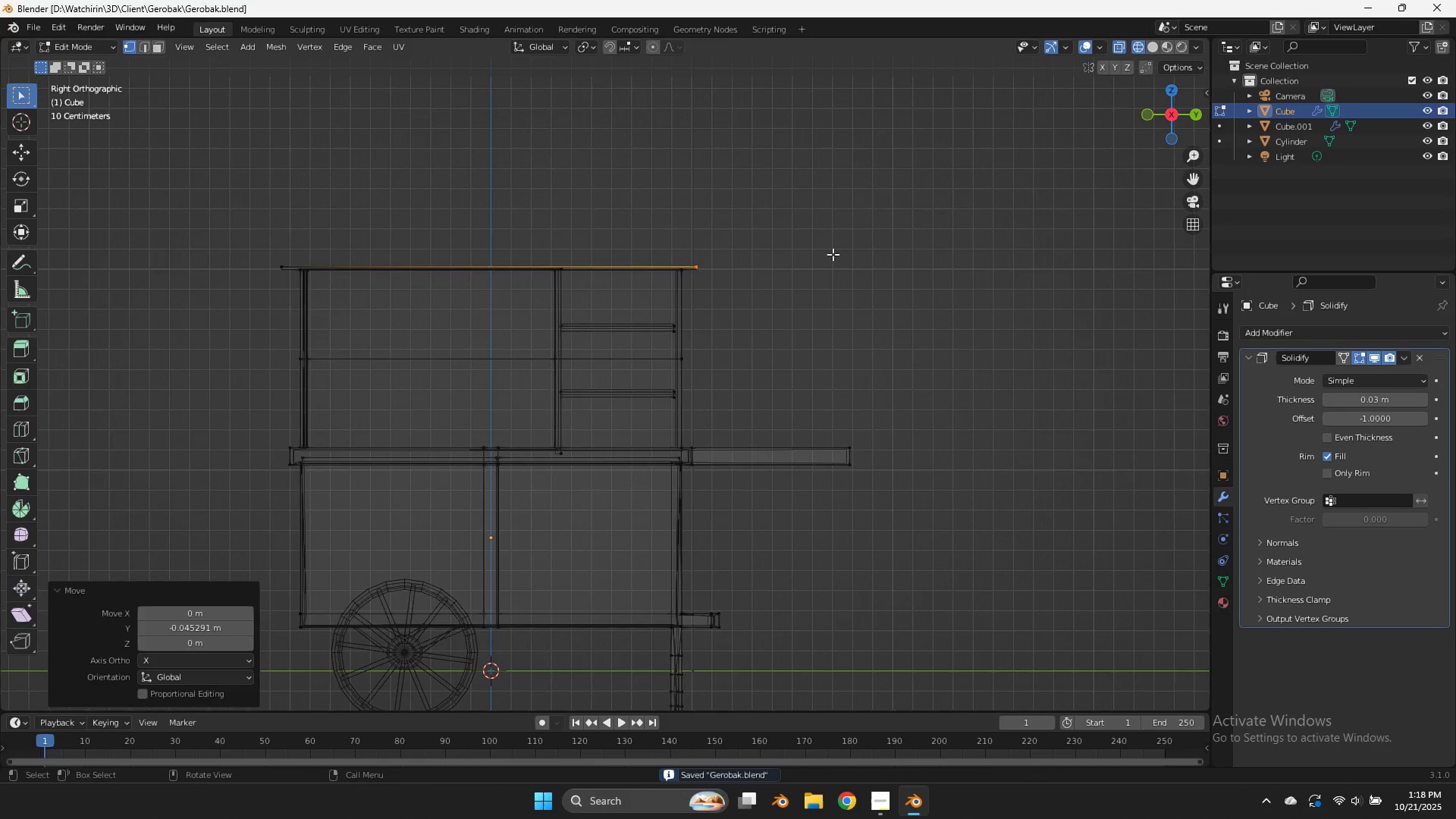 
key(Tab)
 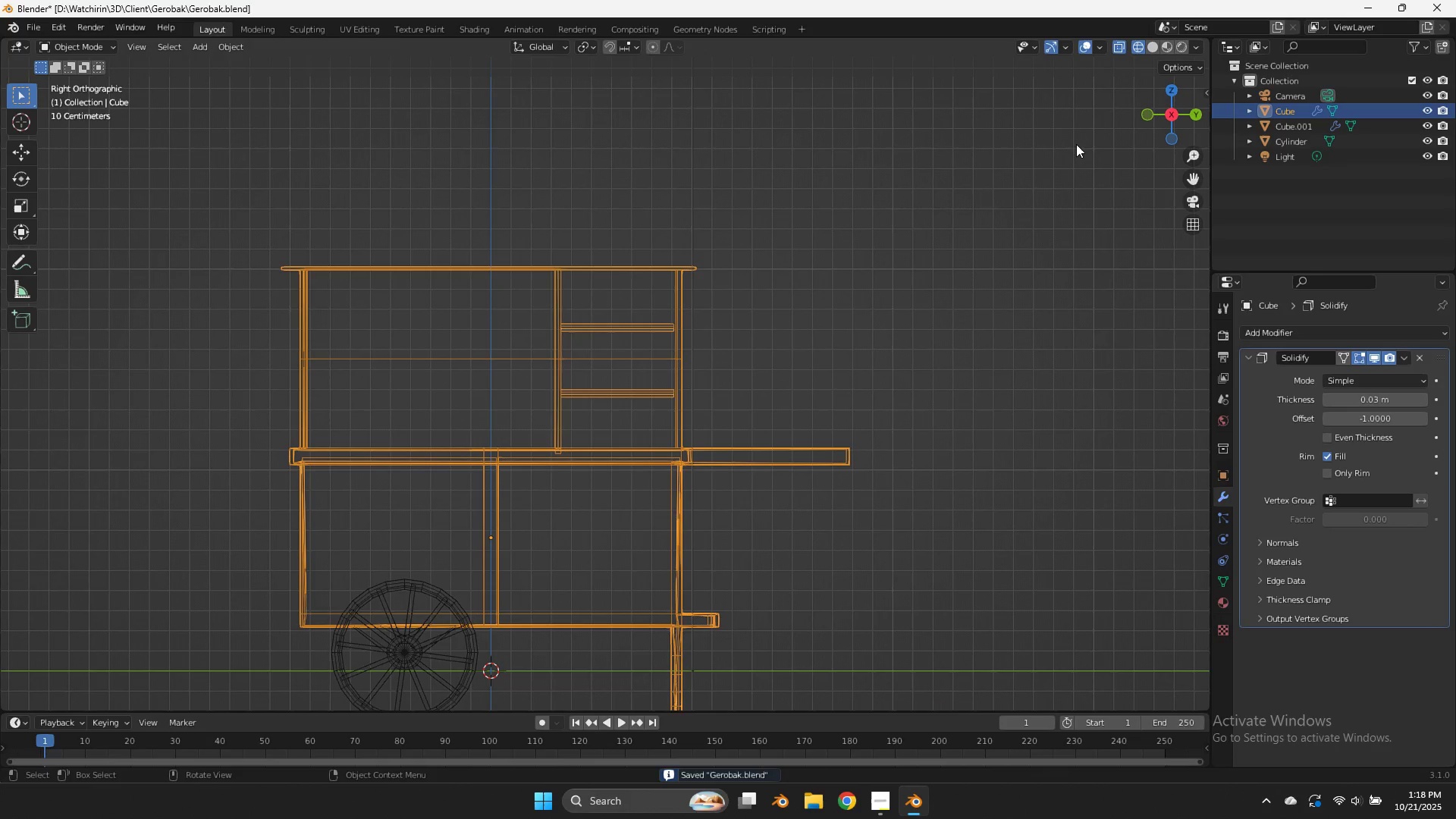 
key(Z)
 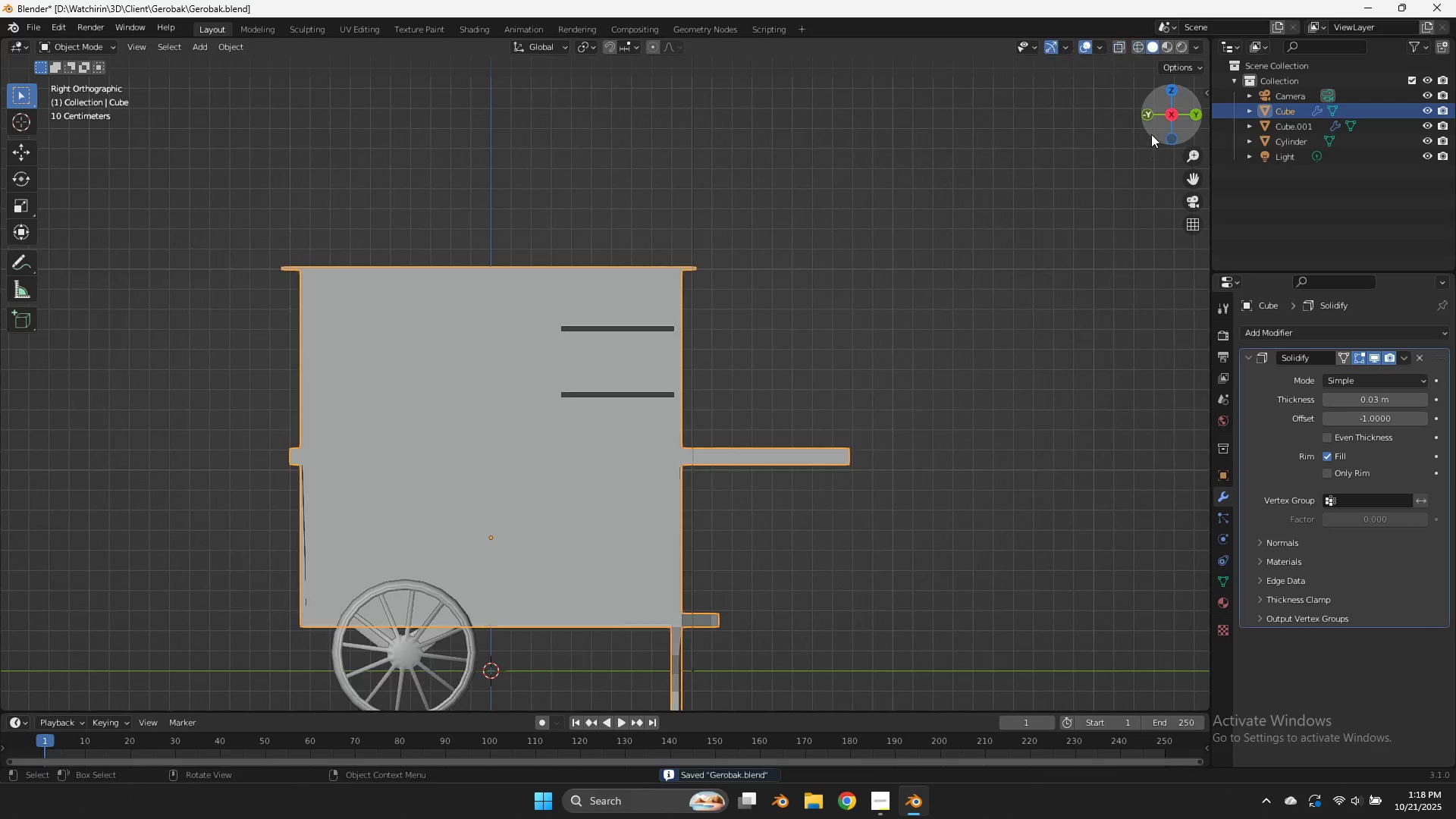 
key(Control+ControlLeft)
 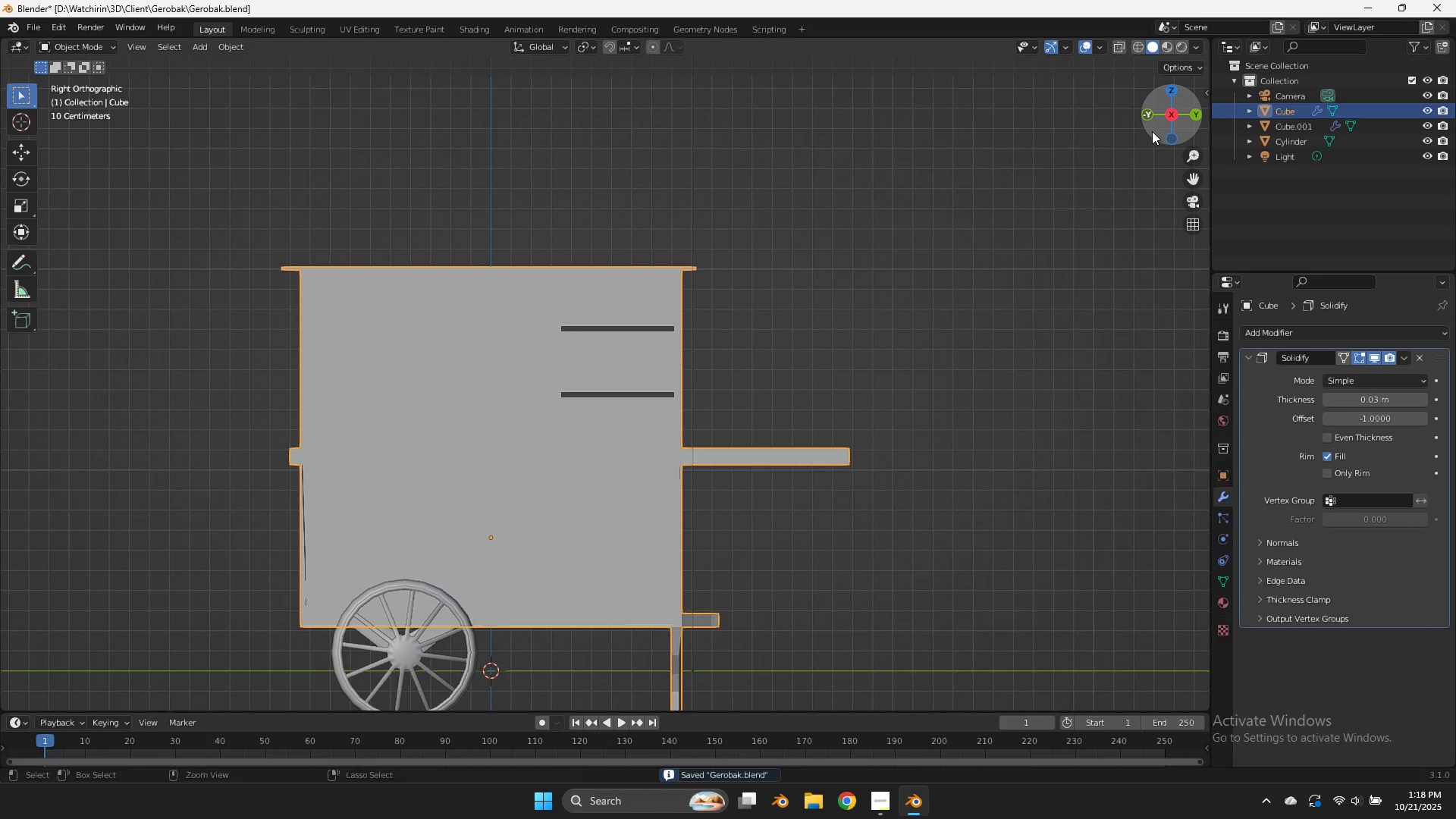 
key(Control+S)
 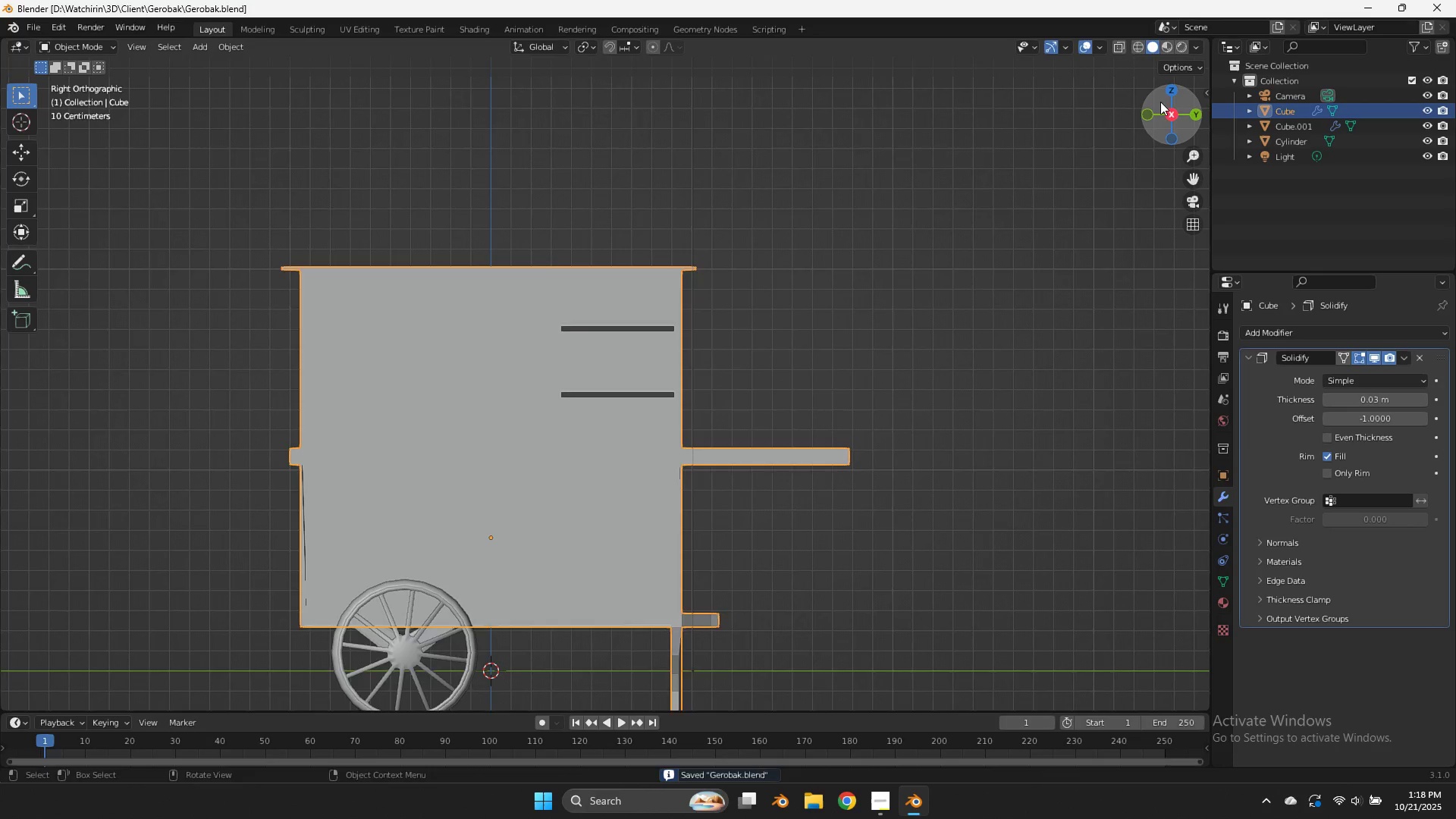 
left_click_drag(start_coordinate=[1162, 102], to_coordinate=[40, 144])
 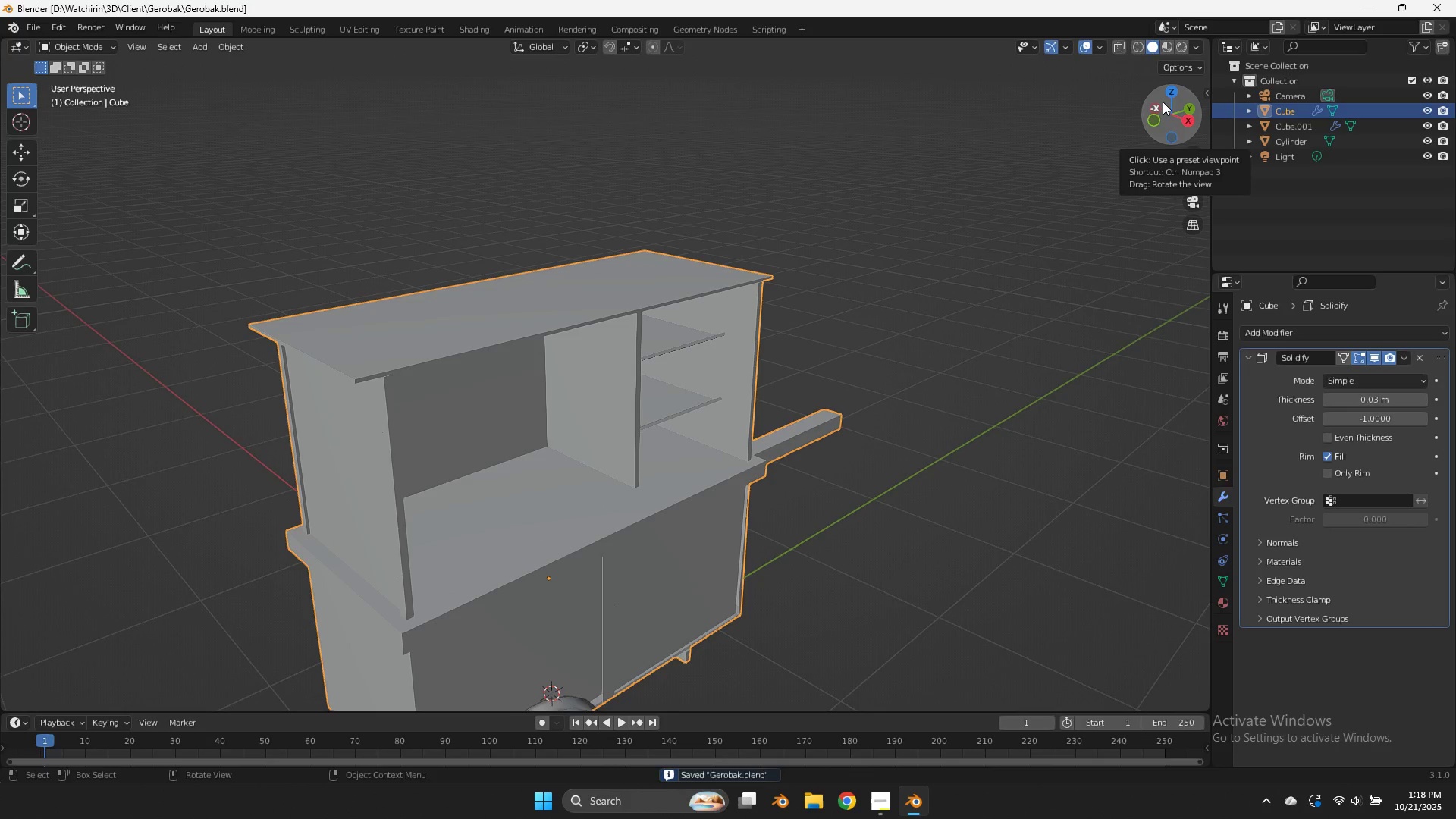 
left_click_drag(start_coordinate=[1164, 102], to_coordinate=[15, 116])
 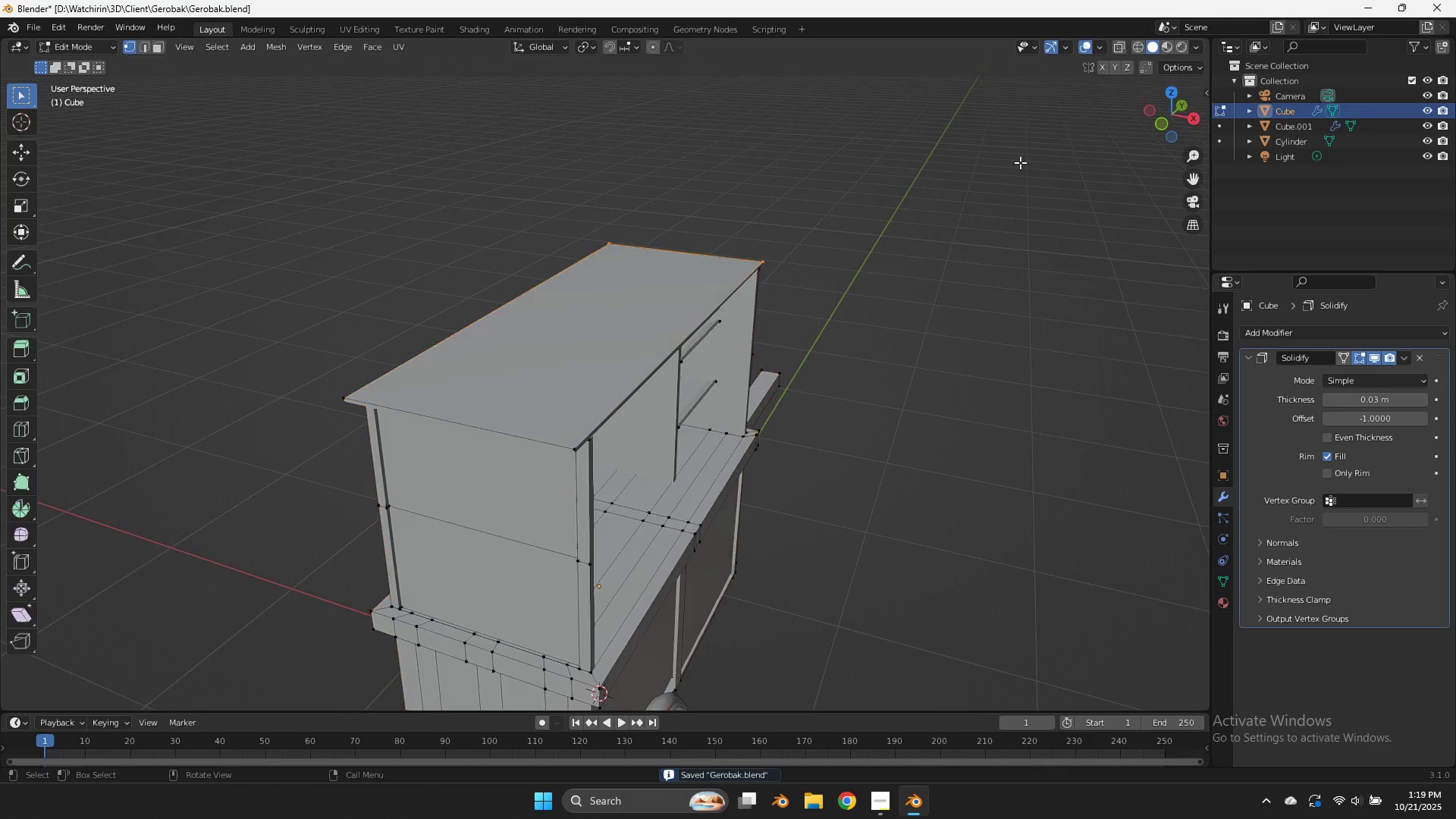 
key(Tab)
 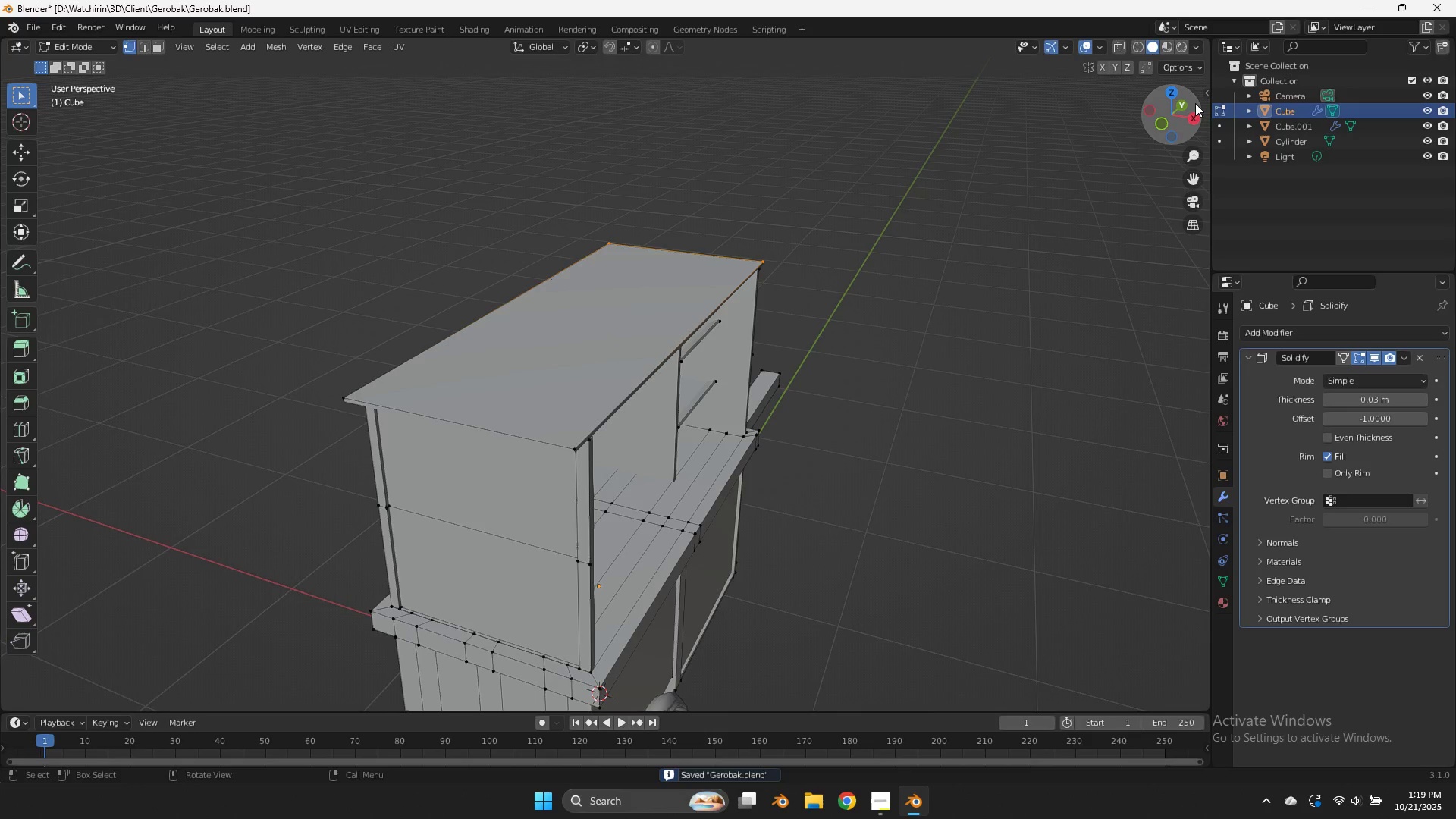 
left_click_drag(start_coordinate=[1196, 102], to_coordinate=[862, 132])
 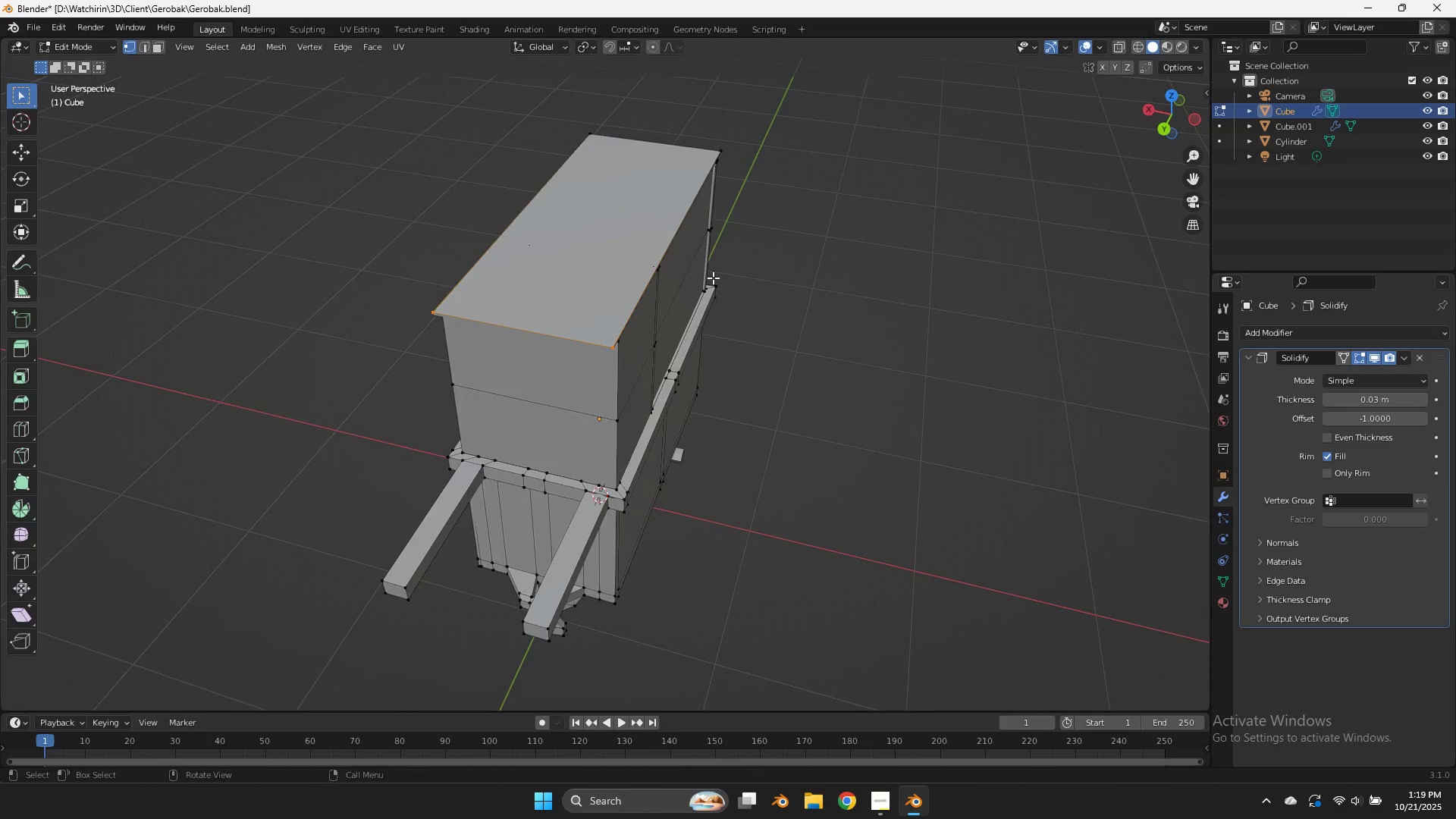 
key(Tab)
 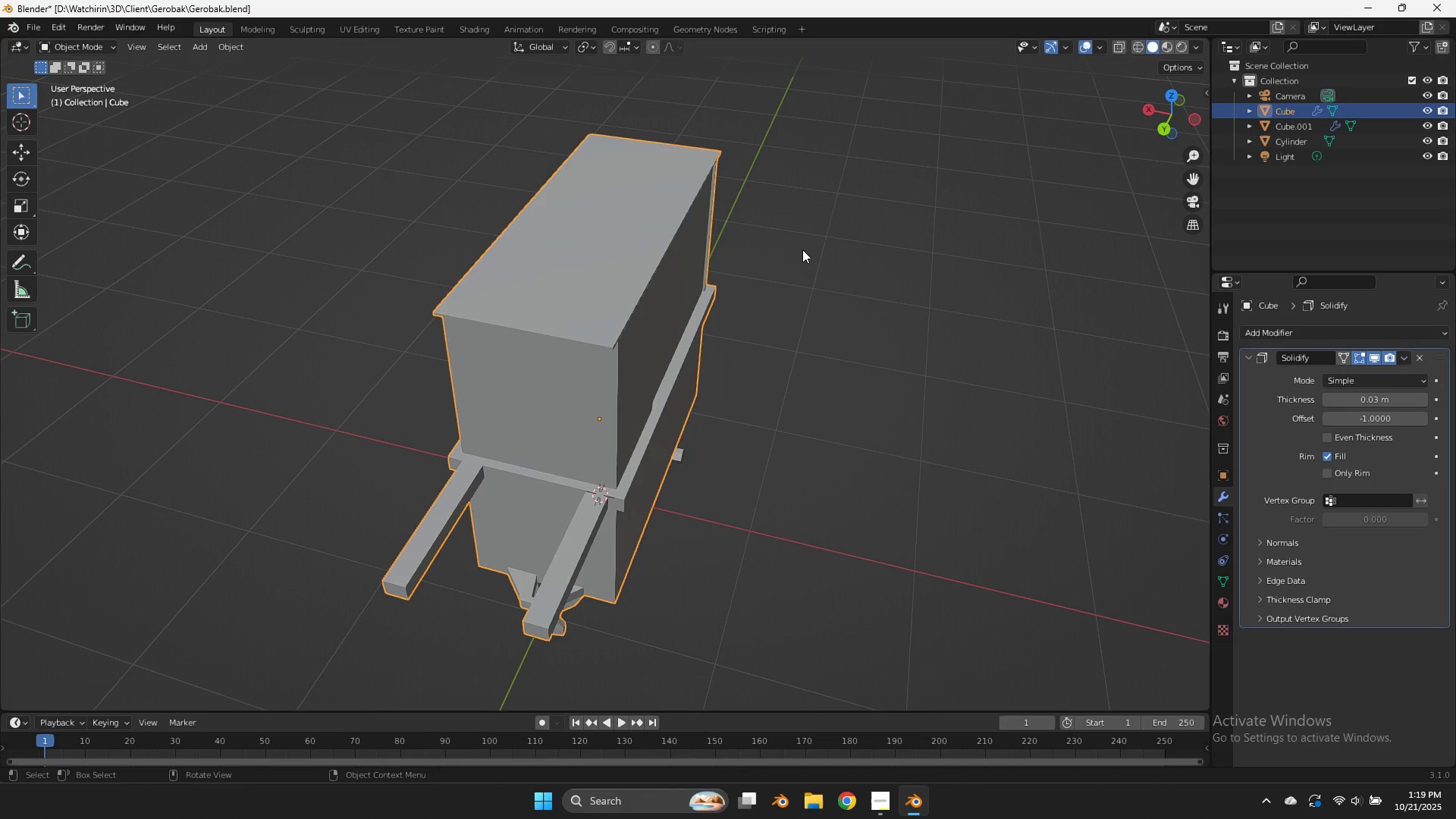 
key(Shift+A)
 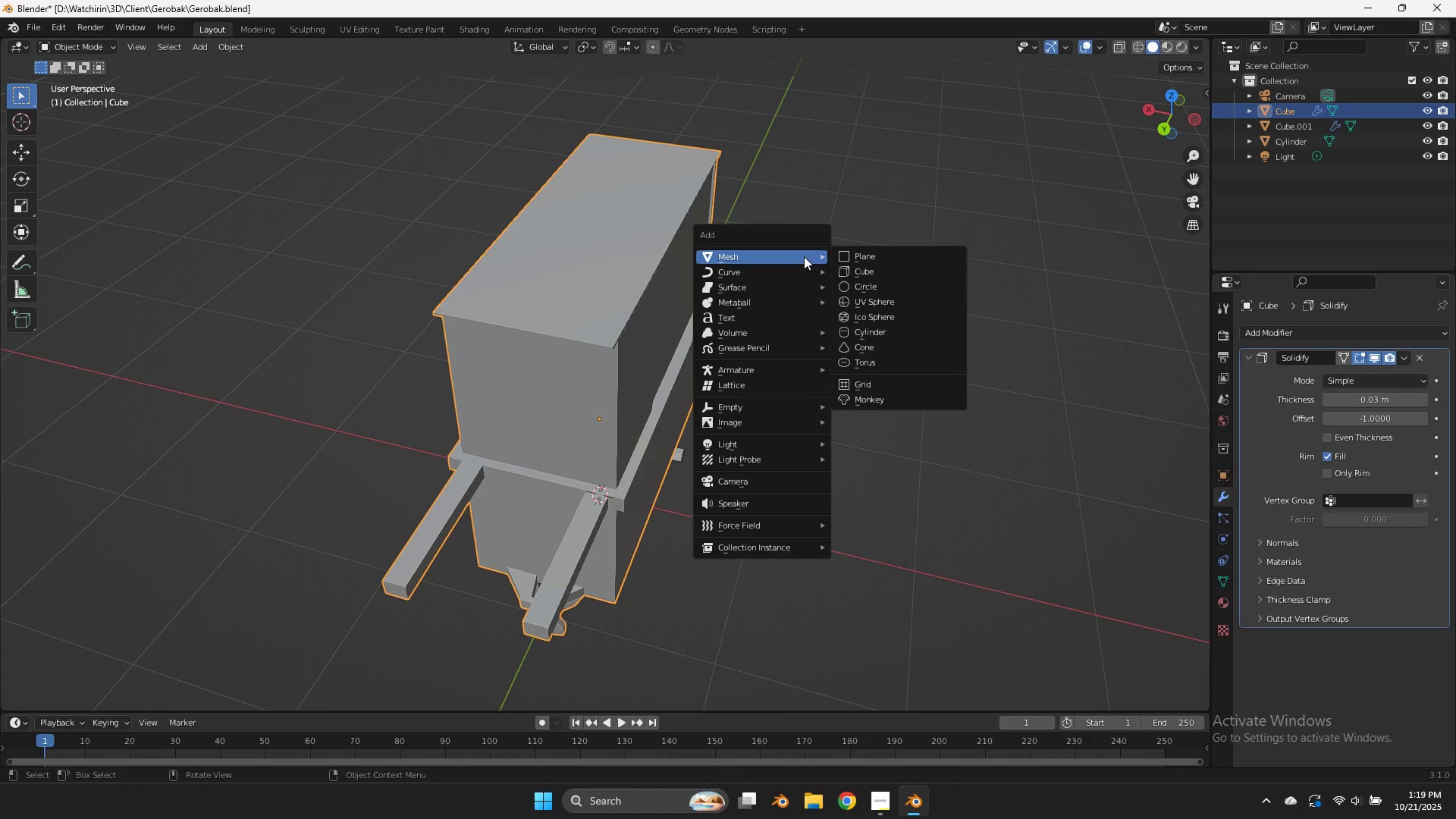 
mouse_move([912, 253])
 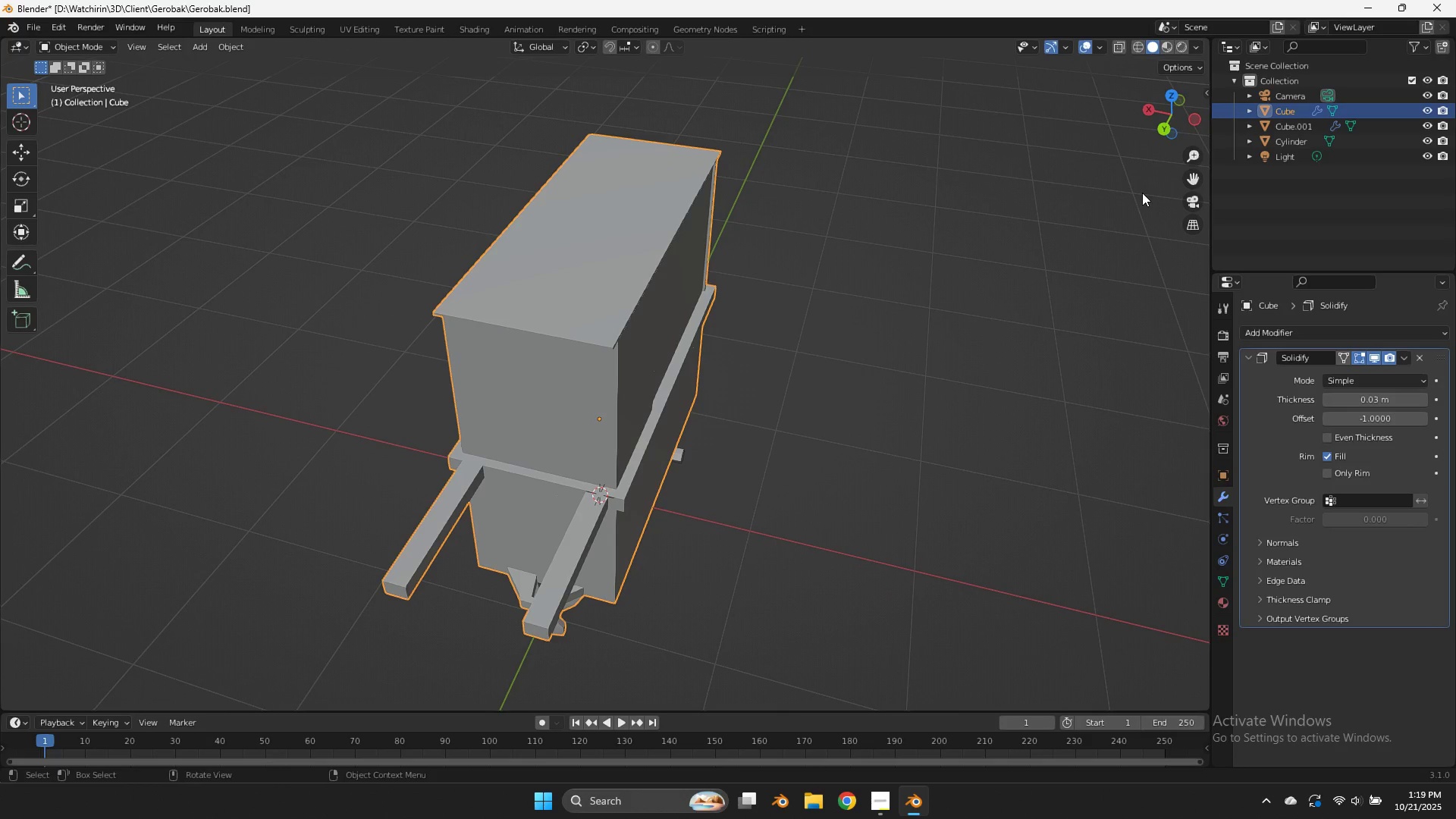 
left_click([1142, 193])
 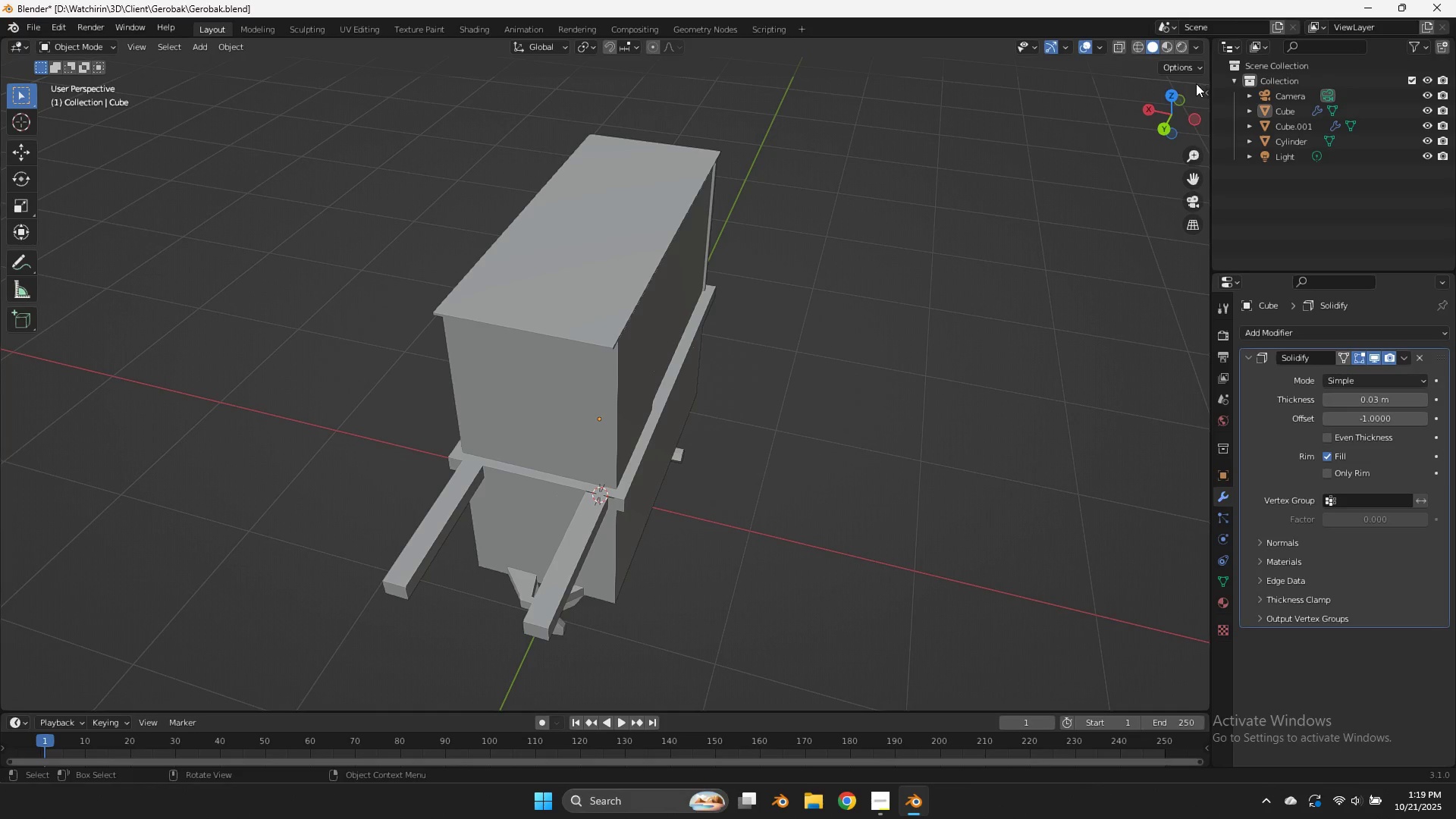 
left_click_drag(start_coordinate=[1184, 105], to_coordinate=[1067, 90])
 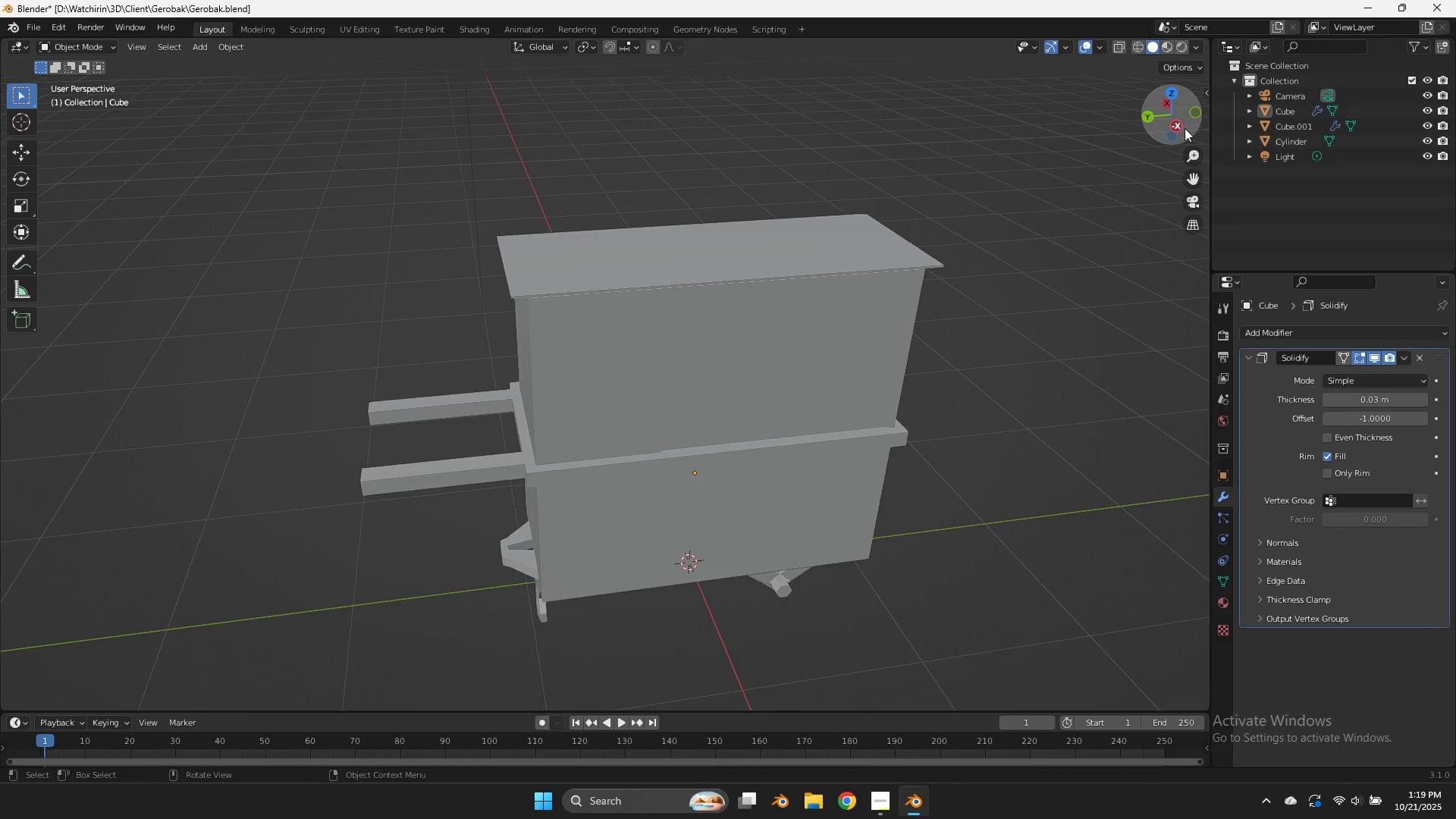 
left_click_drag(start_coordinate=[1185, 129], to_coordinate=[1166, 77])
 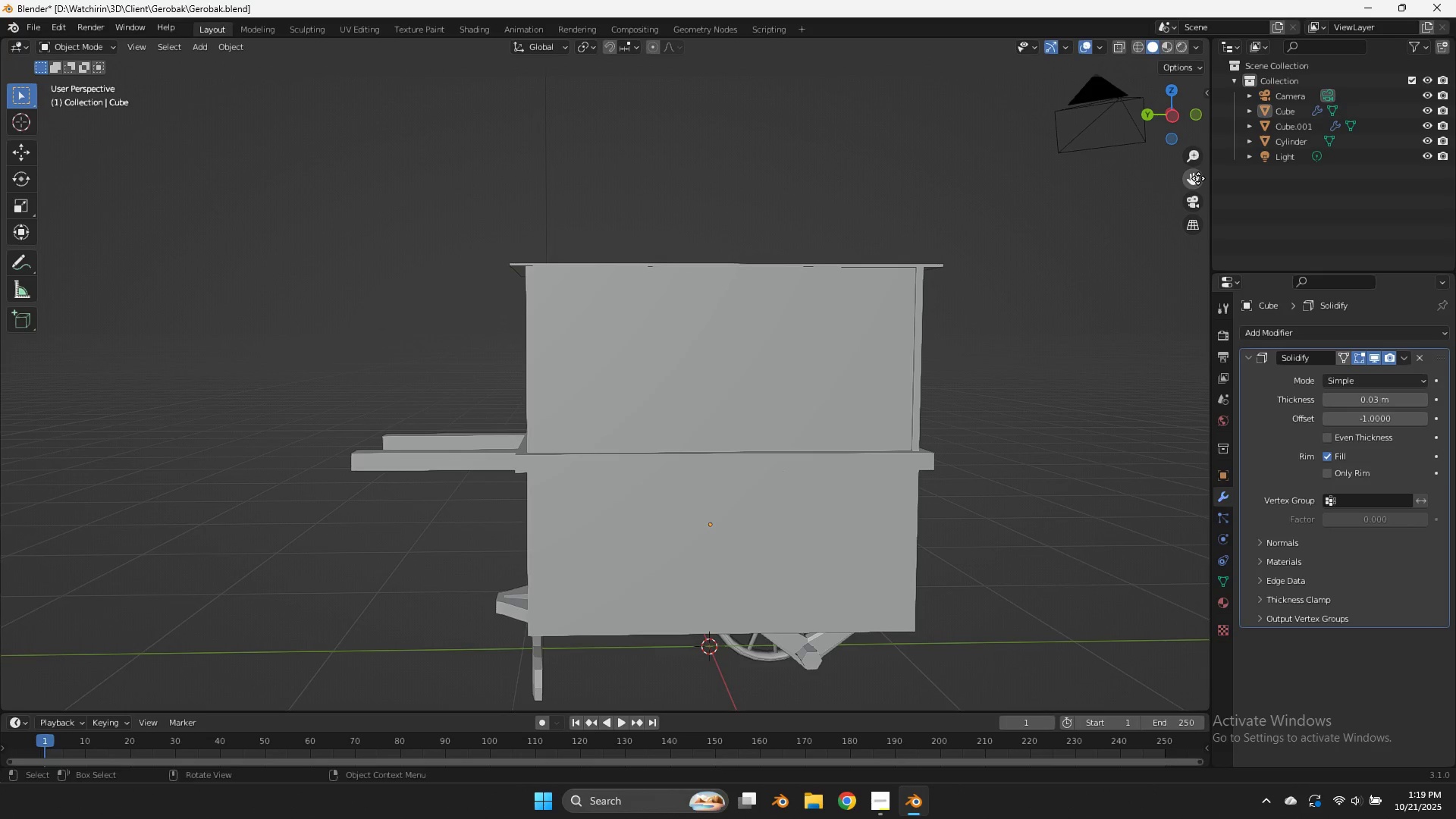 
left_click_drag(start_coordinate=[1198, 178], to_coordinate=[1192, 297])
 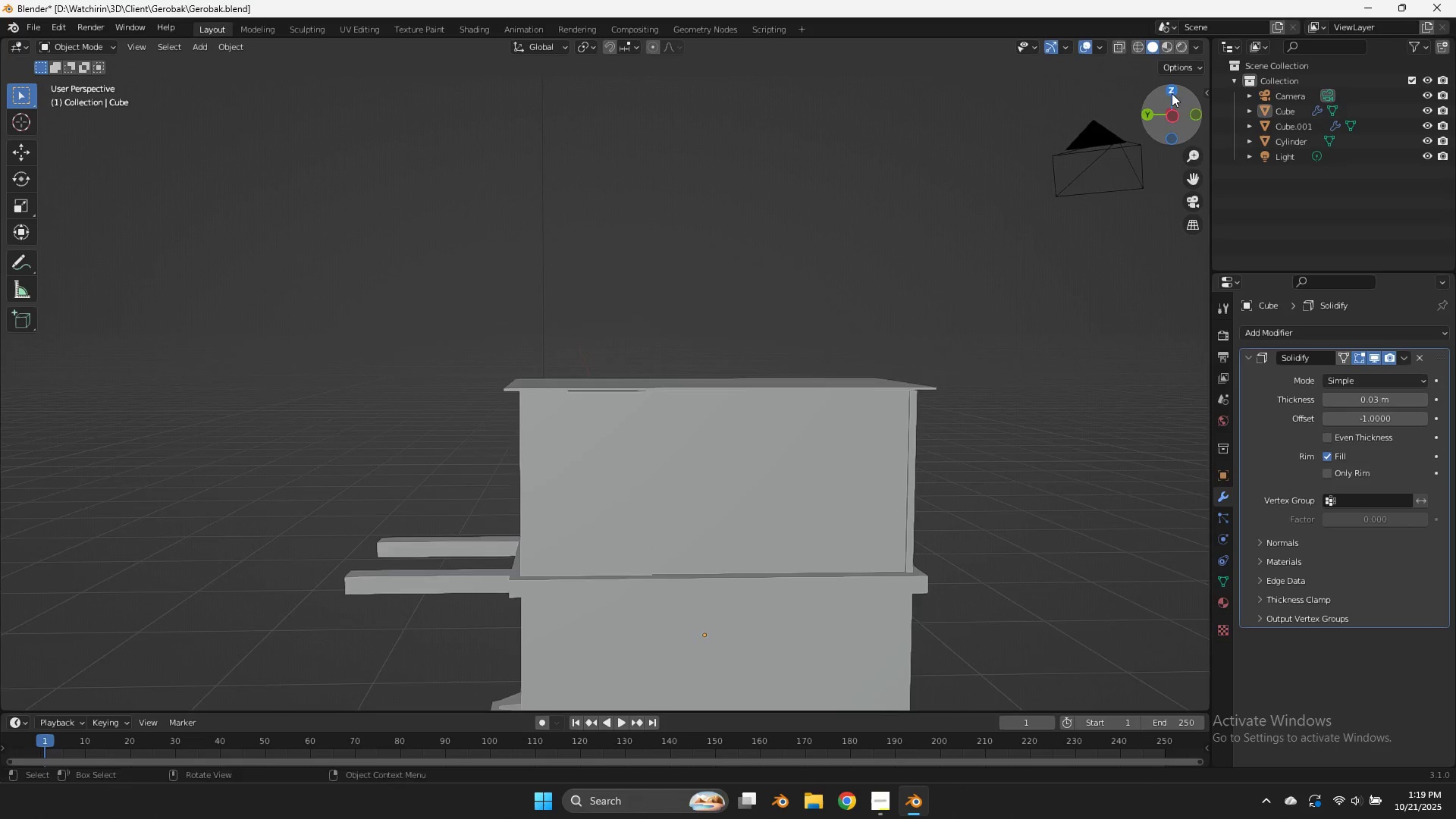 
left_click_drag(start_coordinate=[1172, 93], to_coordinate=[1128, 157])
 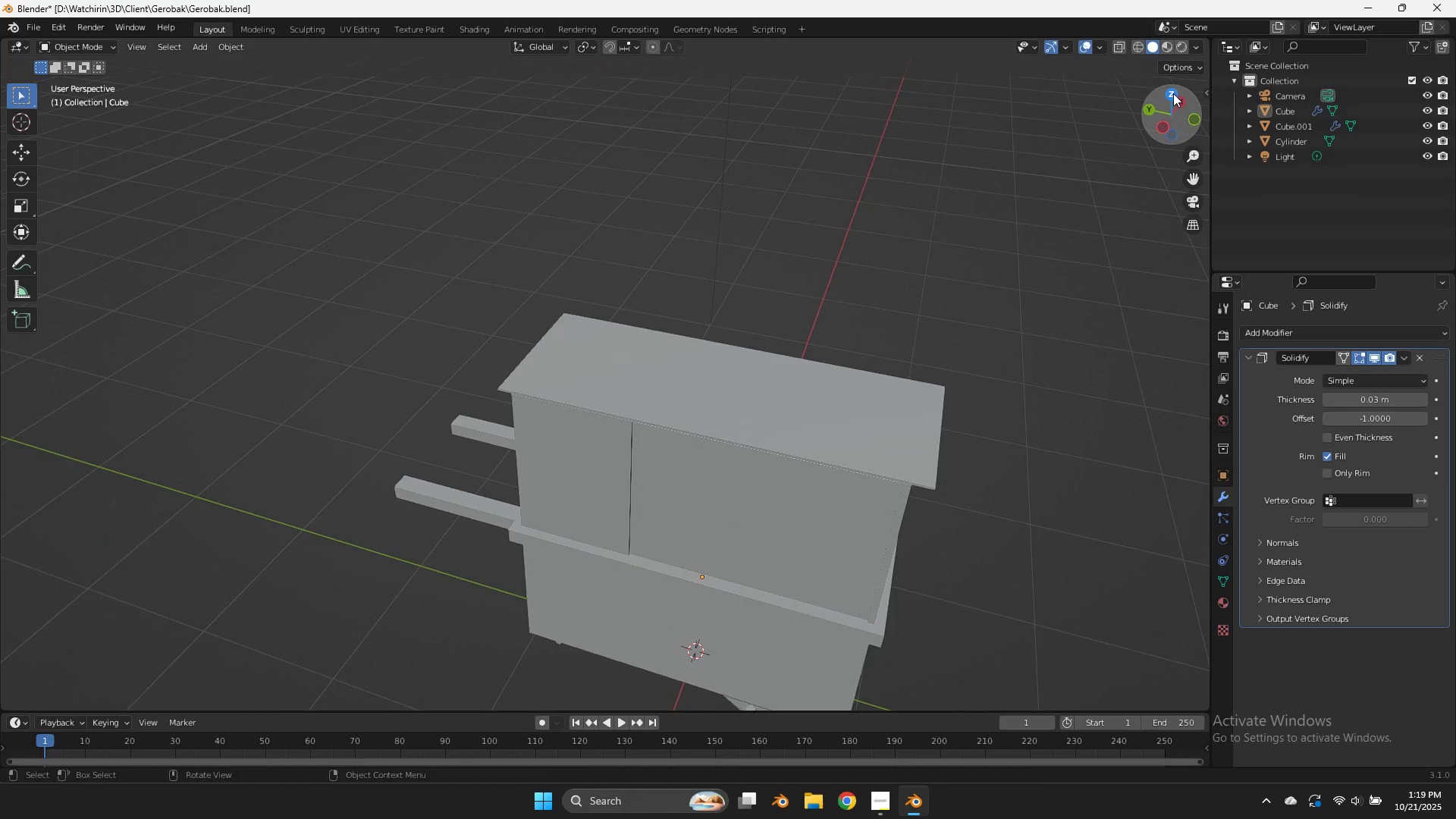 
left_click_drag(start_coordinate=[1173, 93], to_coordinate=[1150, 93])
 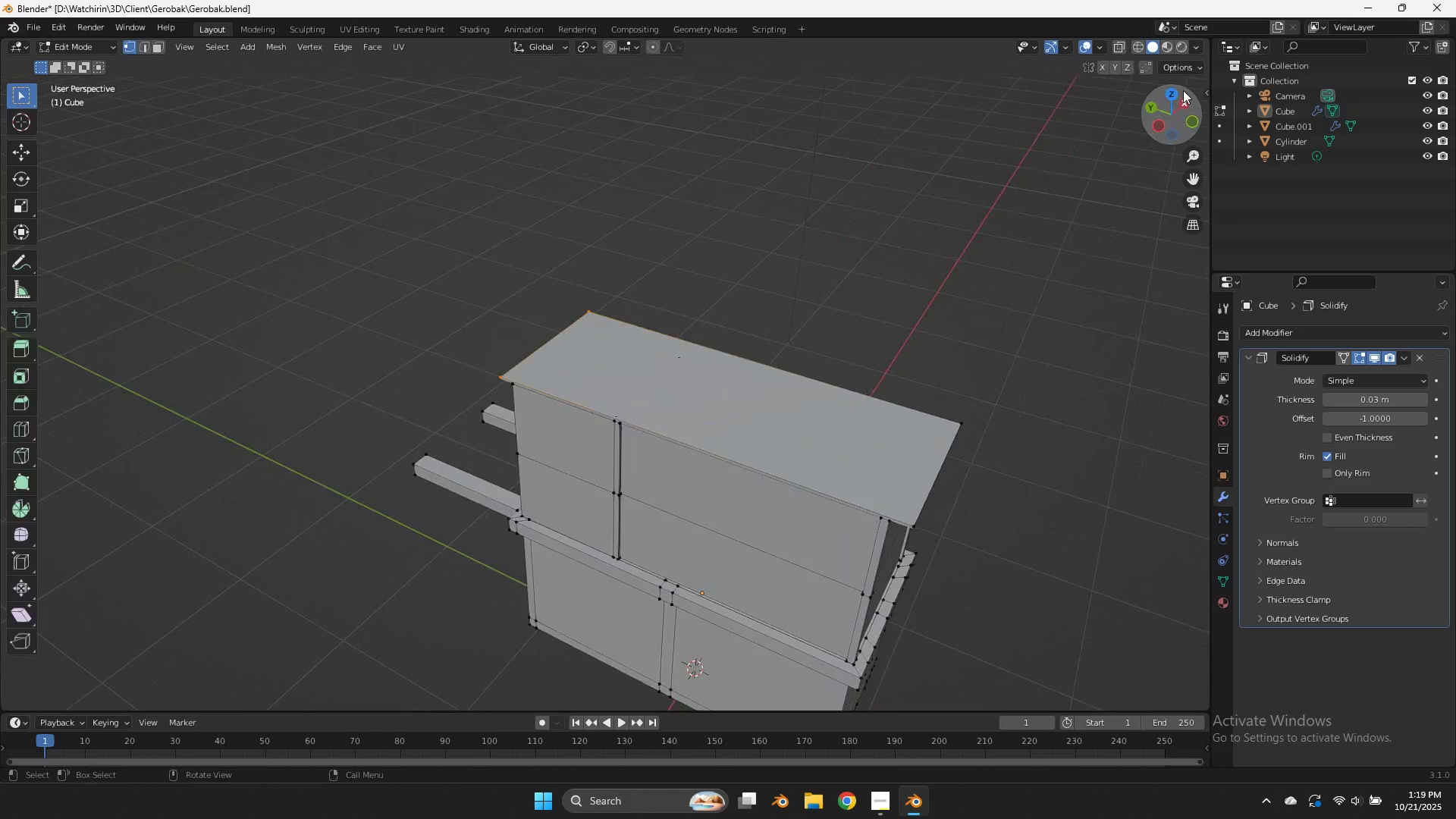 
key(Tab)
 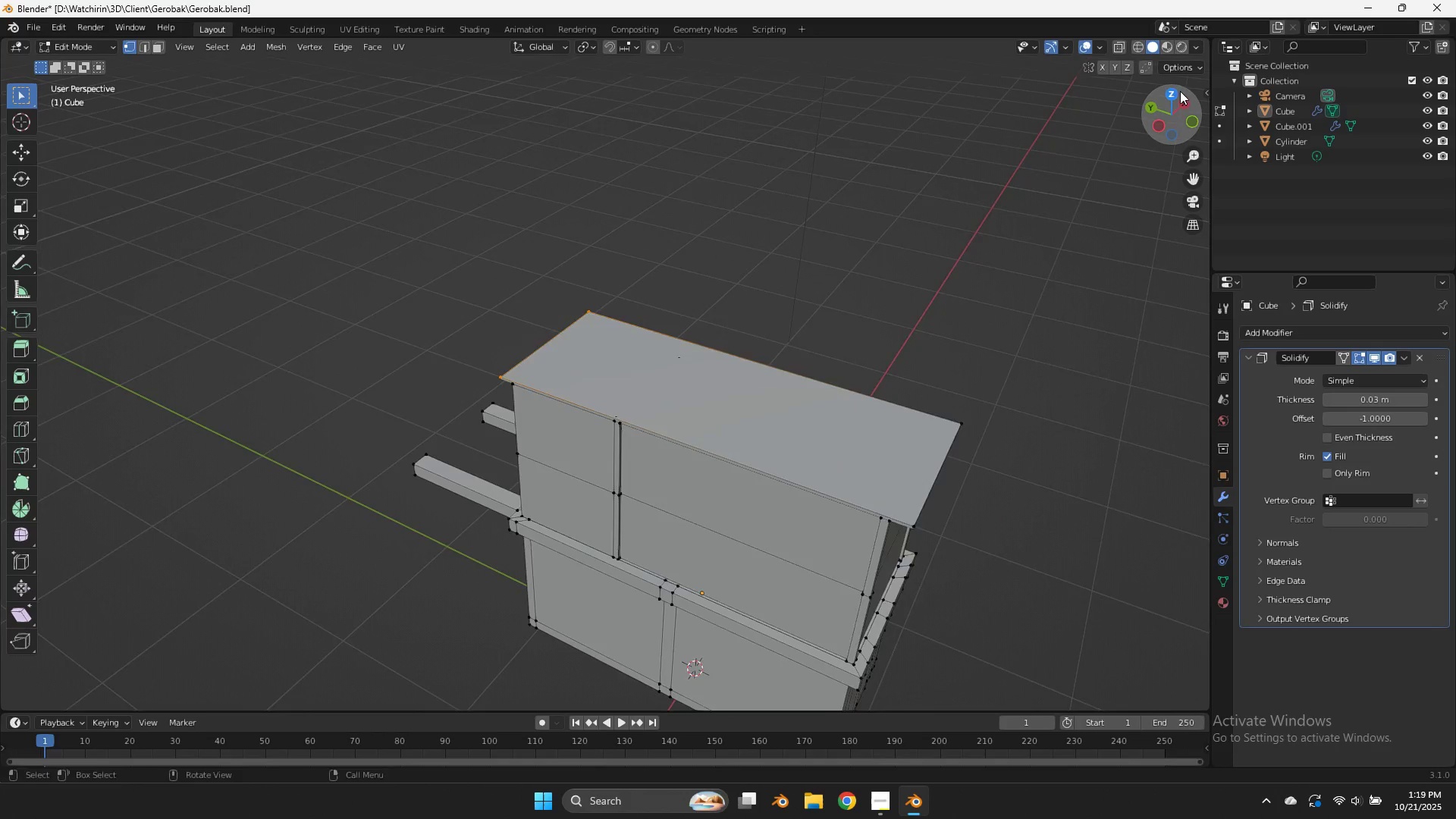 
left_click_drag(start_coordinate=[1180, 92], to_coordinate=[13, 99])
 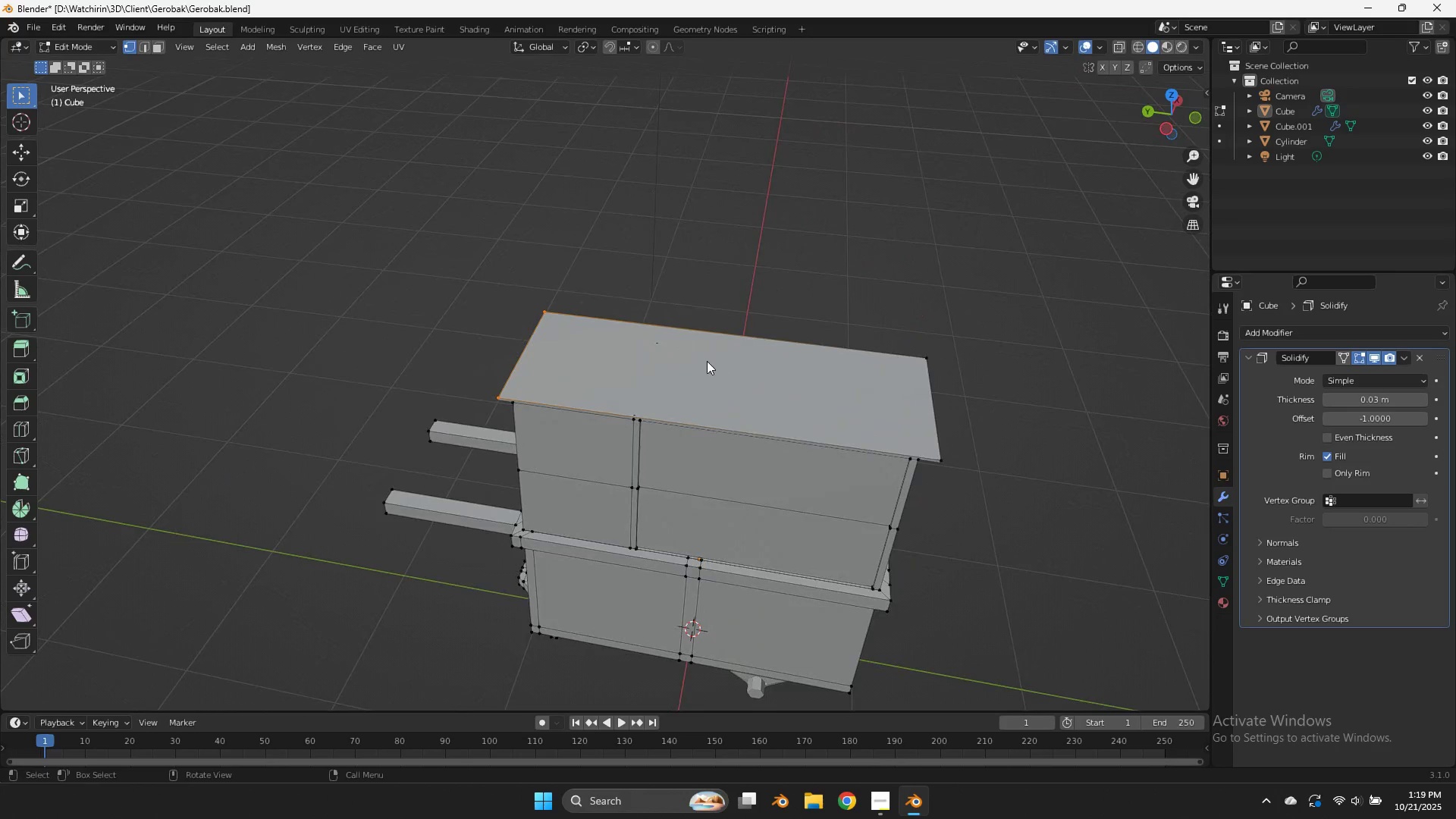 
scroll: coordinate [707, 361], scroll_direction: up, amount: 5.0
 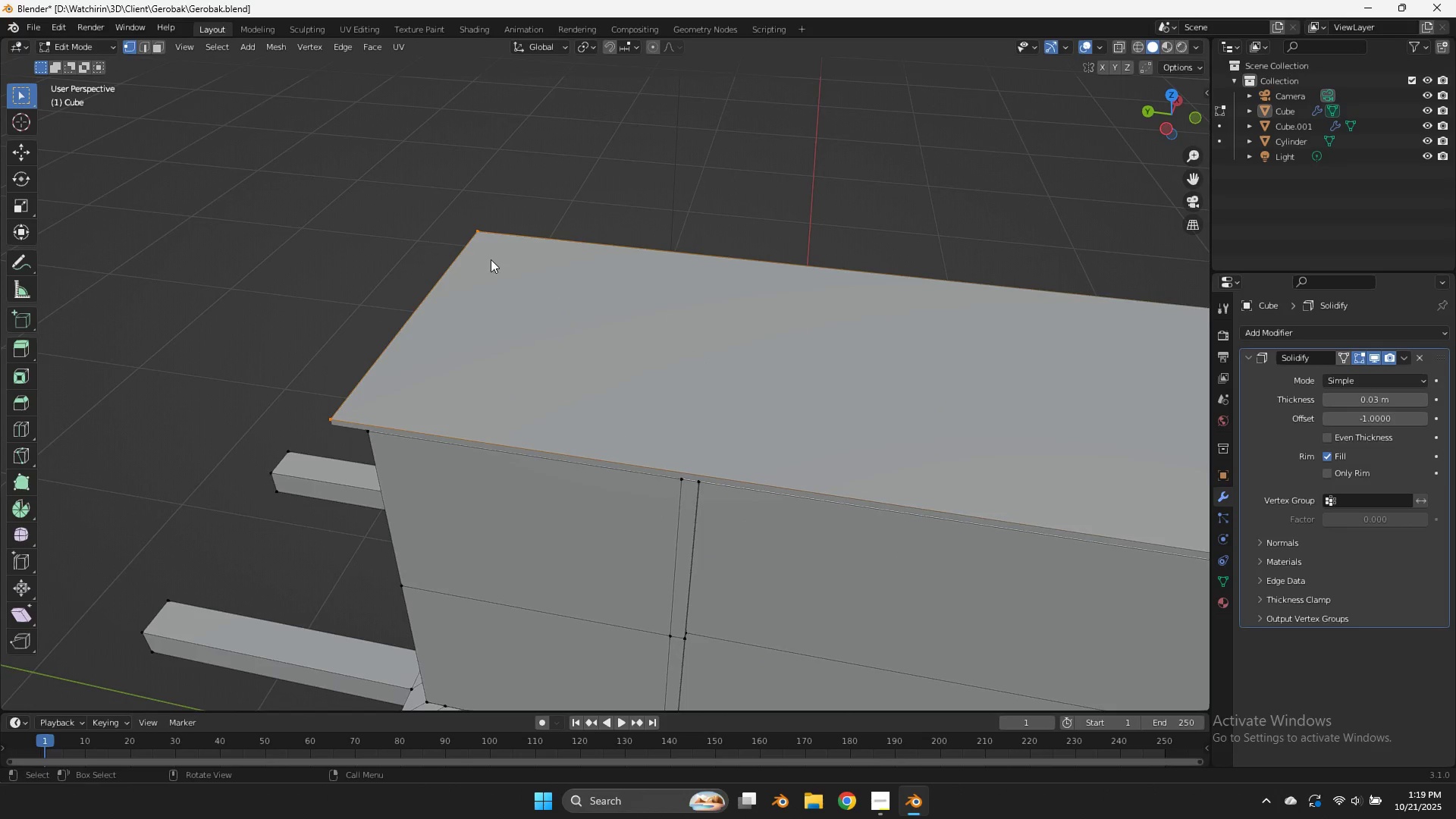 
key(Control+R)
 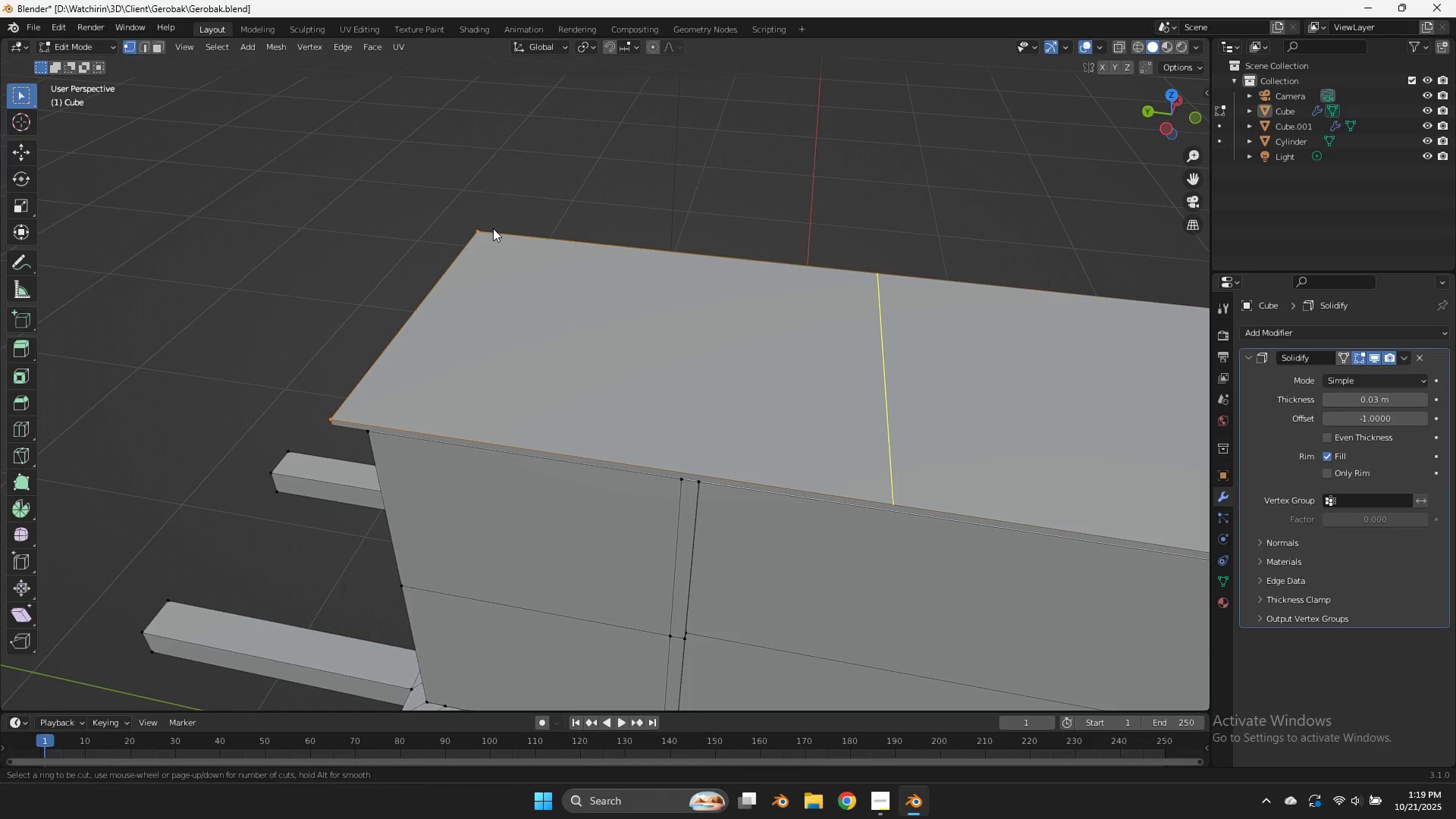 
left_click([493, 228])
 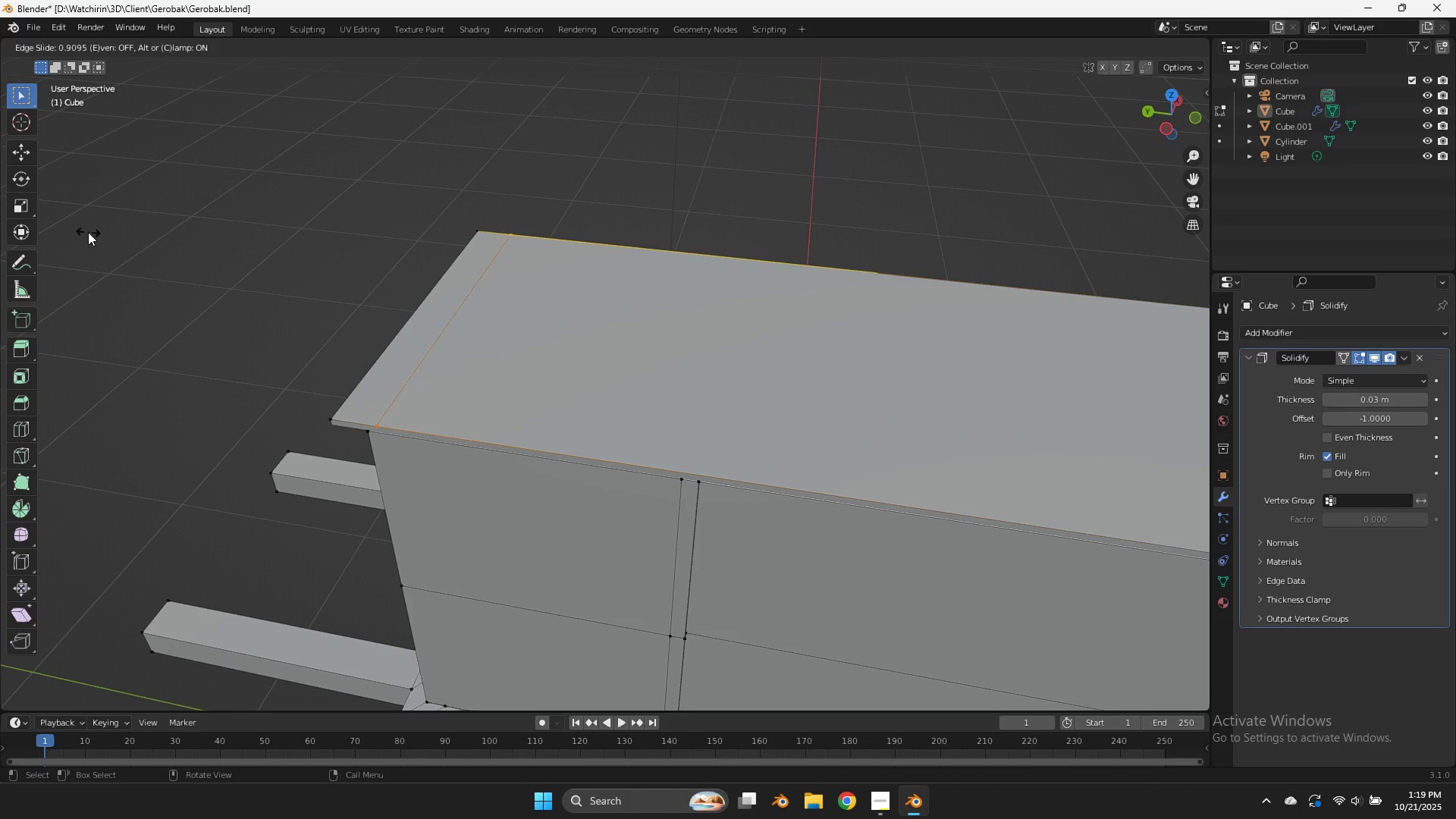 
left_click([84, 232])
 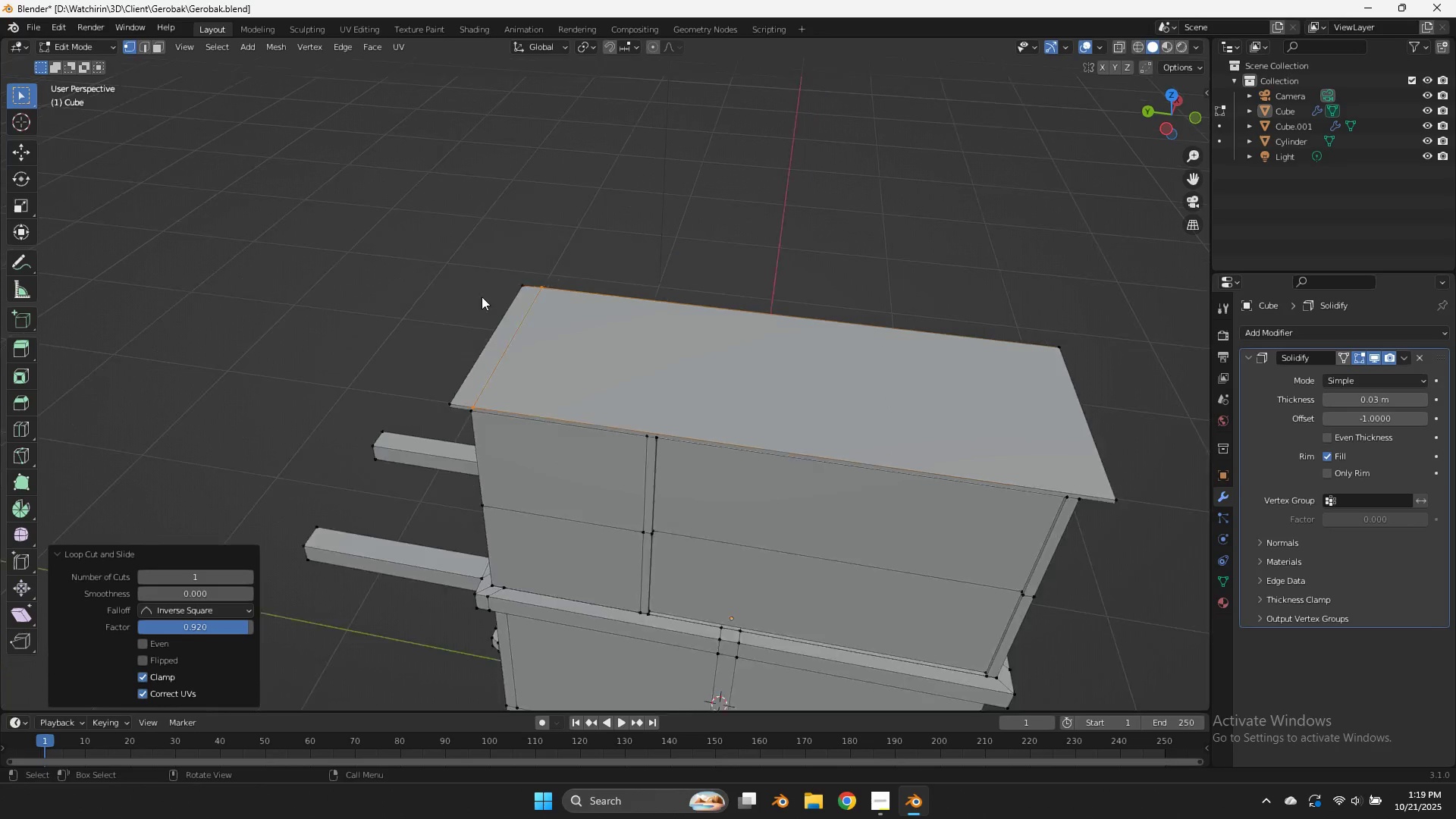 
scroll: coordinate [487, 297], scroll_direction: down, amount: 4.0
 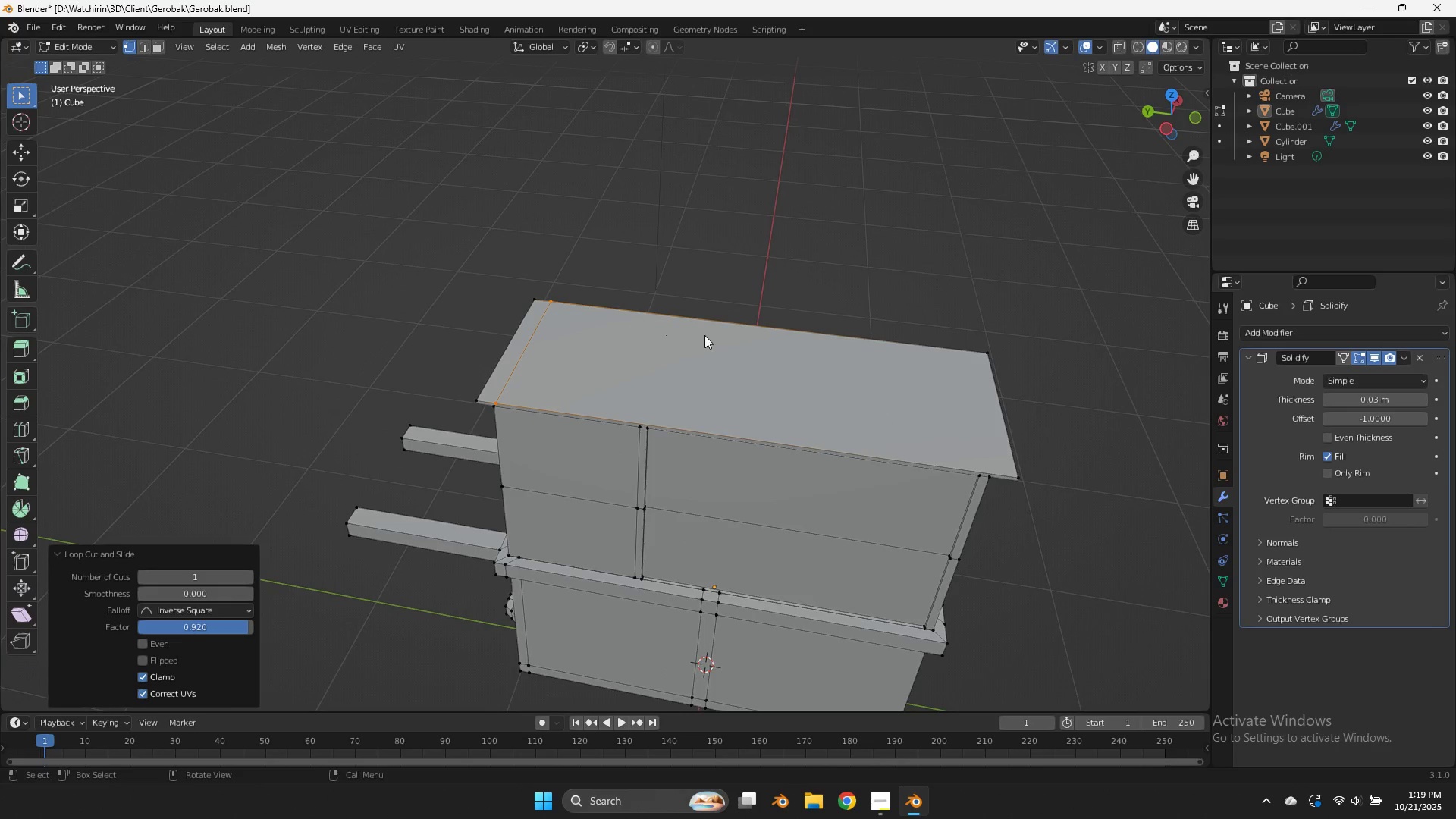 
key(Control+Z)
 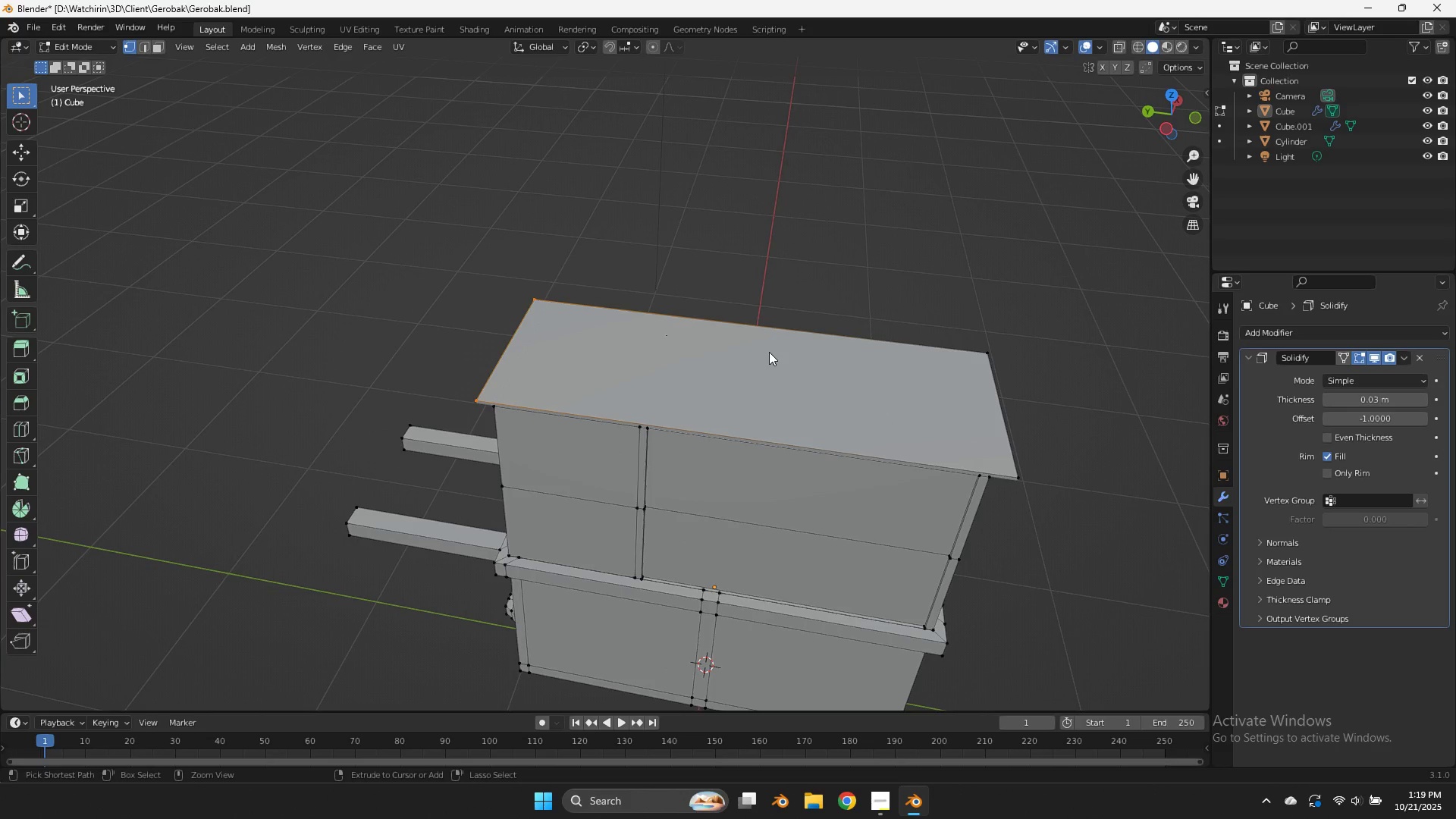 
key(Control+R)
 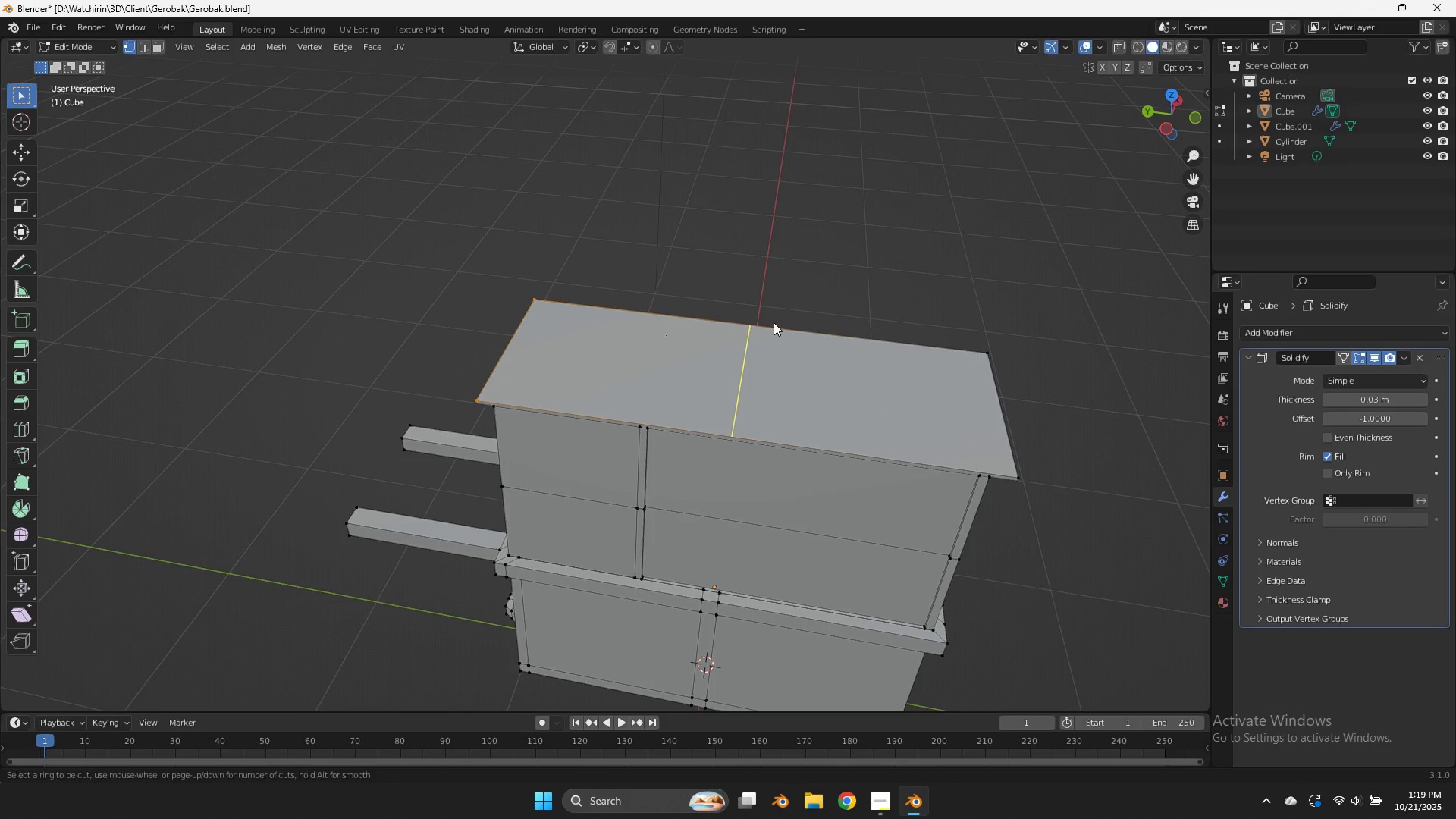 
left_click([774, 322])
 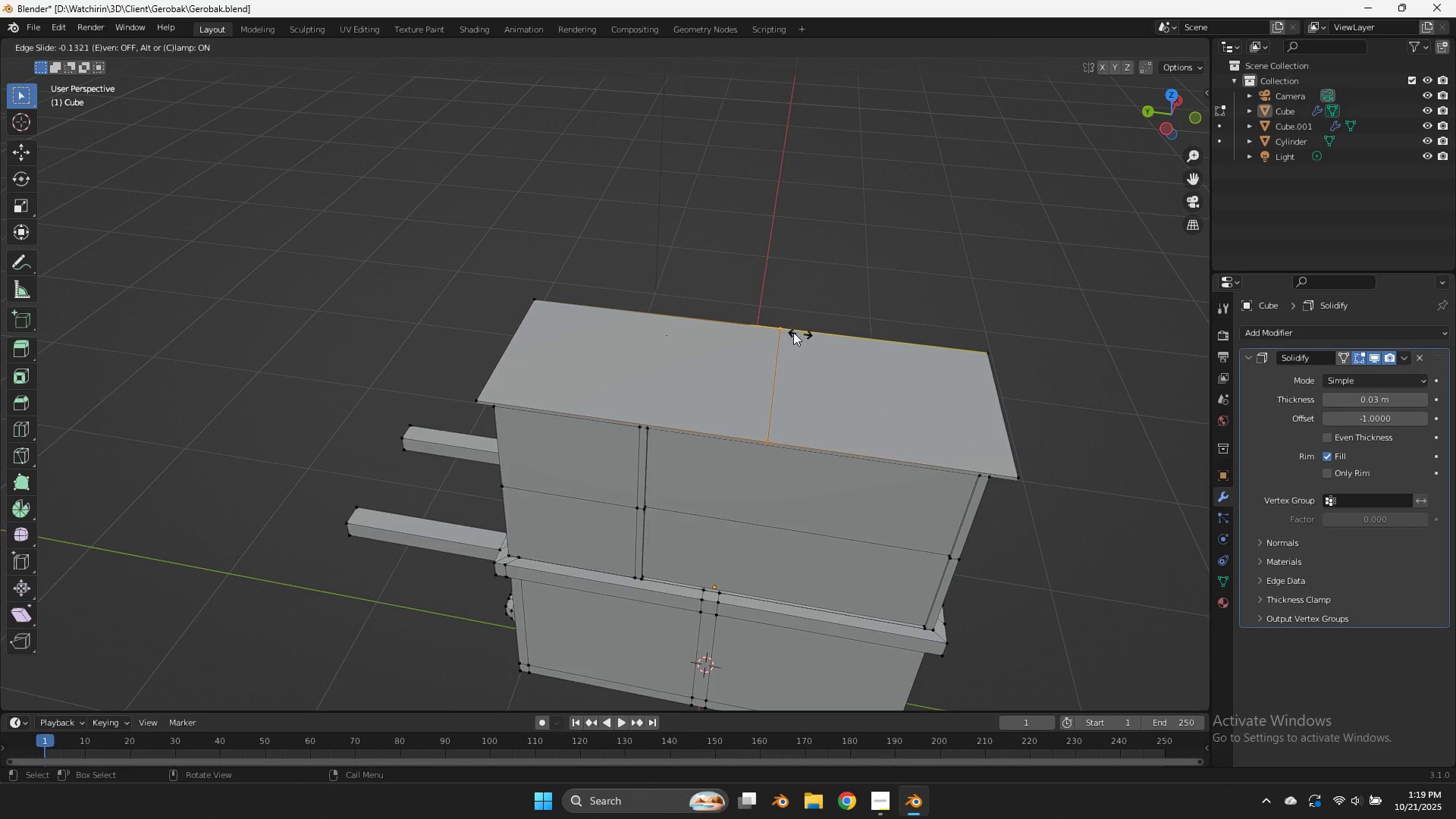 
right_click([770, 325])
 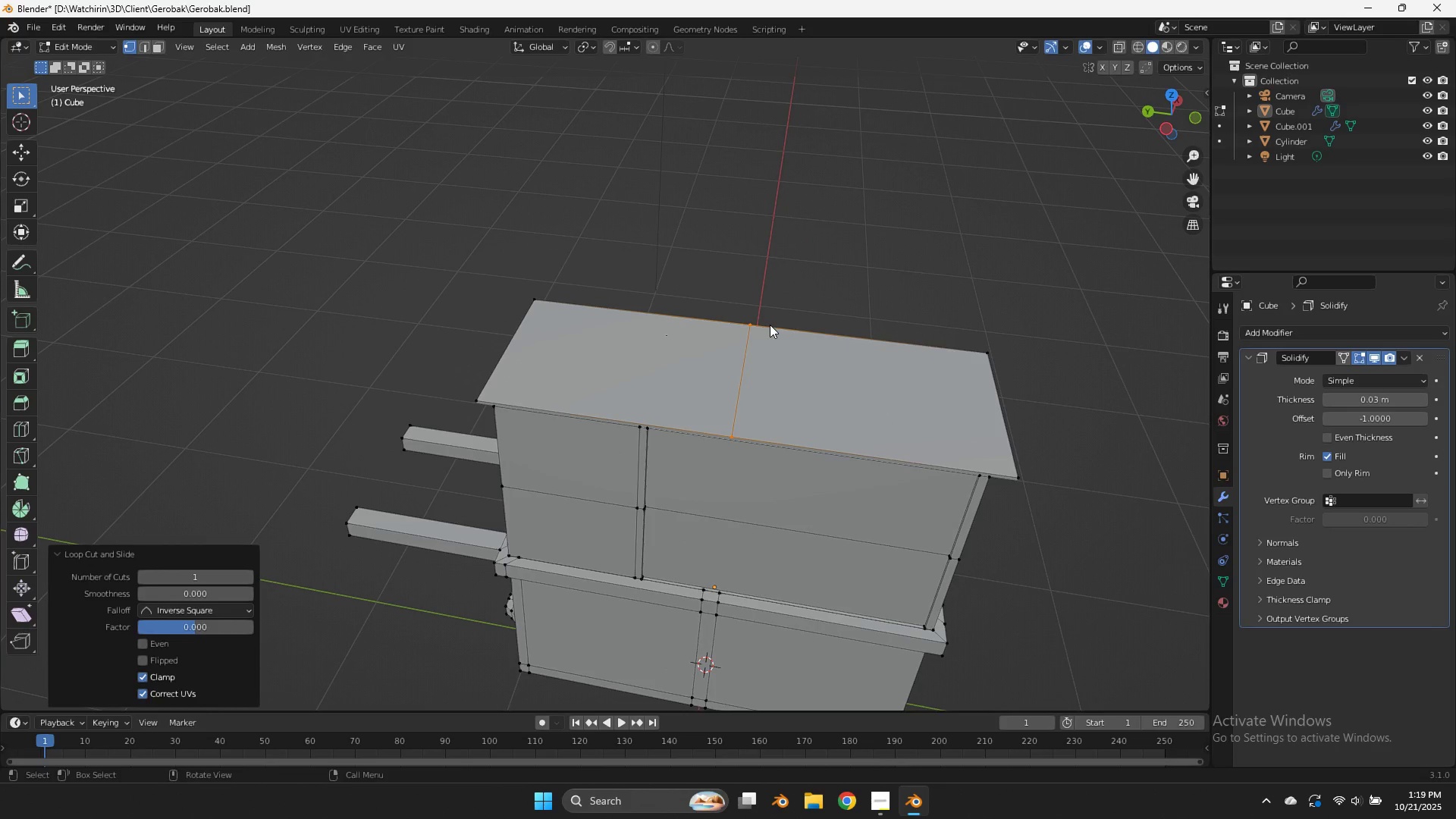 
key(Control+Z)
 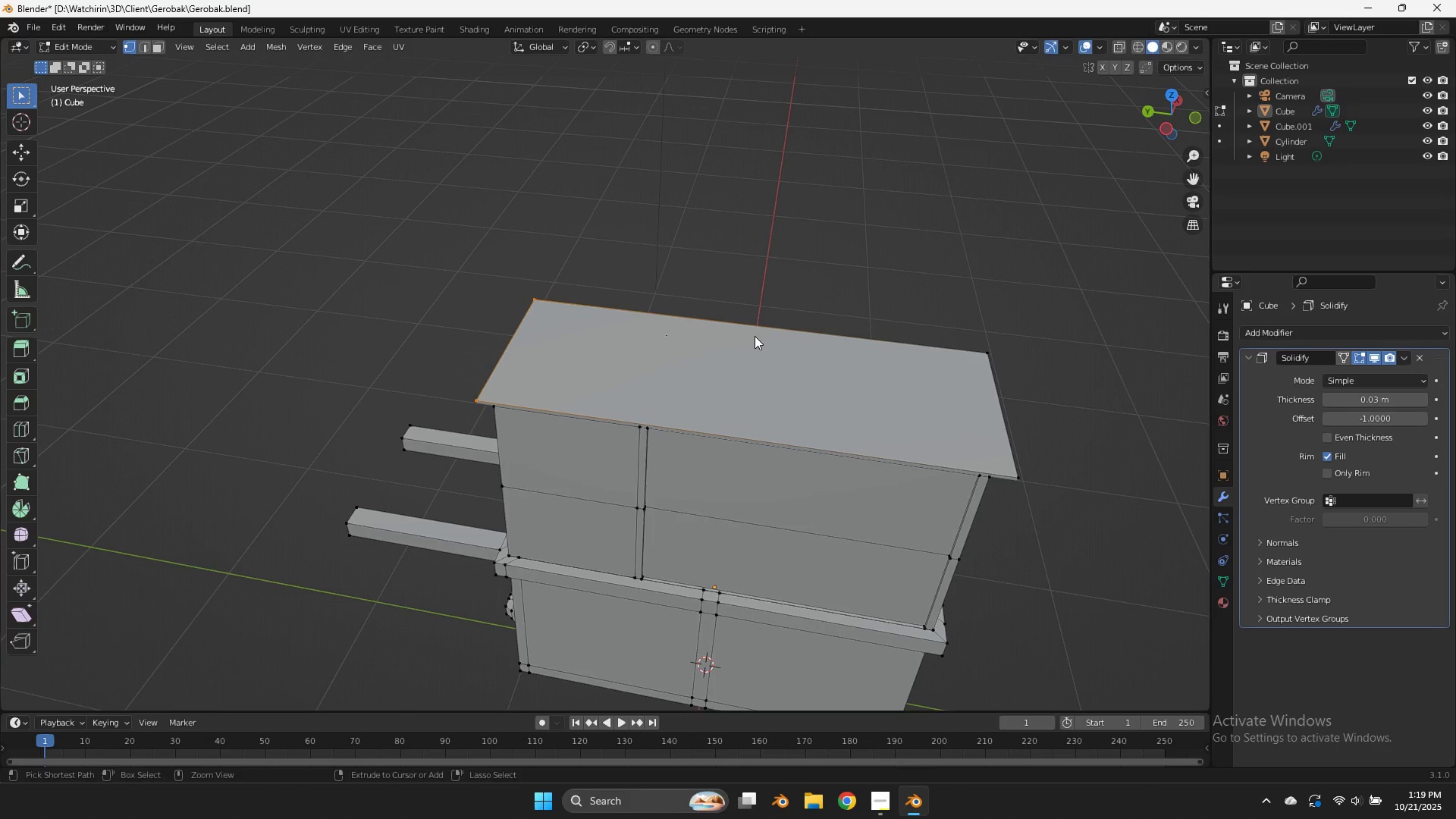 
key(Control+R)
 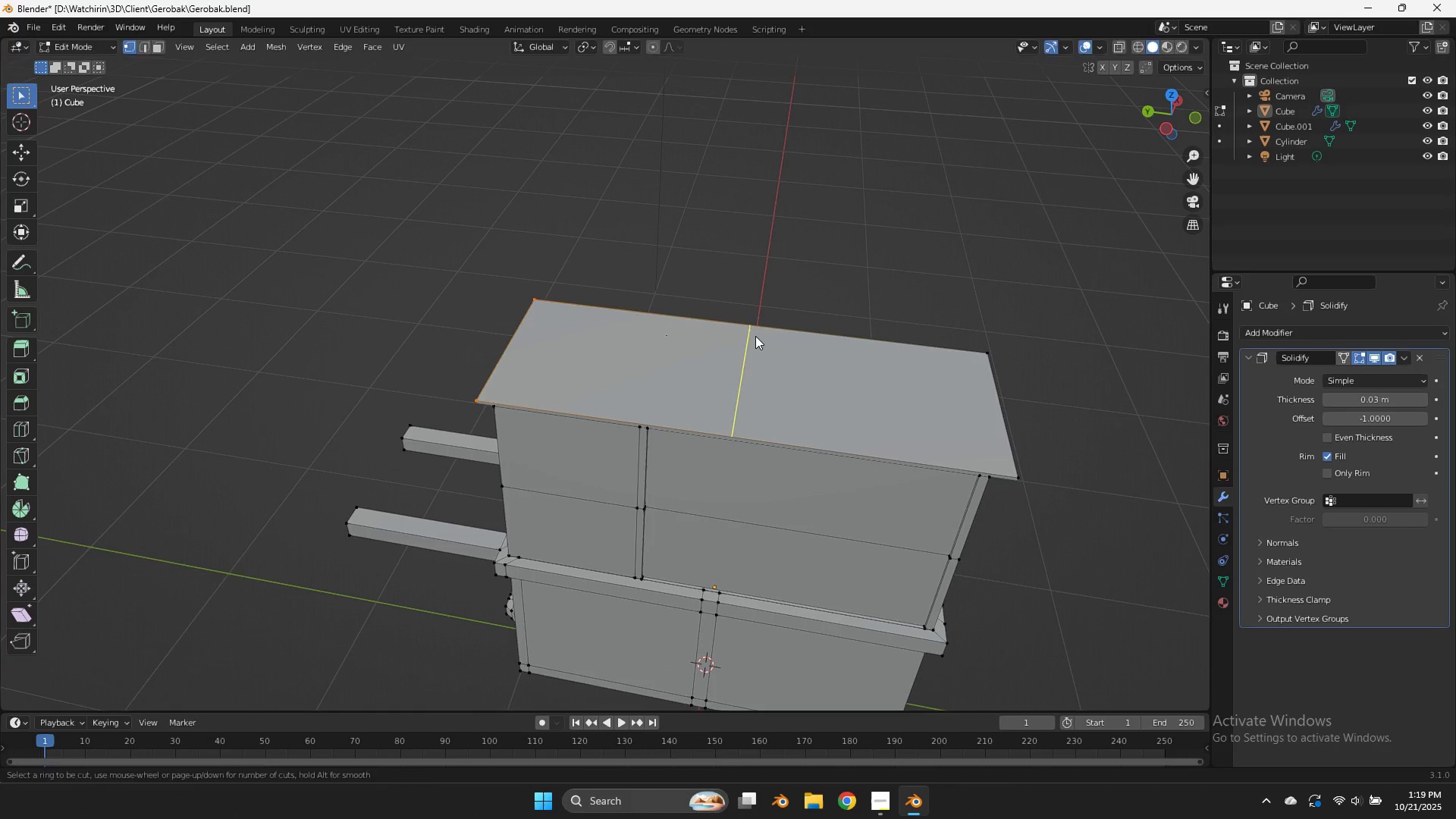 
left_click([755, 336])
 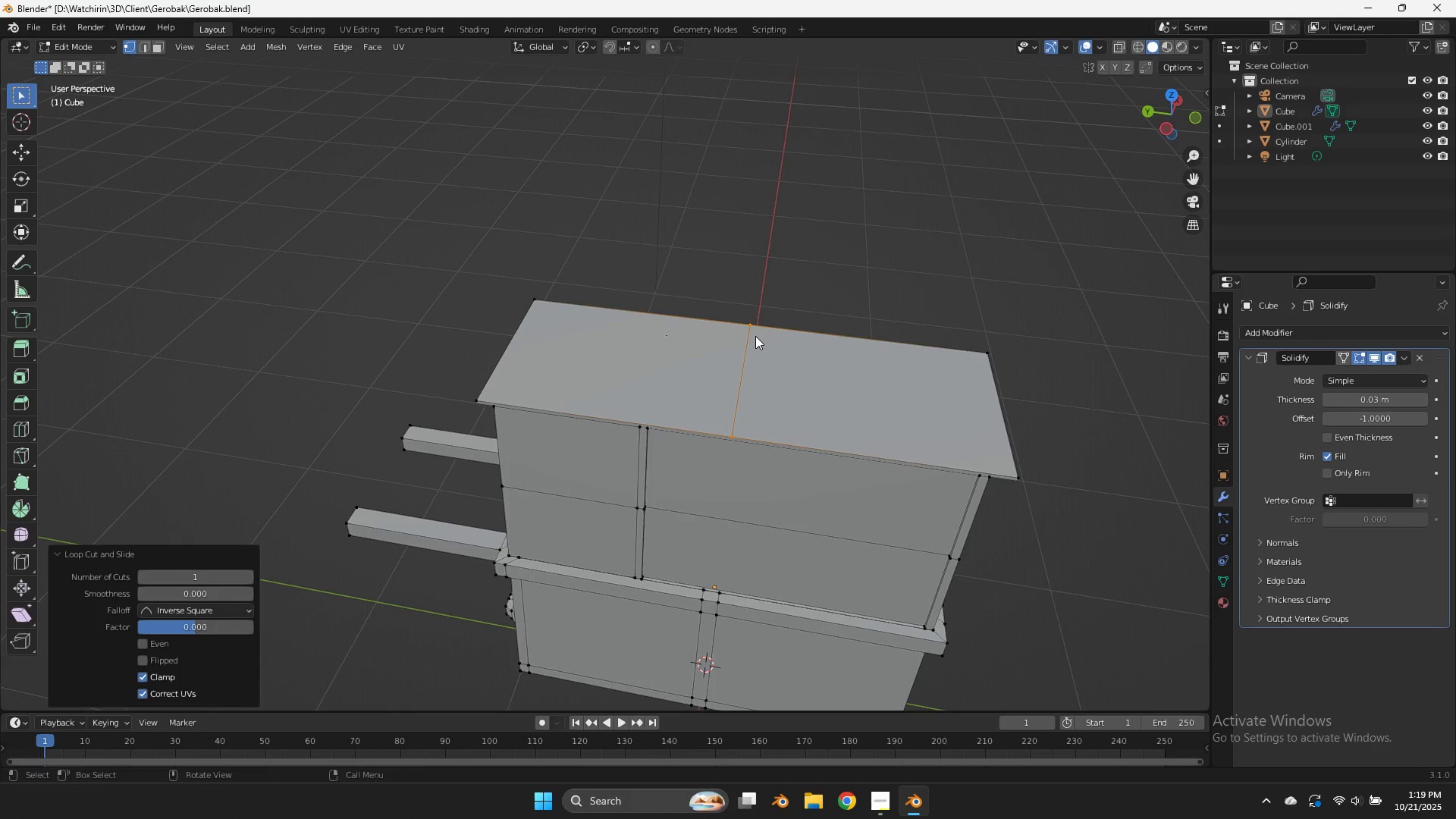 
right_click([755, 336])
 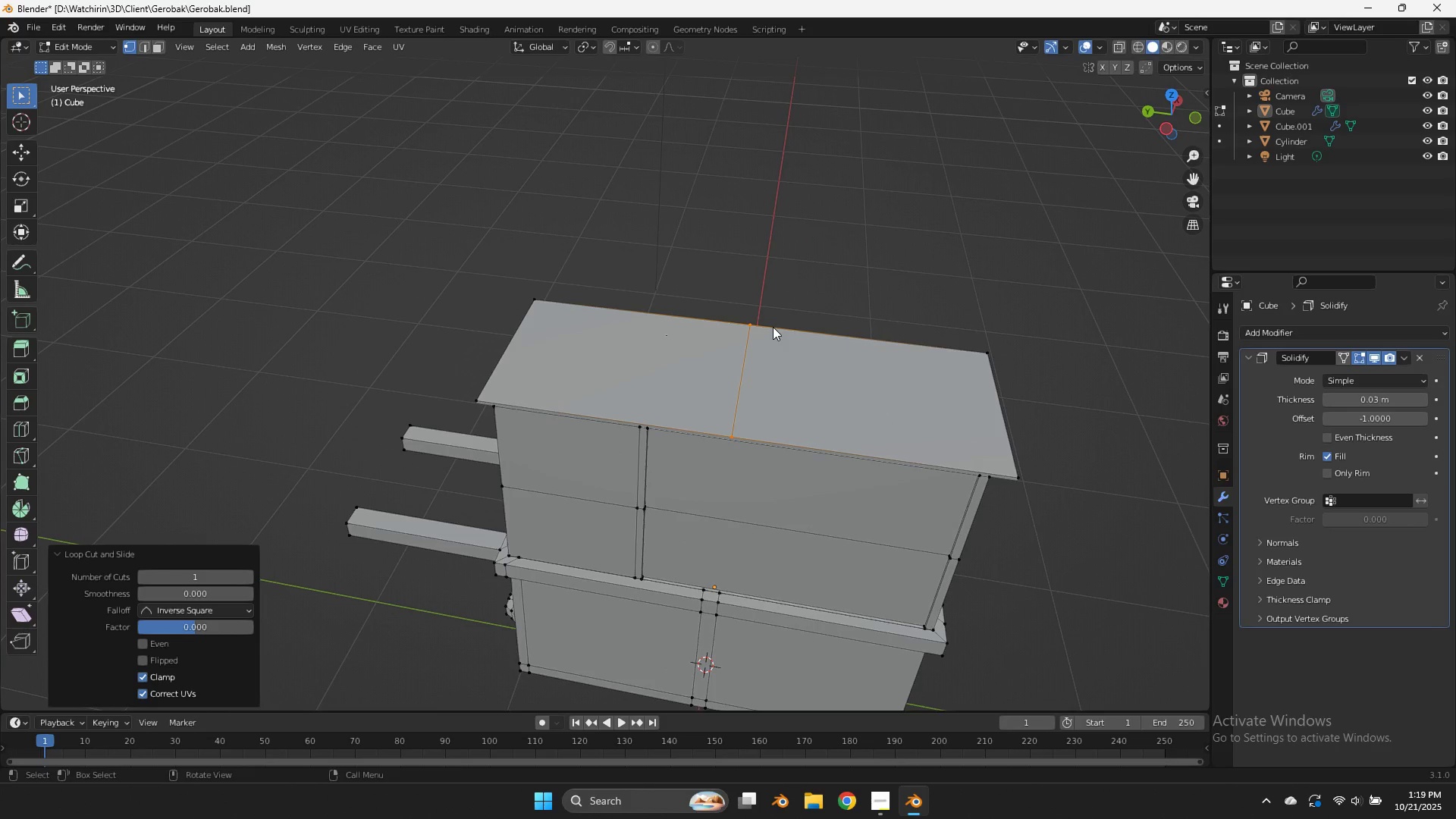 
key(Control+ControlLeft)
 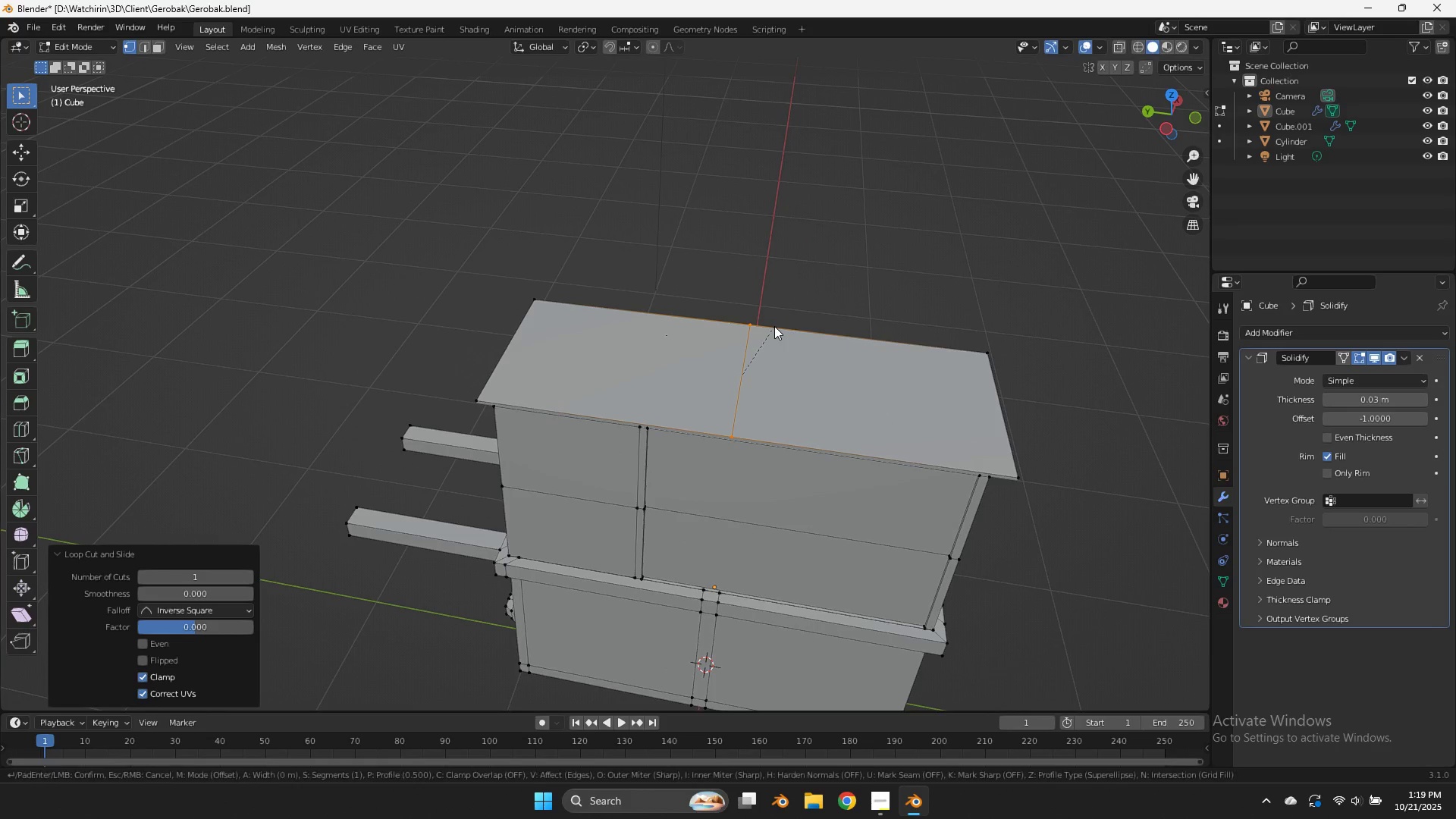 
key(Control+B)
 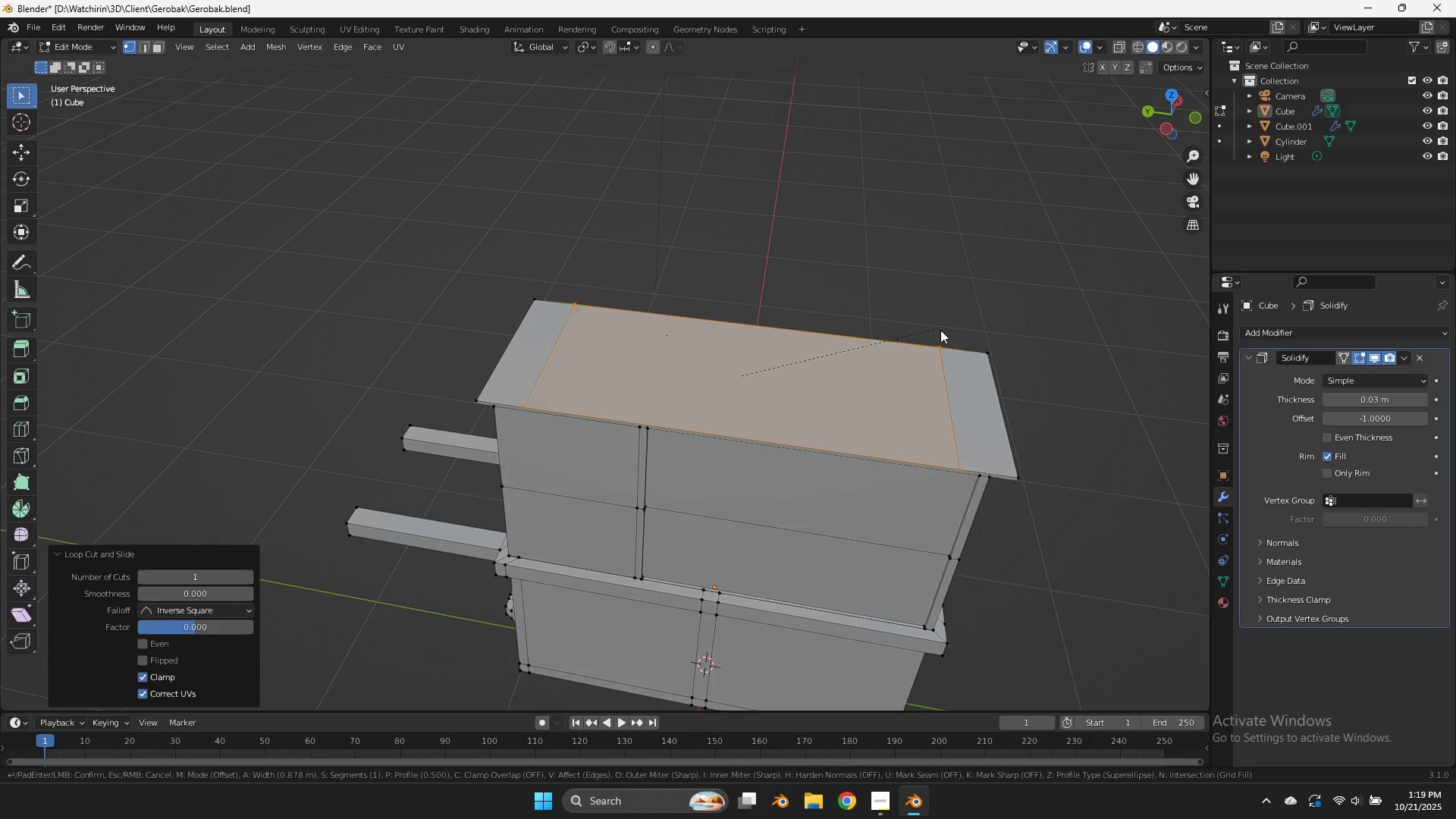 
hold_key(key=ShiftLeft, duration=1.55)
left_click([1005, 330])
 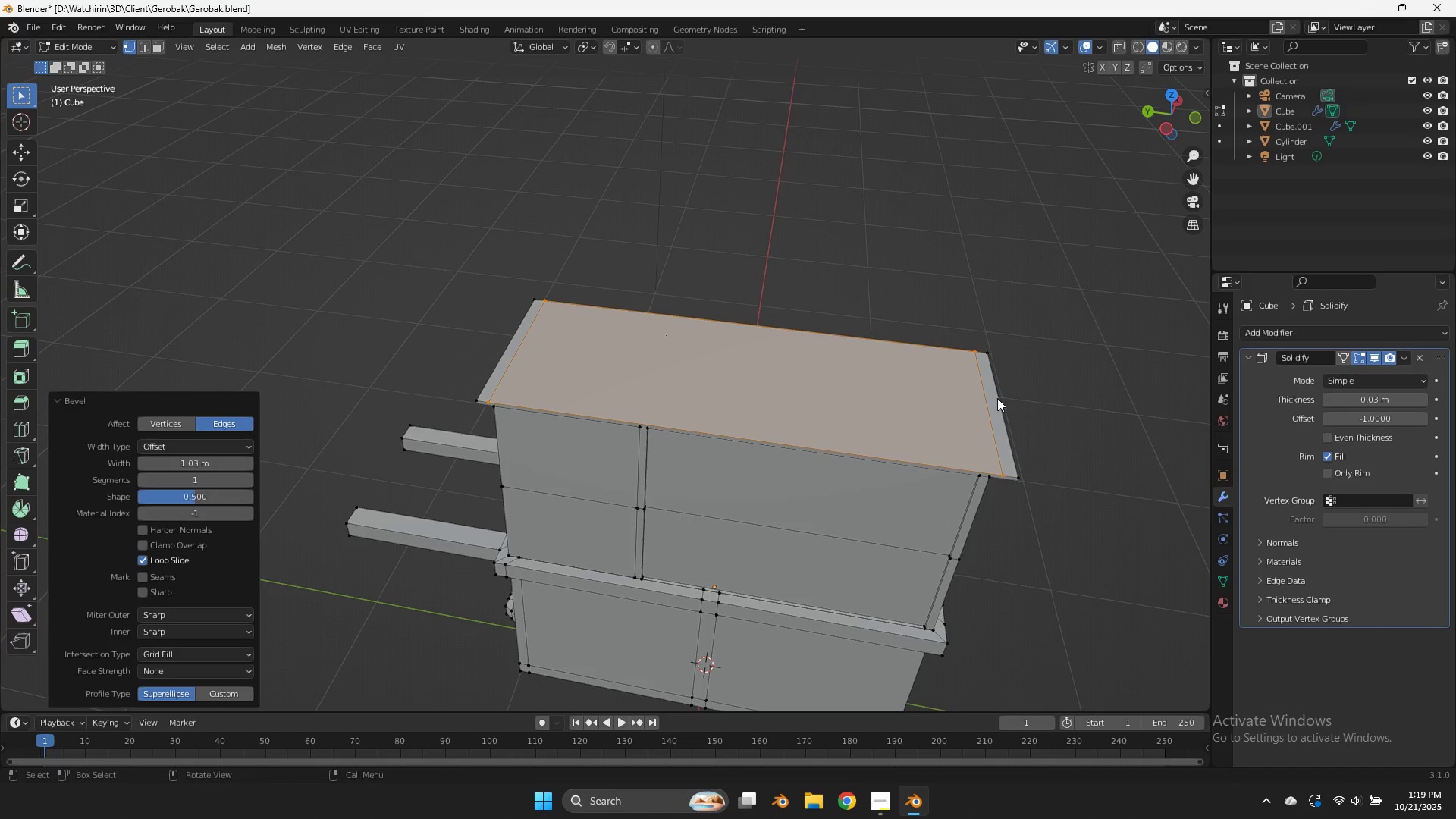 
key(Control+R)
 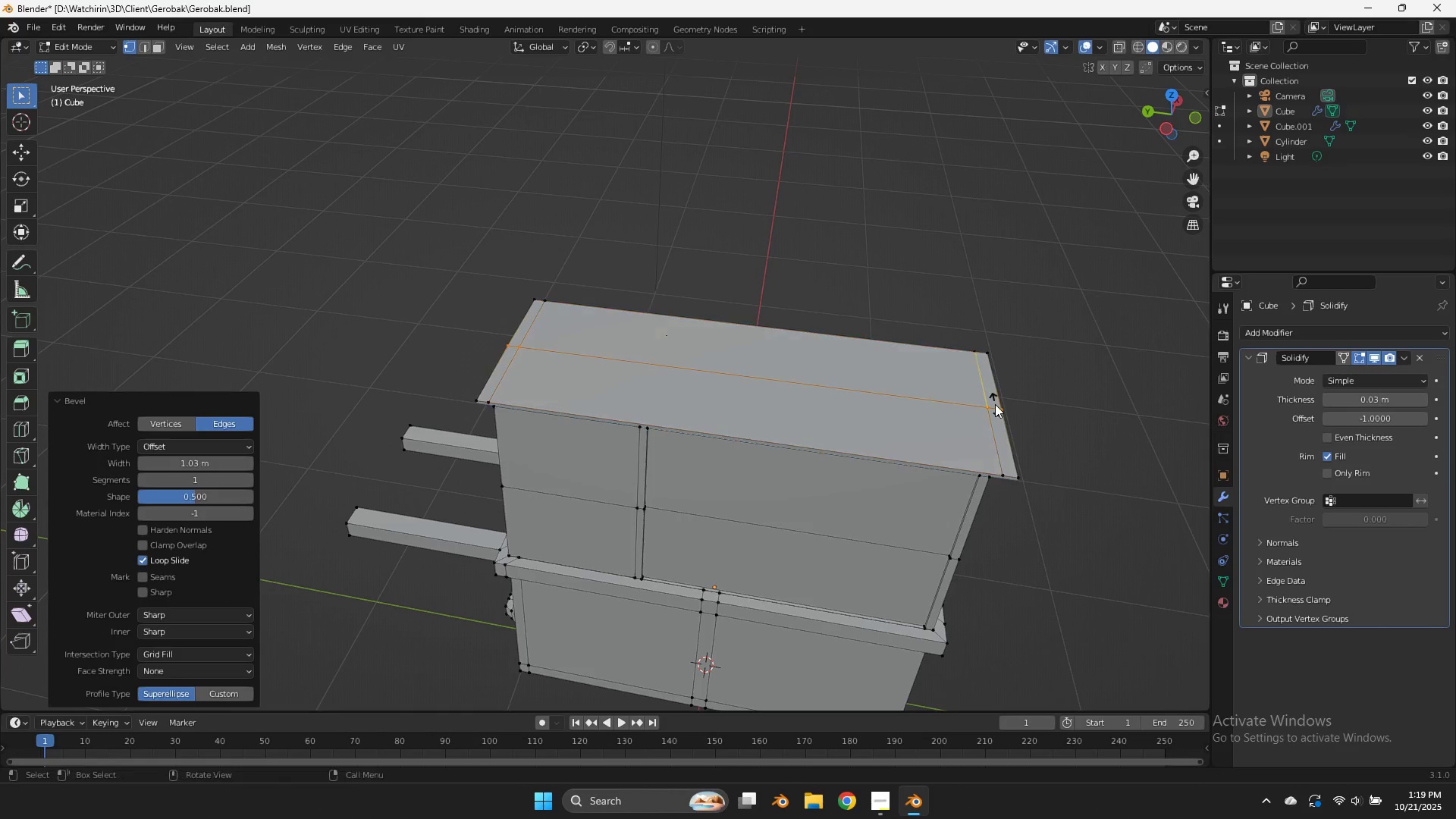 
left_click([995, 404])
 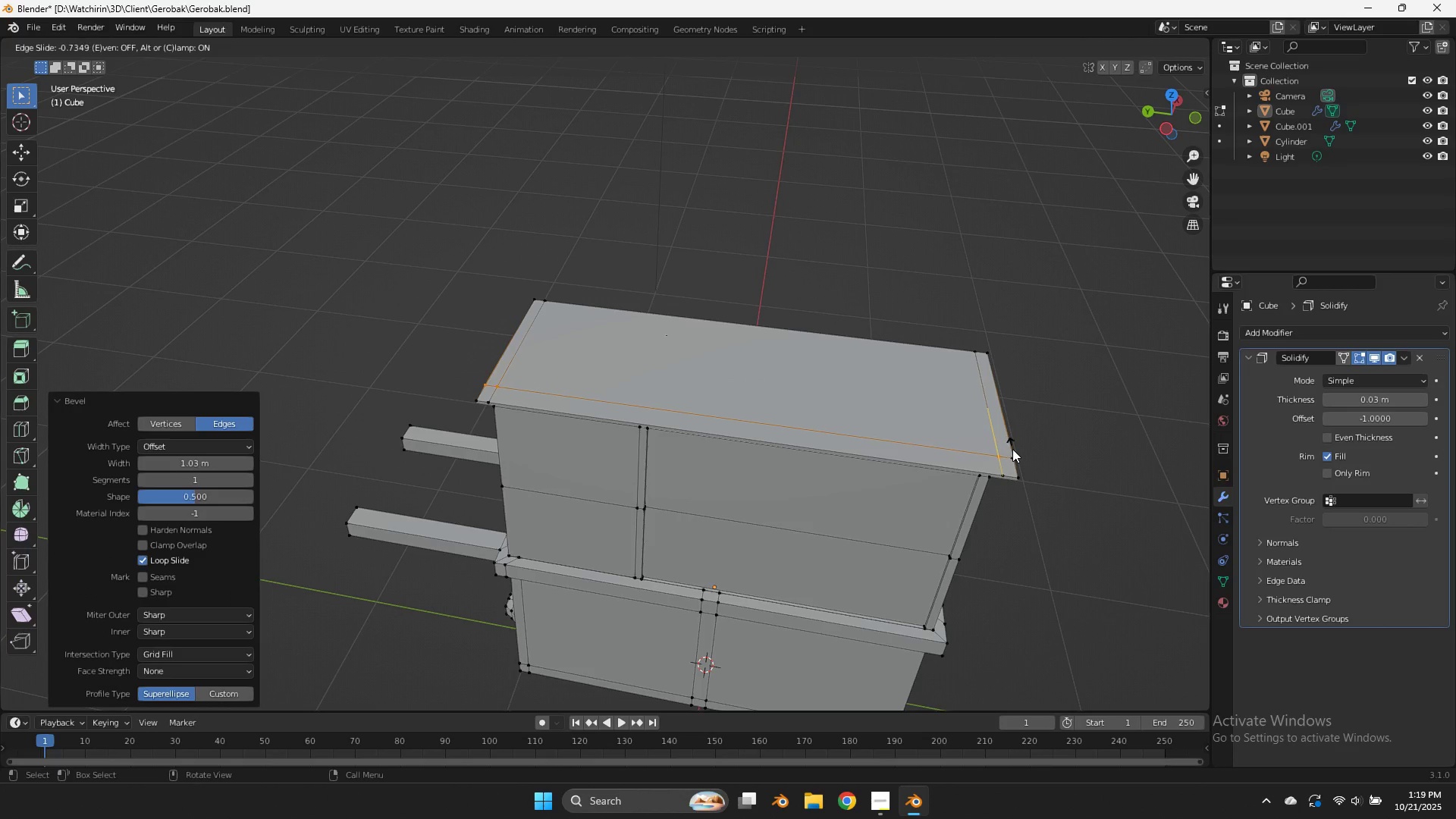 
hold_key(key=ShiftLeft, duration=1.67)
left_click([1067, 528])
 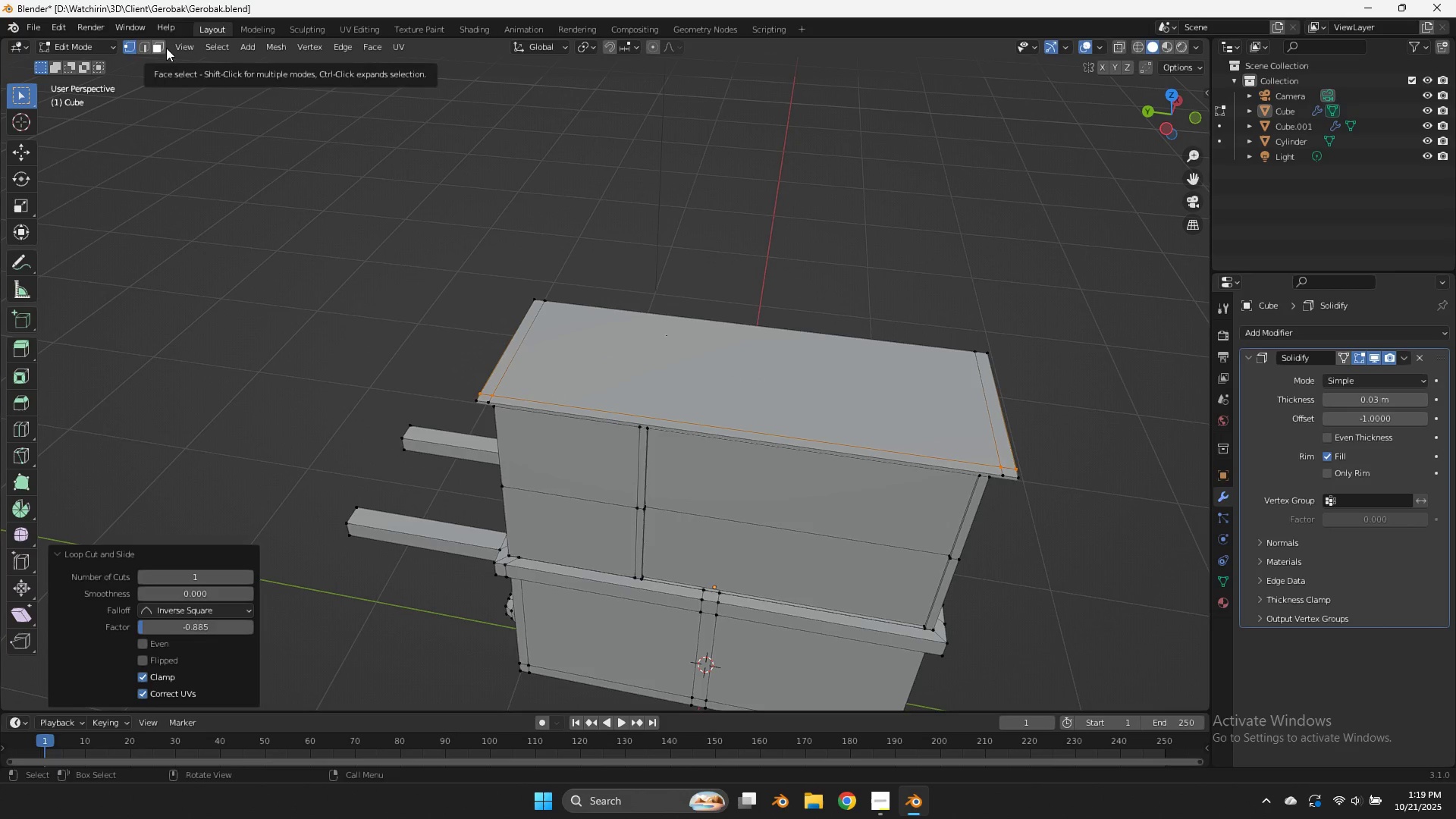 
left_click([166, 48])
 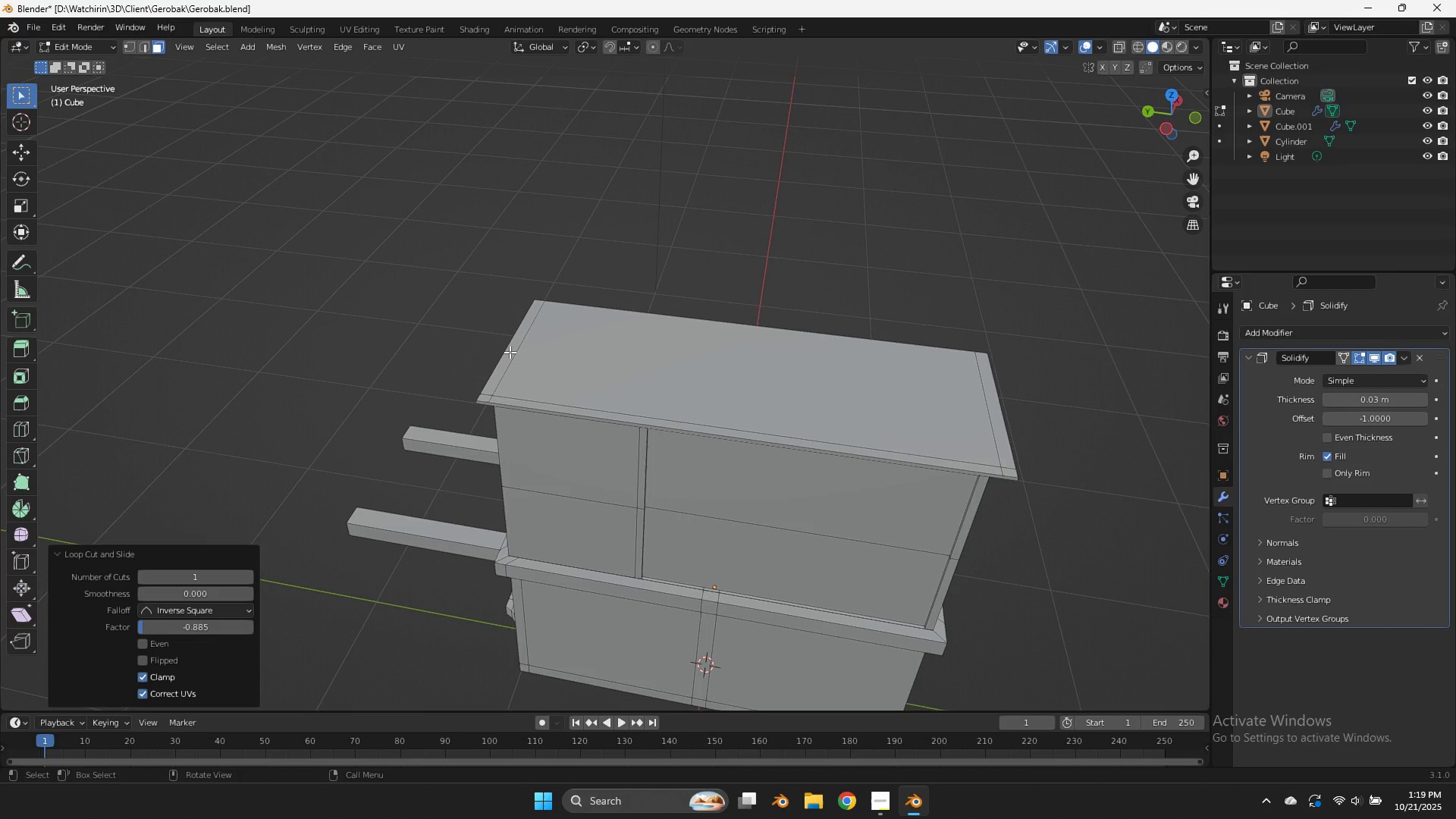 
left_click([510, 352])
 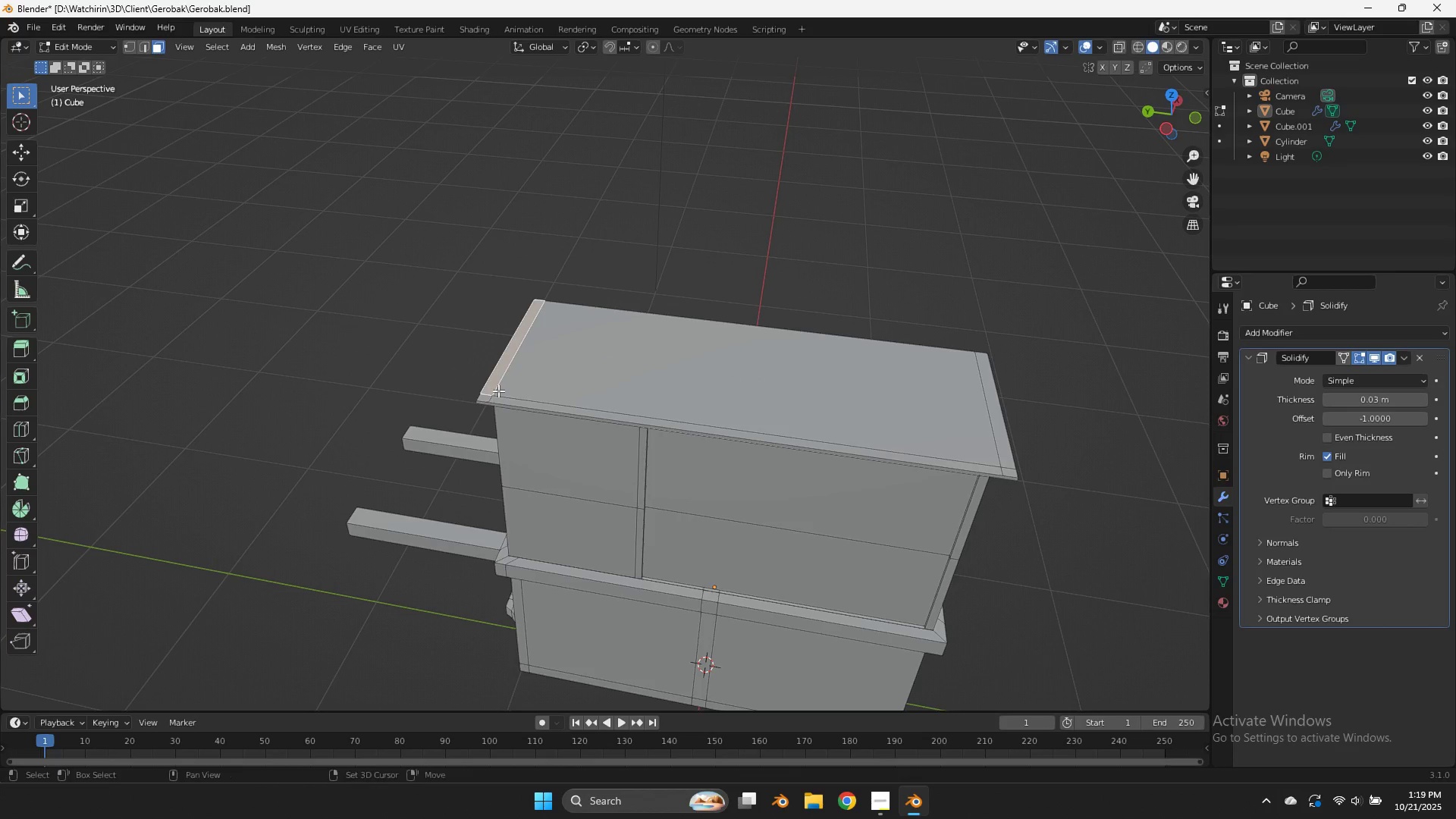 
hold_key(key=ShiftLeft, duration=2.87)
double_click([504, 397])
 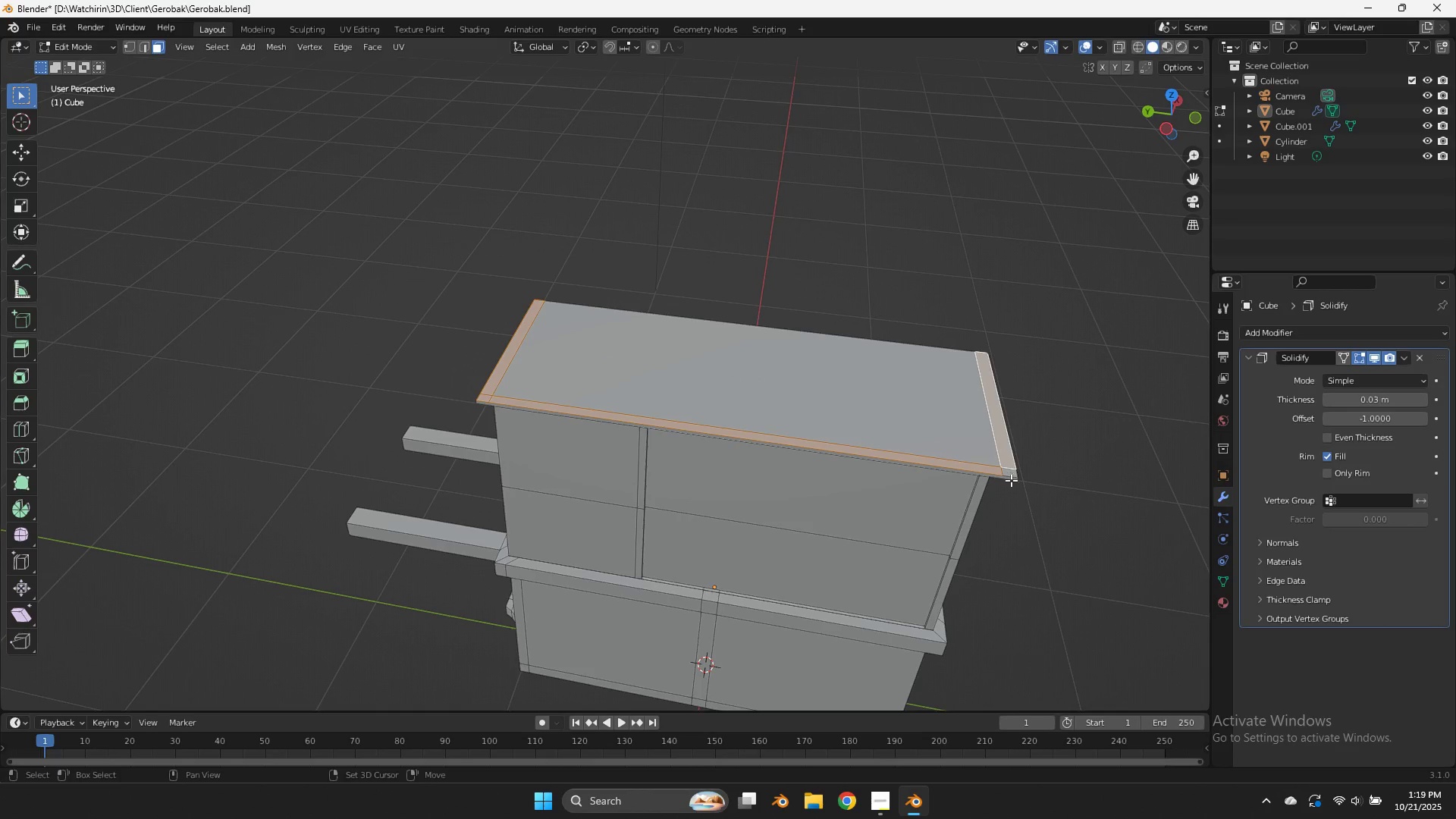 
left_click([1007, 473])
 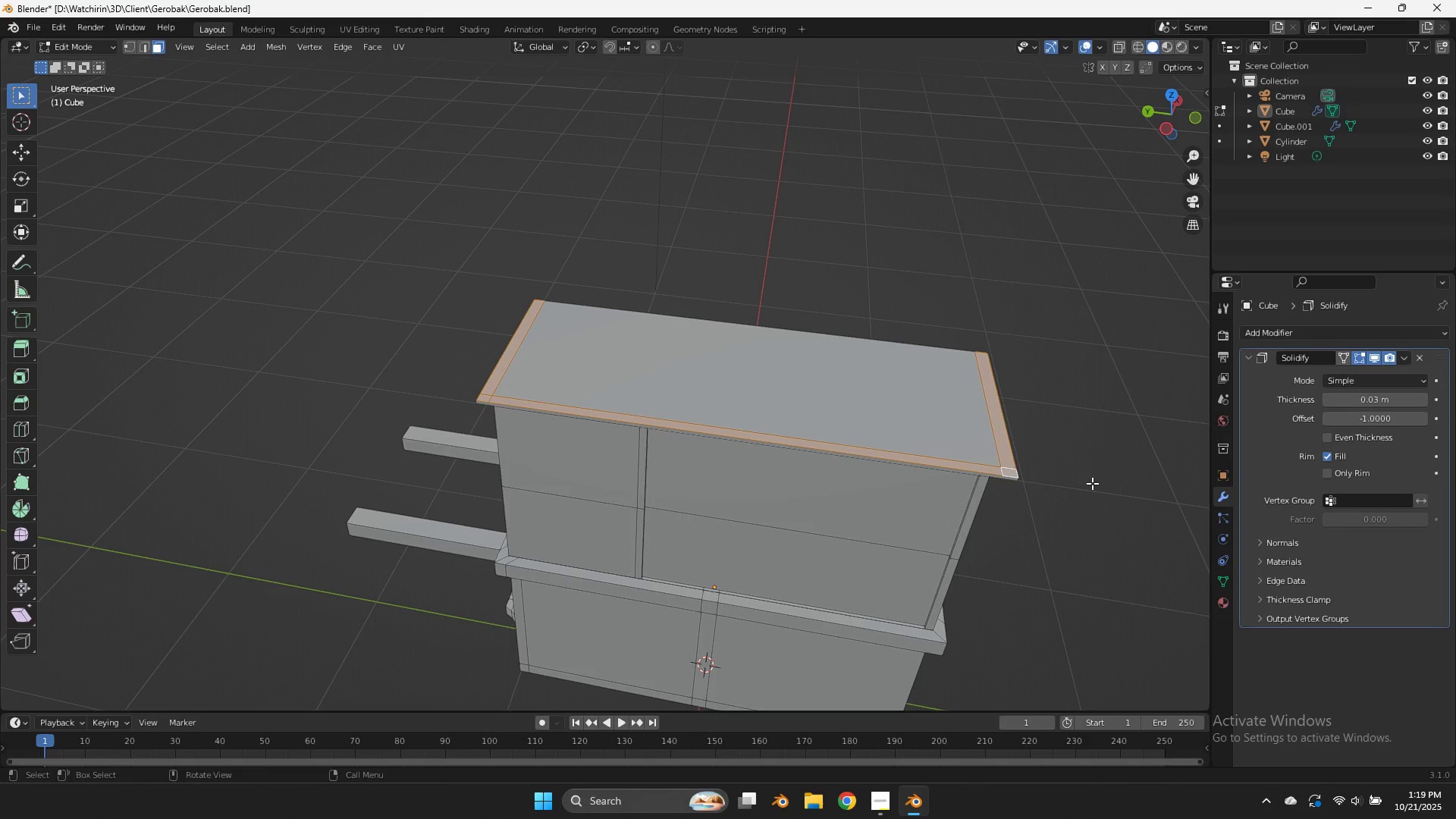 
key(E)
 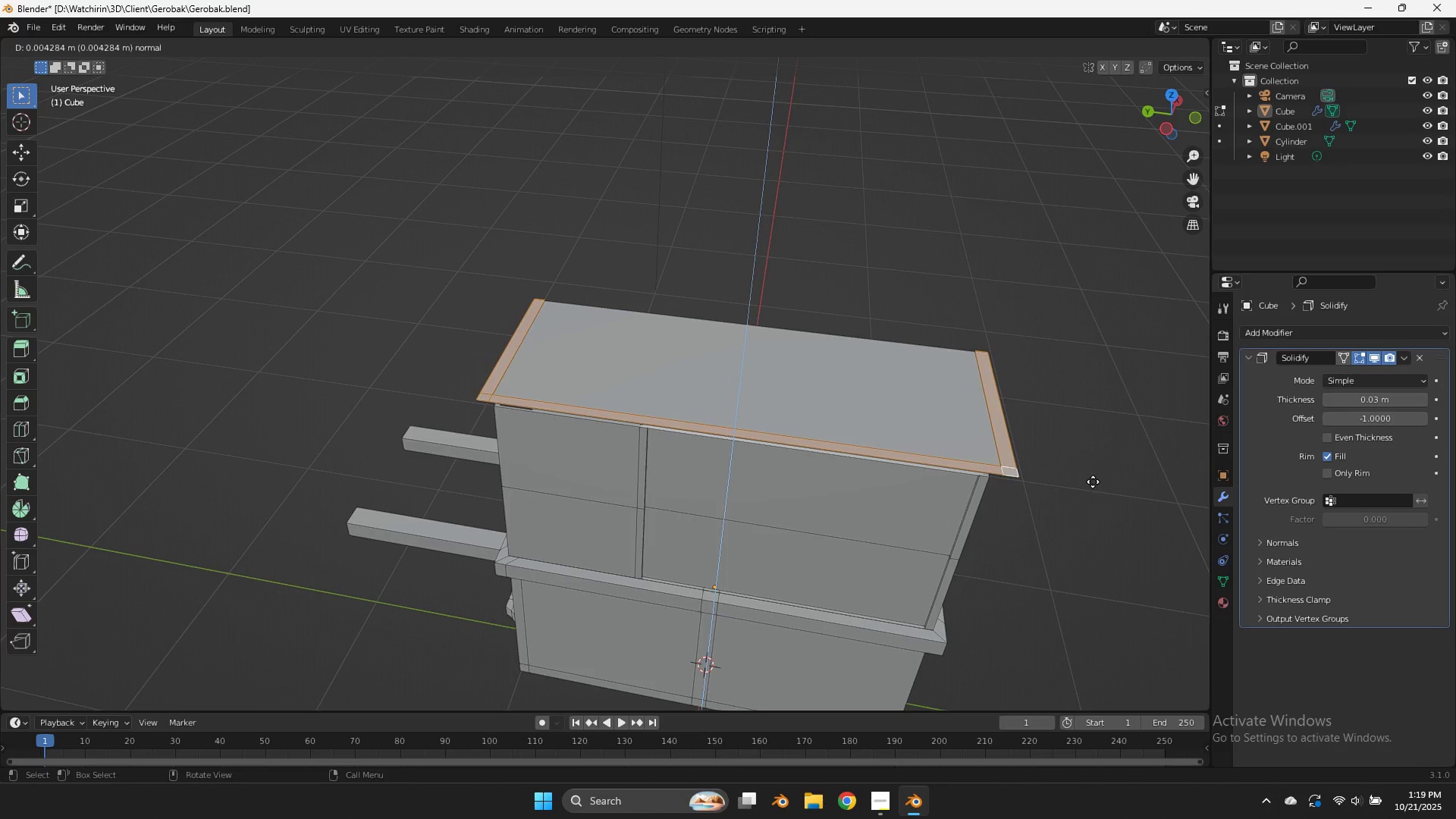 
hold_key(key=ShiftLeft, duration=1.5)
left_click([1103, 365])
 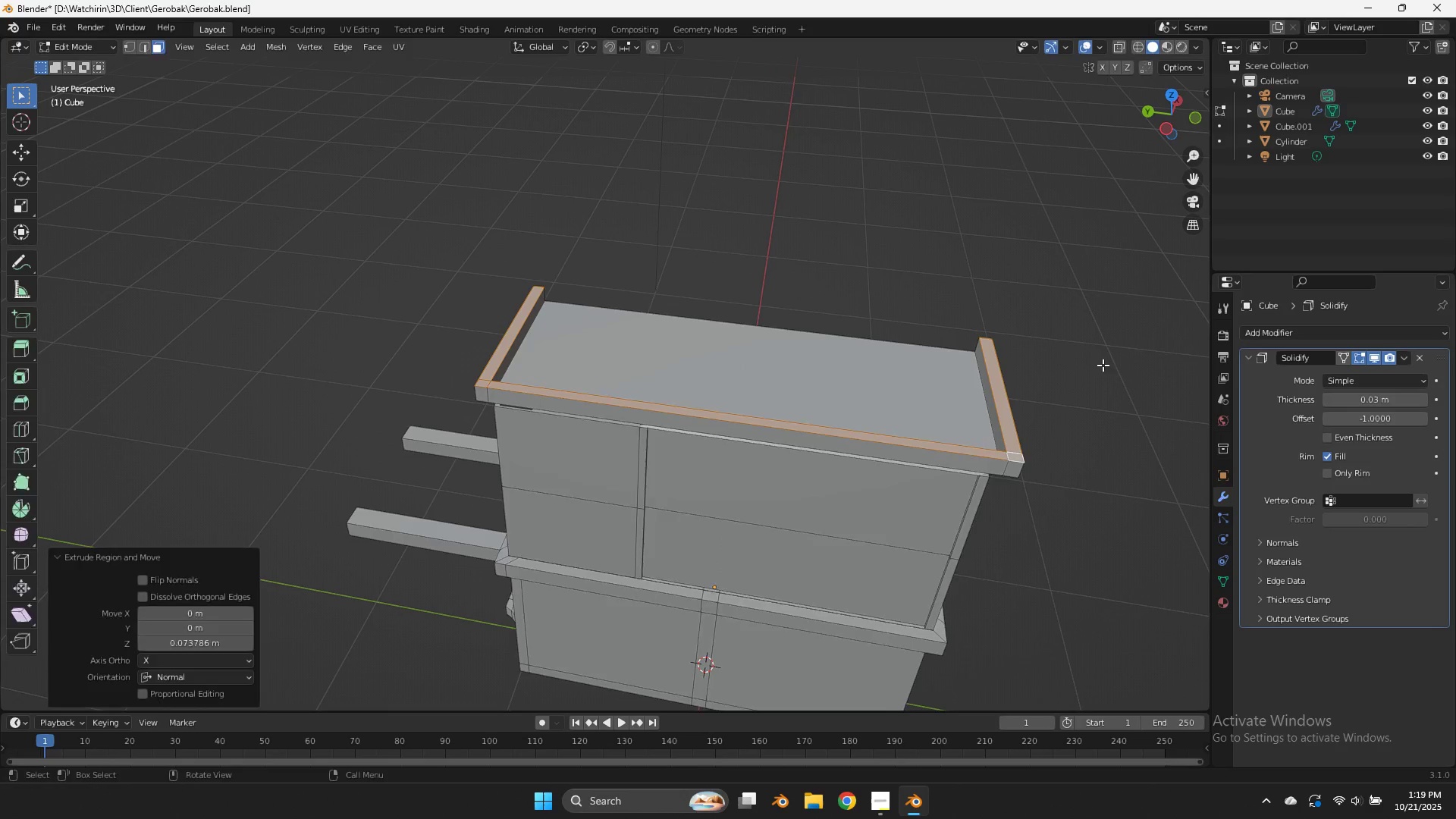 
key(Tab)
 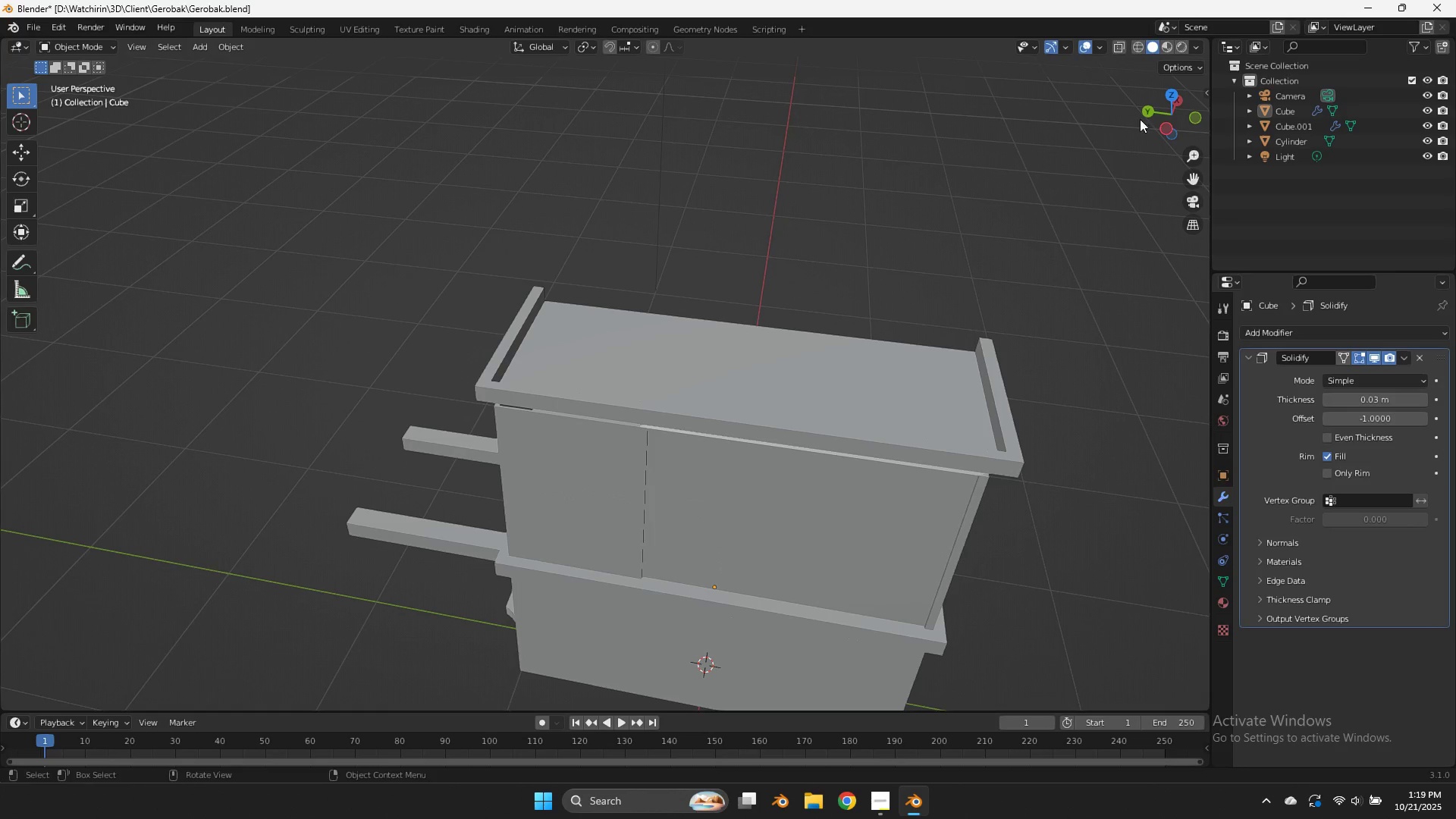 
left_click_drag(start_coordinate=[1148, 105], to_coordinate=[83, 644])
 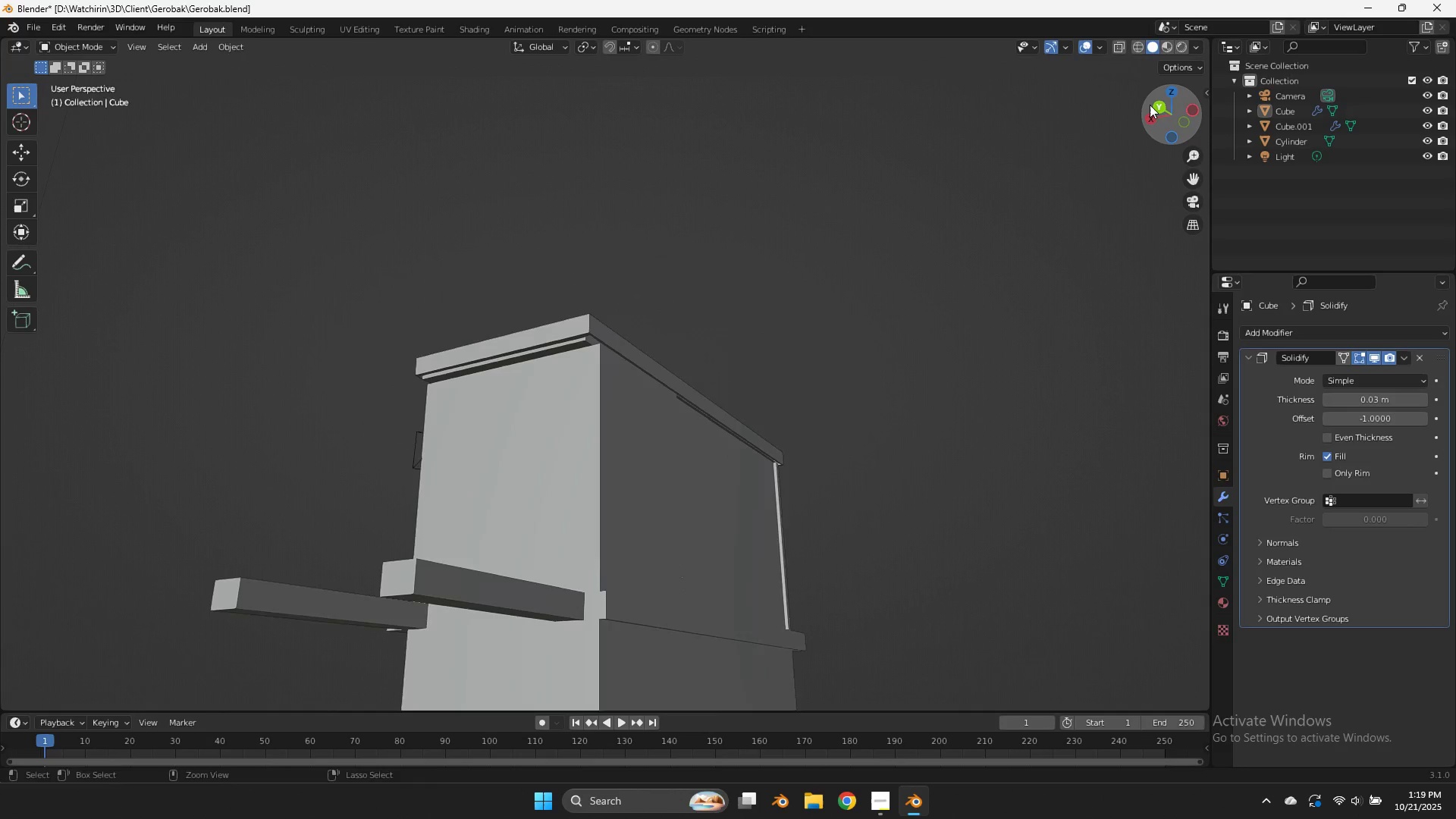 
key(Control+Z)
 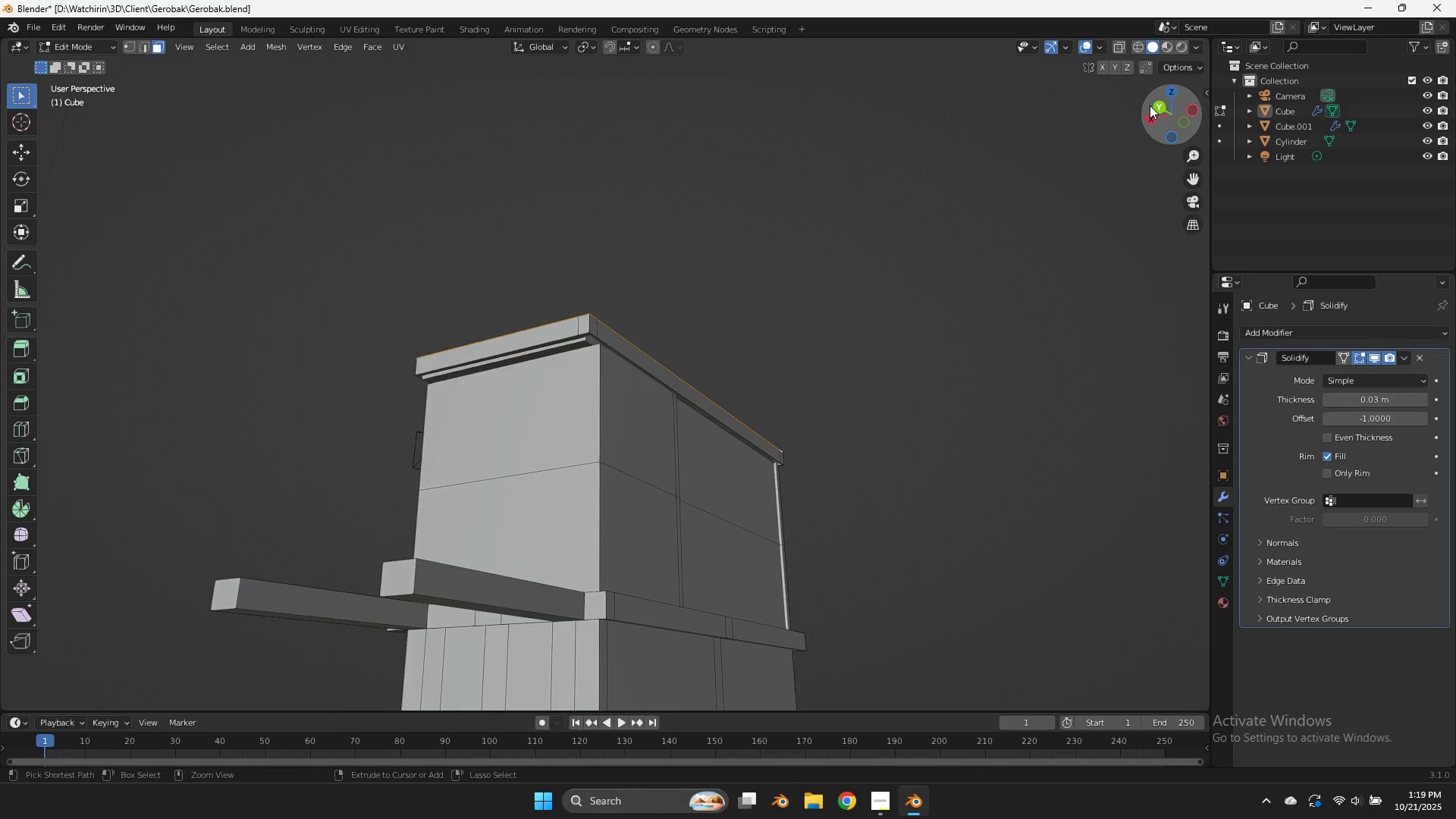 
key(Control+Z)
 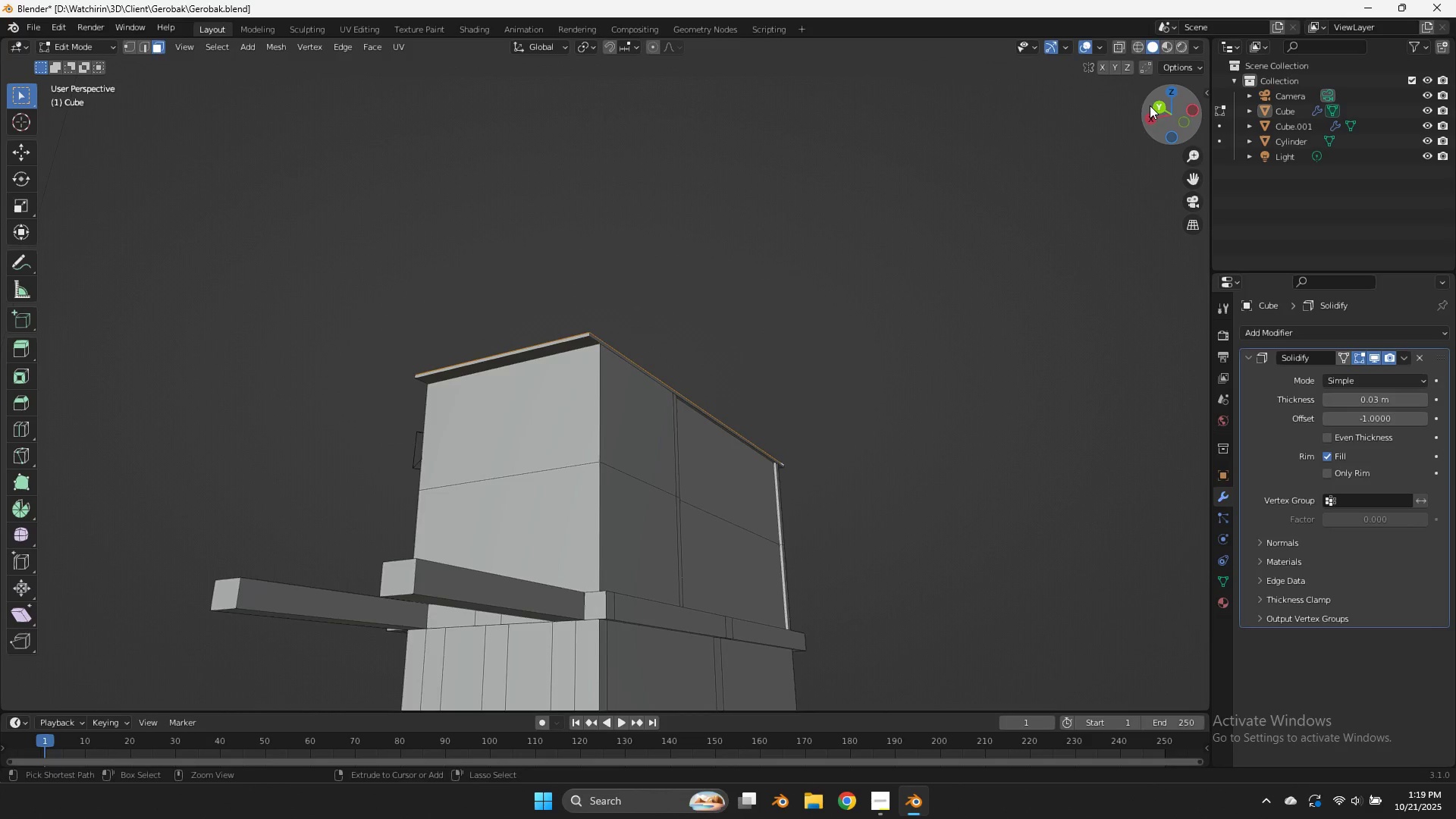 
left_click_drag(start_coordinate=[1150, 108], to_coordinate=[1132, 162])
 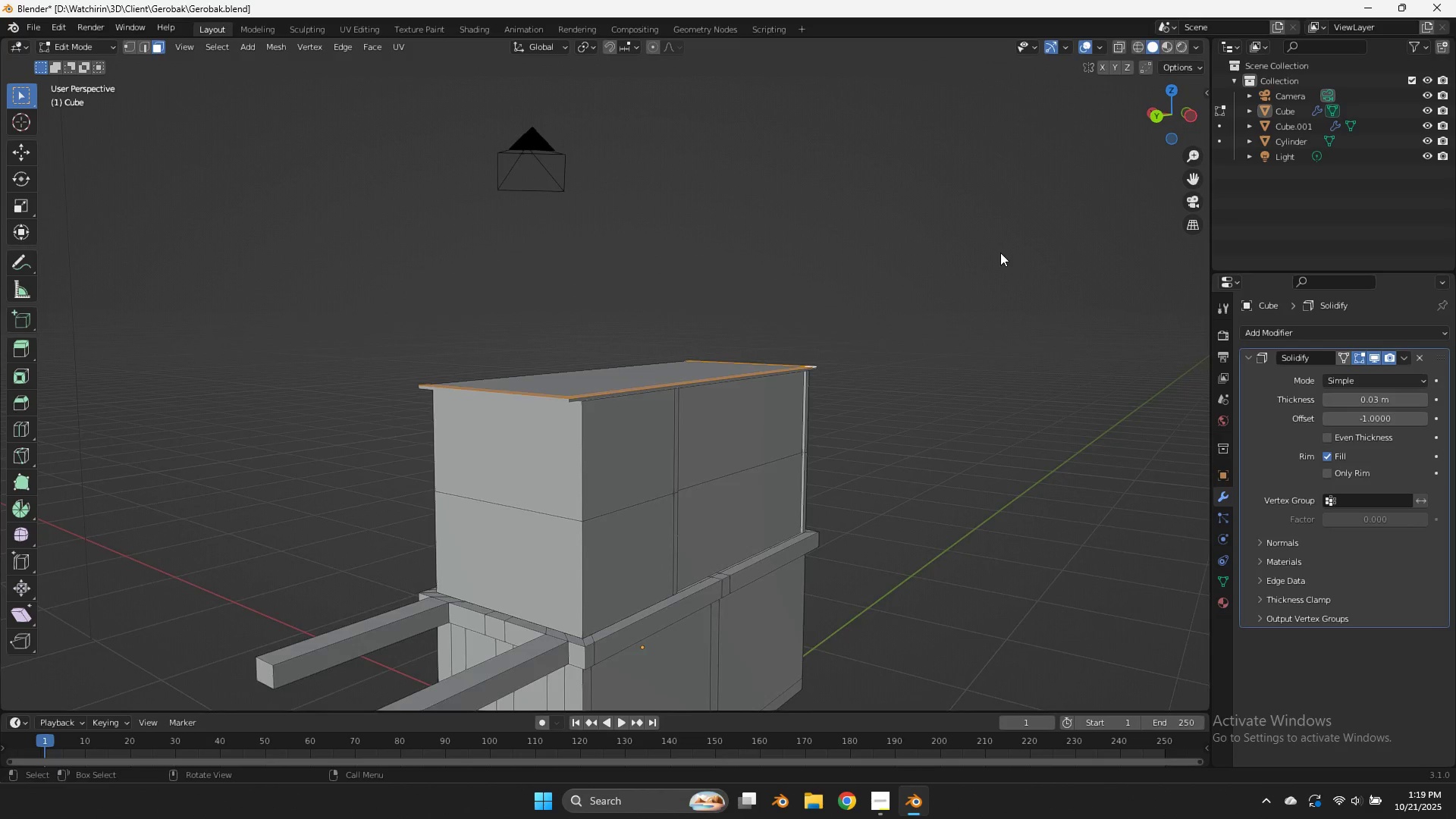 
scroll: coordinate [1000, 253], scroll_direction: up, amount: 7.0
 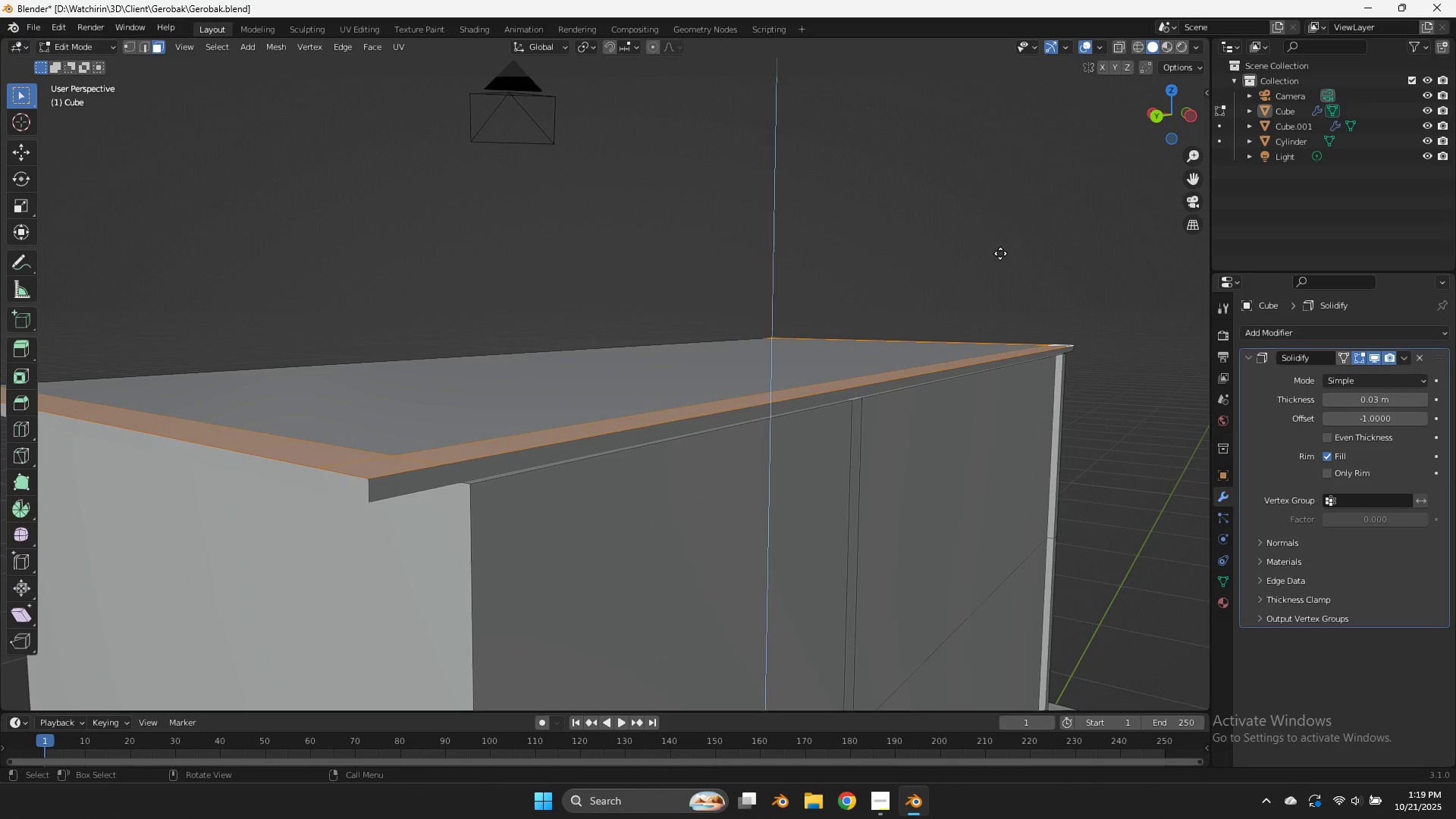 
key(E)
 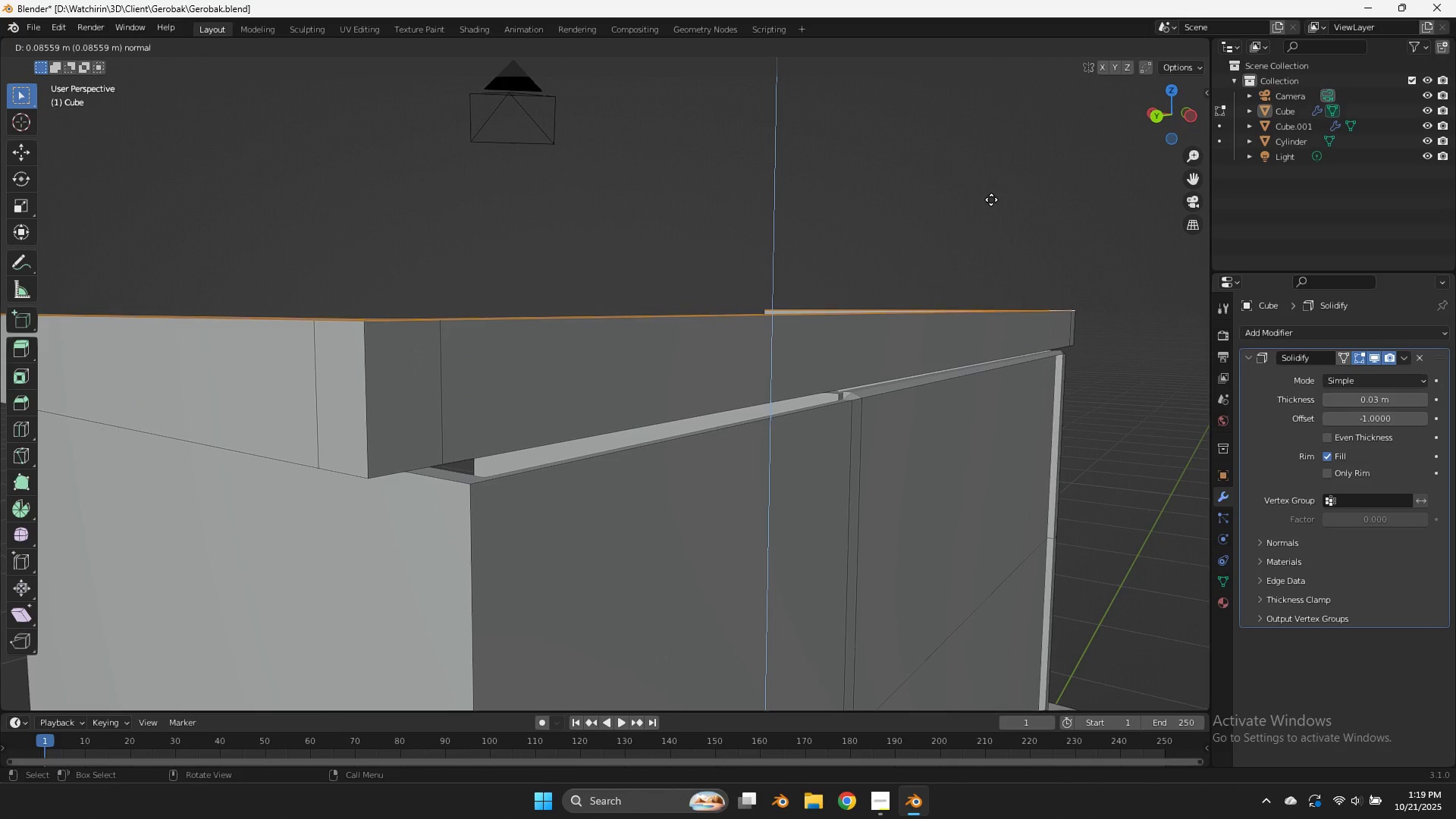 
left_click([991, 198])
 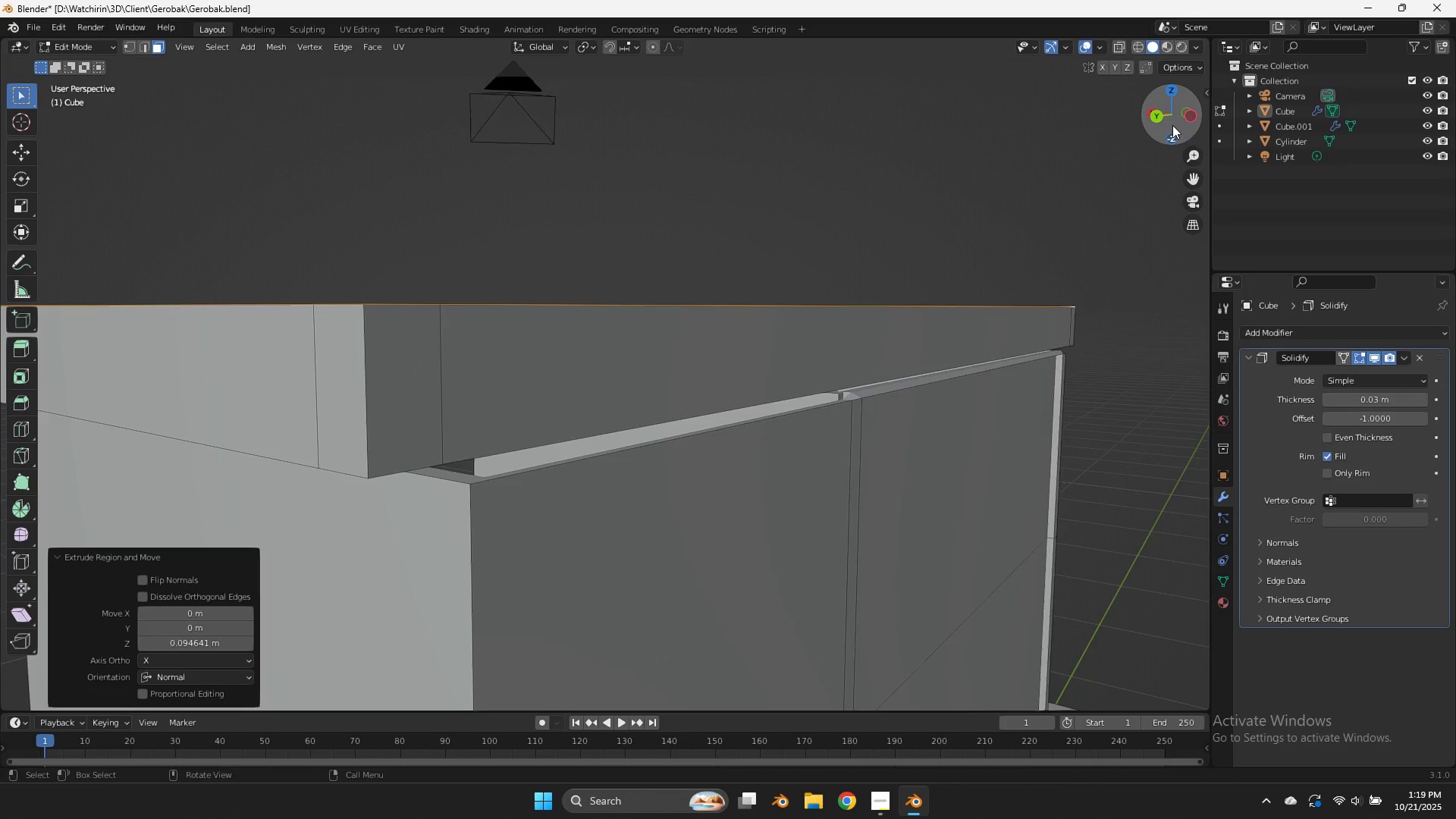 
left_click_drag(start_coordinate=[1172, 125], to_coordinate=[17, 101])
 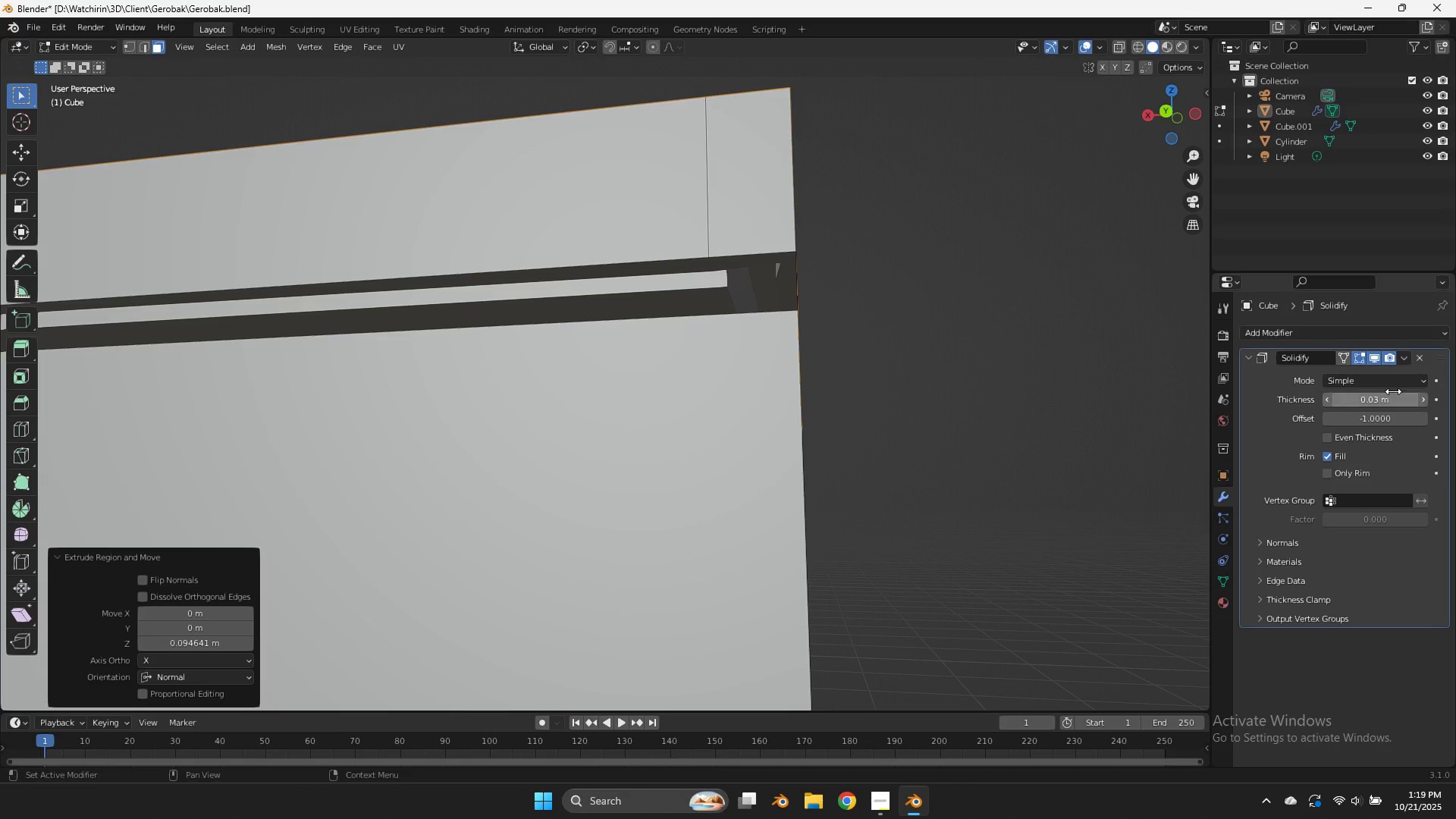 
left_click_drag(start_coordinate=[1393, 392], to_coordinate=[1384, 393])
 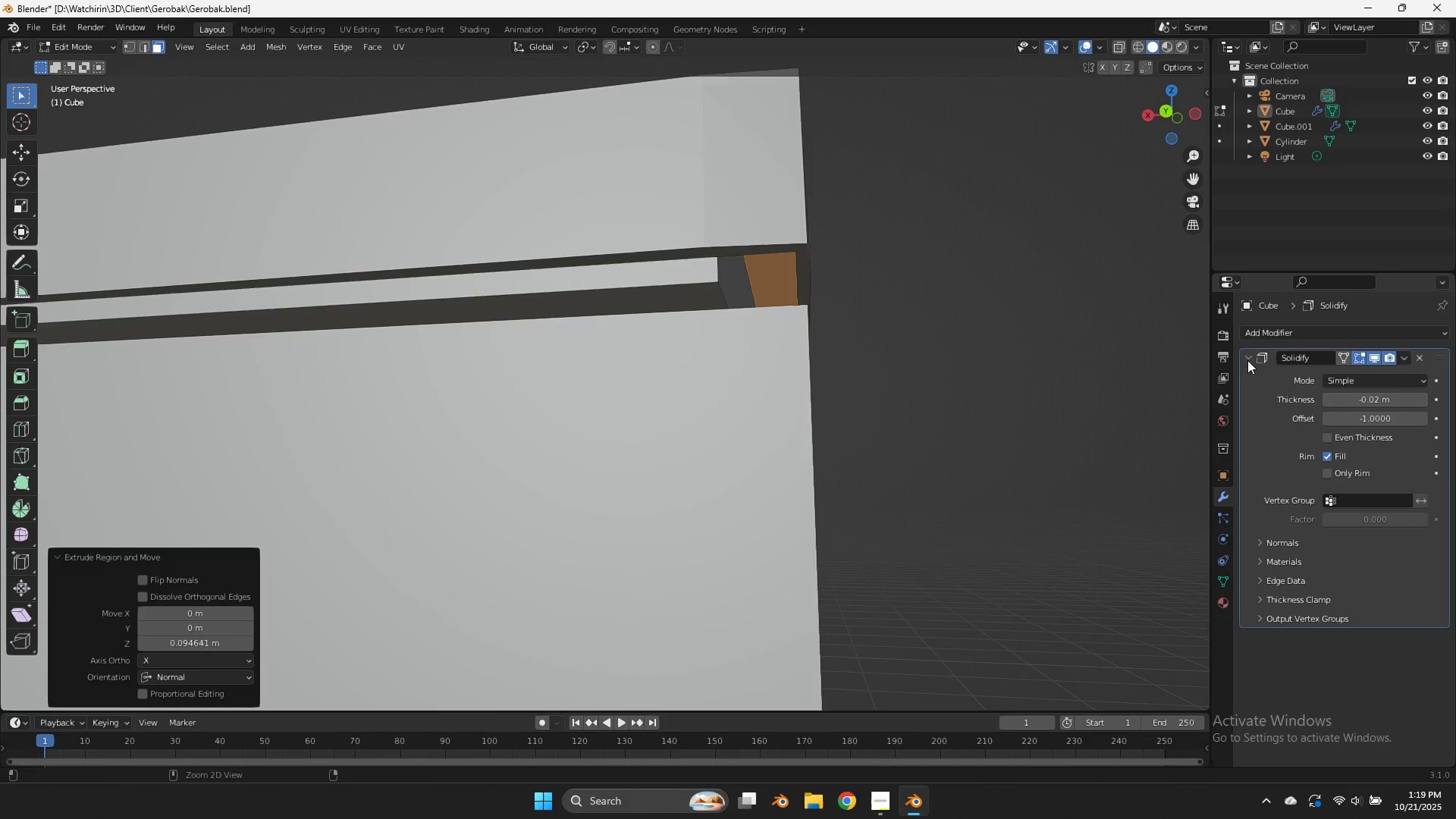 
key(Control+ControlLeft)
 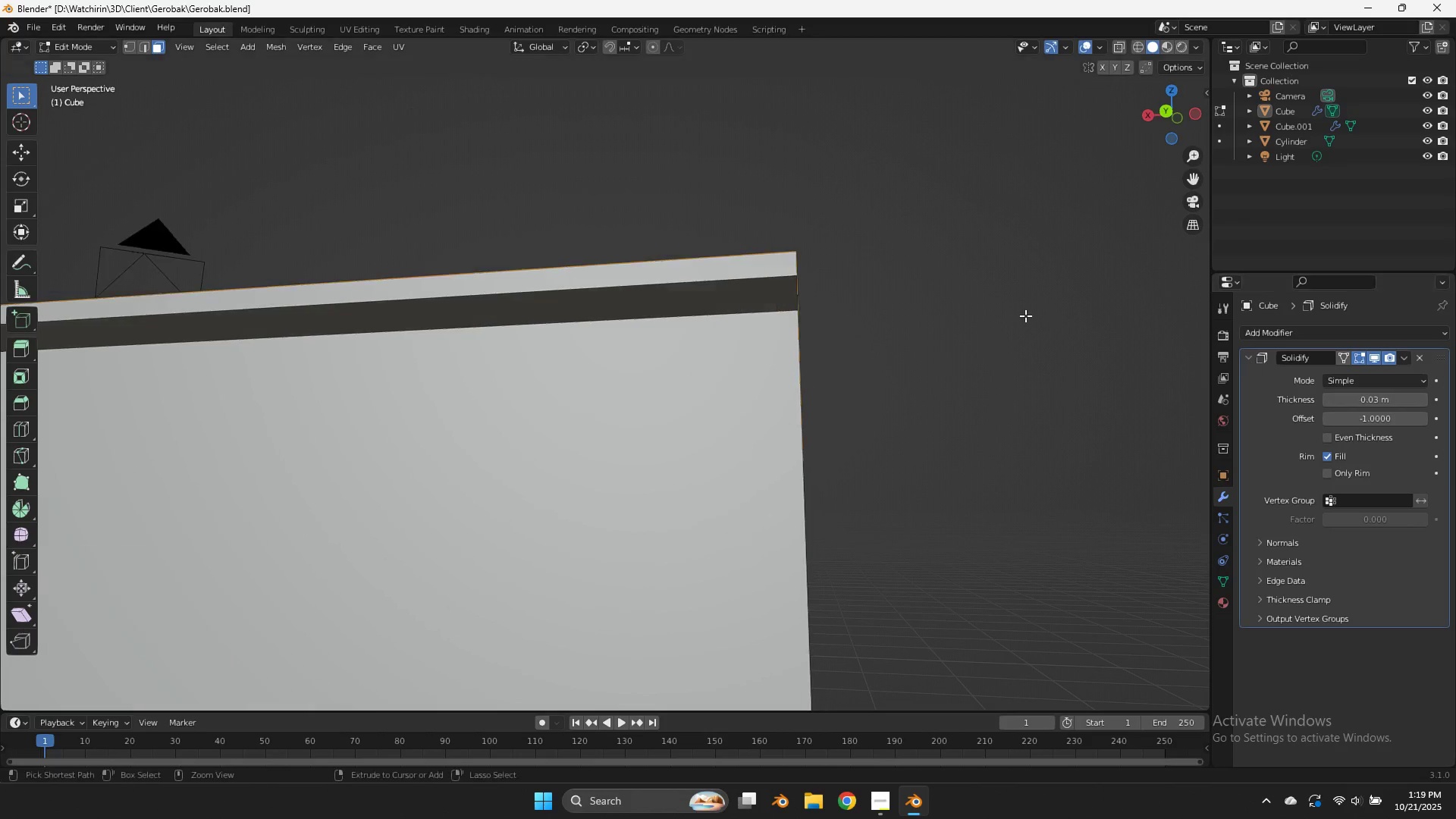 
key(Control+Z)
 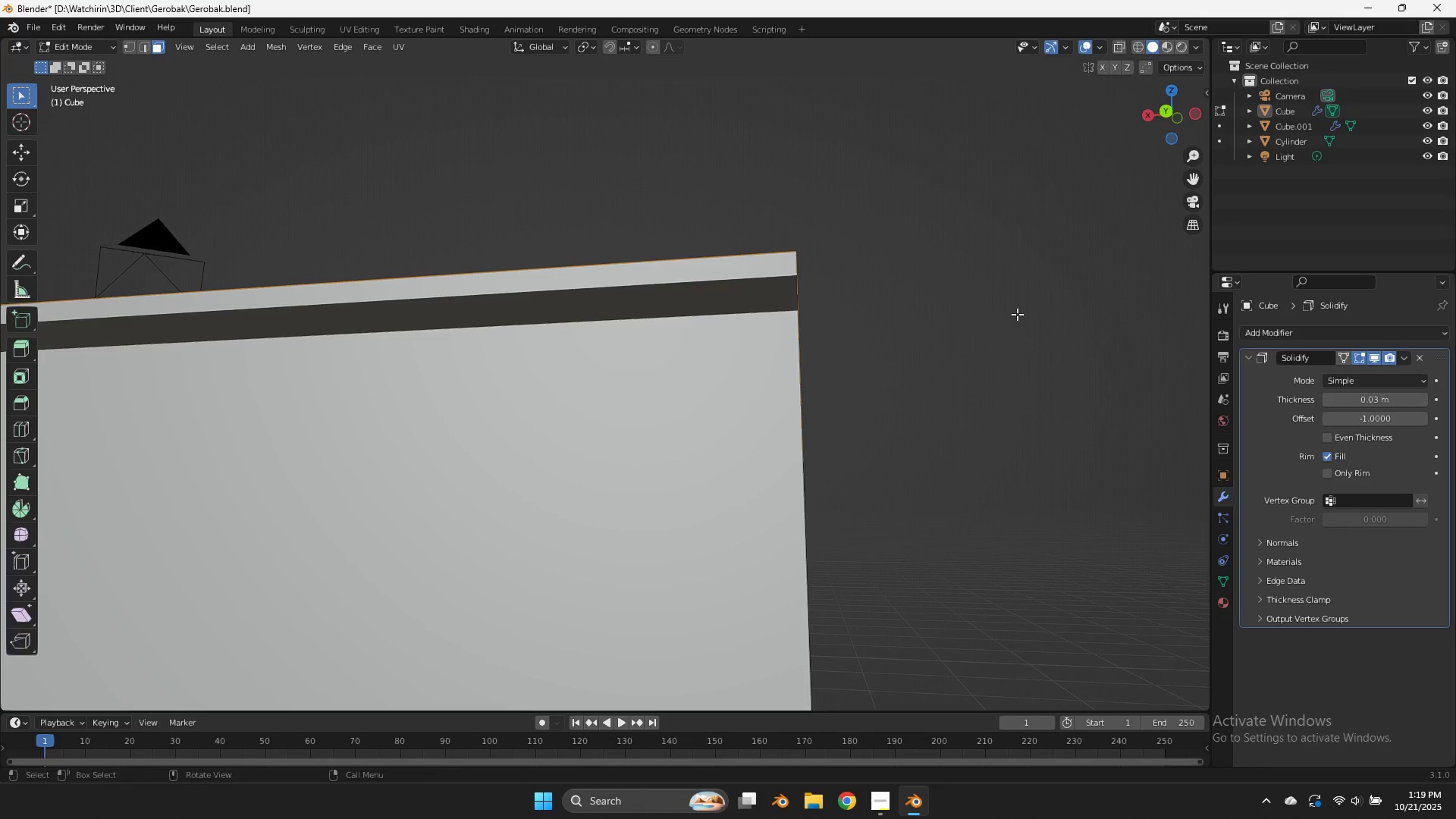 
scroll: coordinate [1017, 314], scroll_direction: down, amount: 4.0
 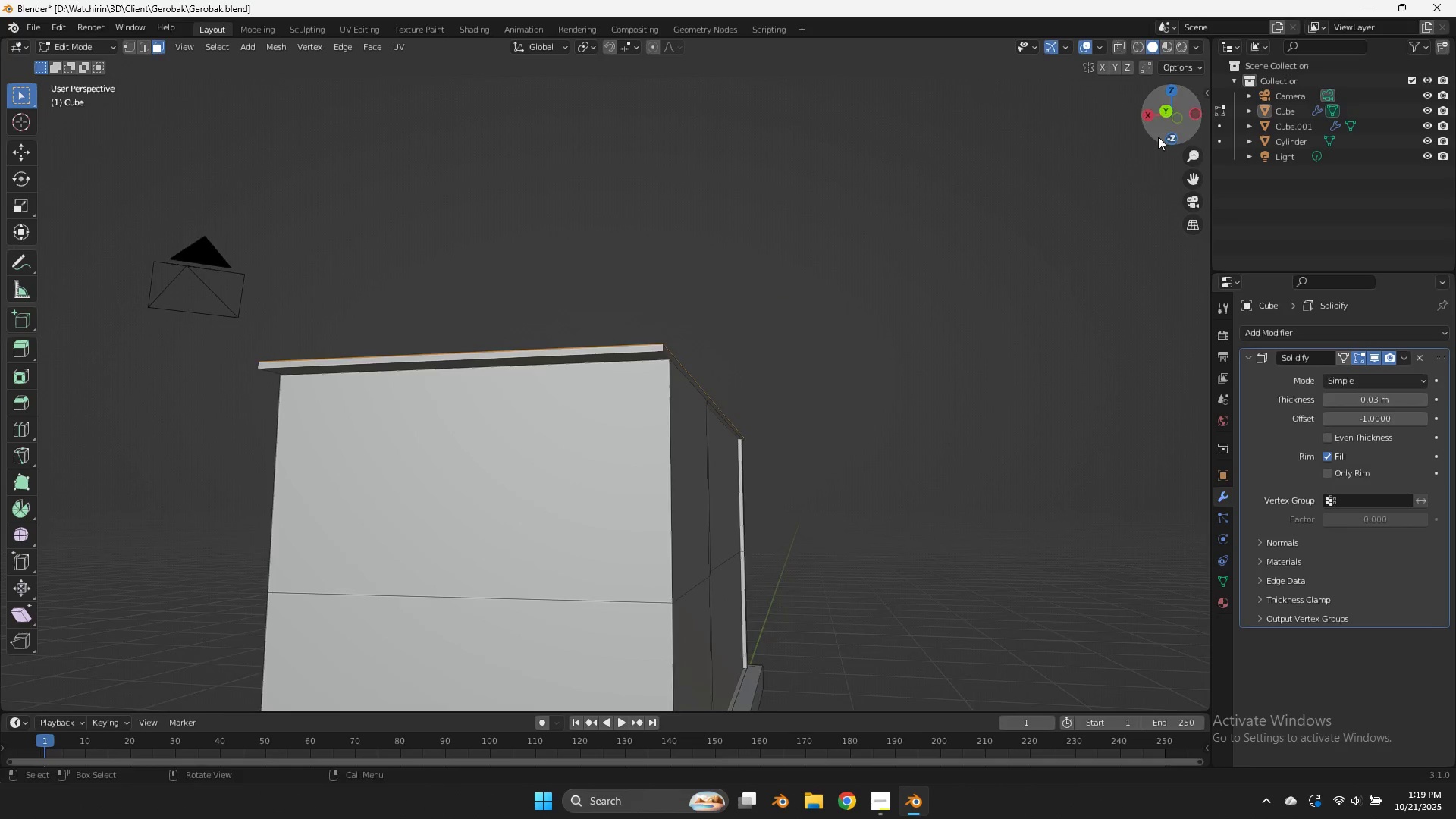 
left_click_drag(start_coordinate=[1158, 136], to_coordinate=[1078, 194])
 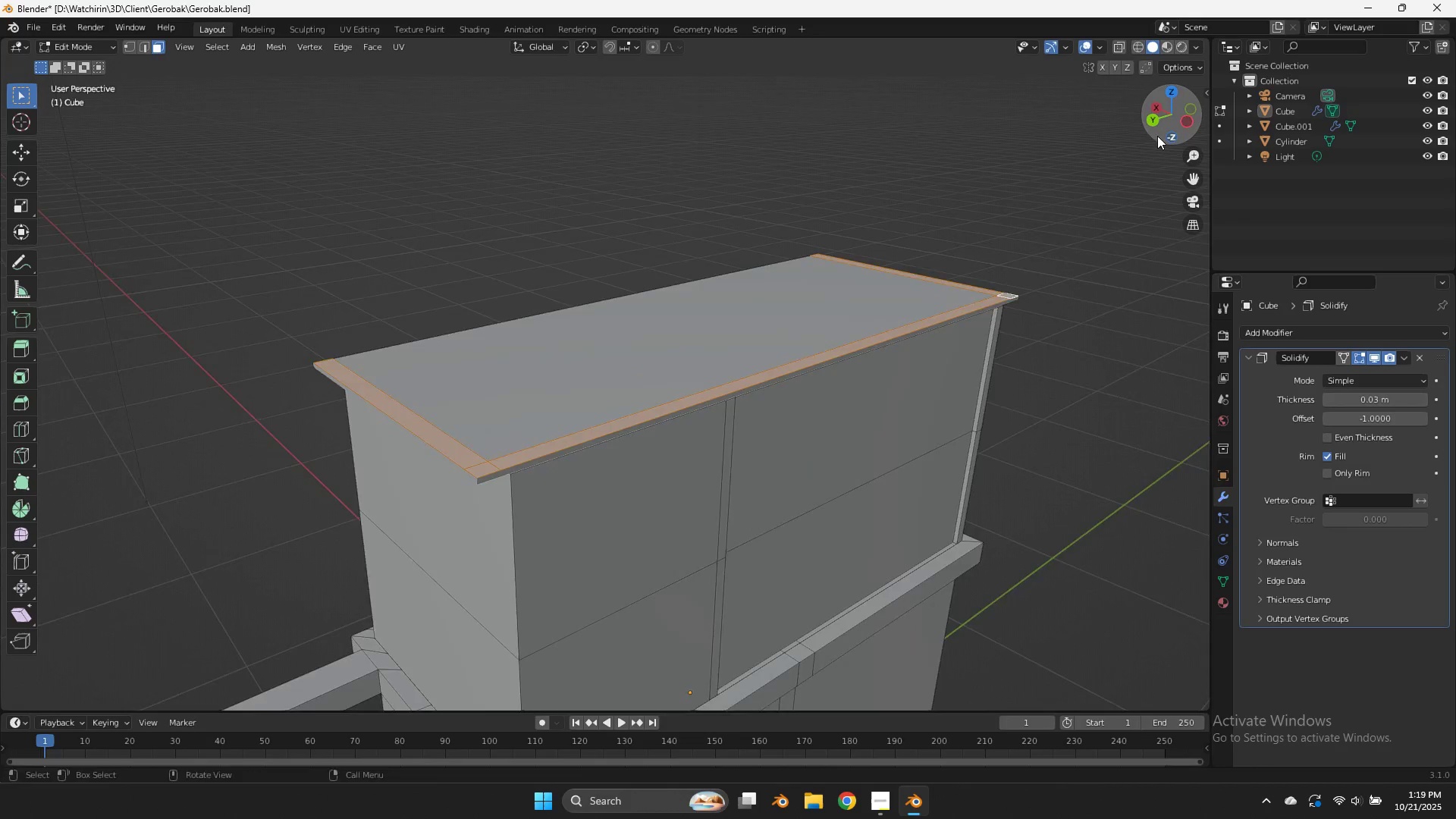 
left_click_drag(start_coordinate=[1157, 136], to_coordinate=[1156, 99])
 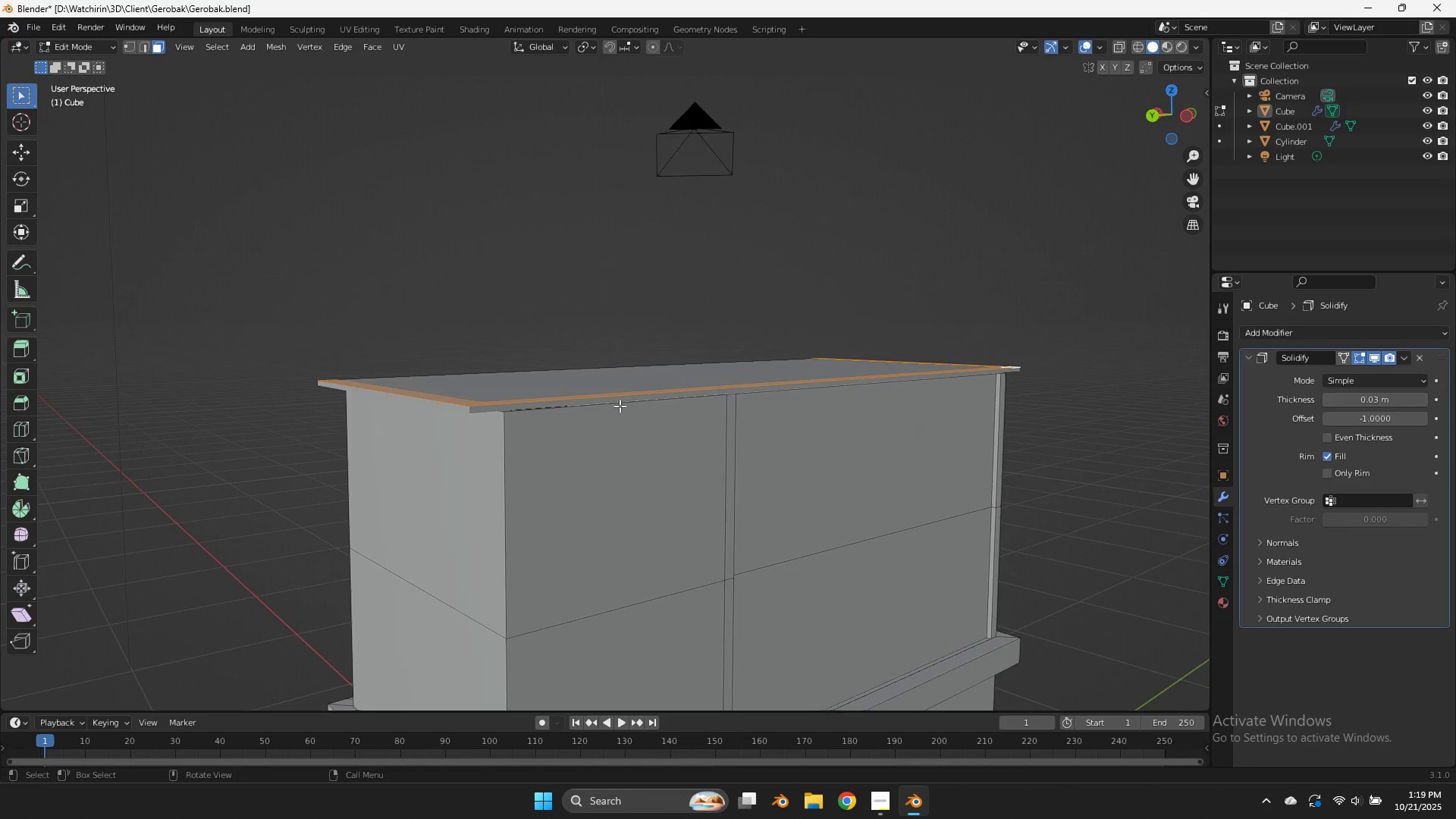 
scroll: coordinate [661, 390], scroll_direction: up, amount: 4.0
 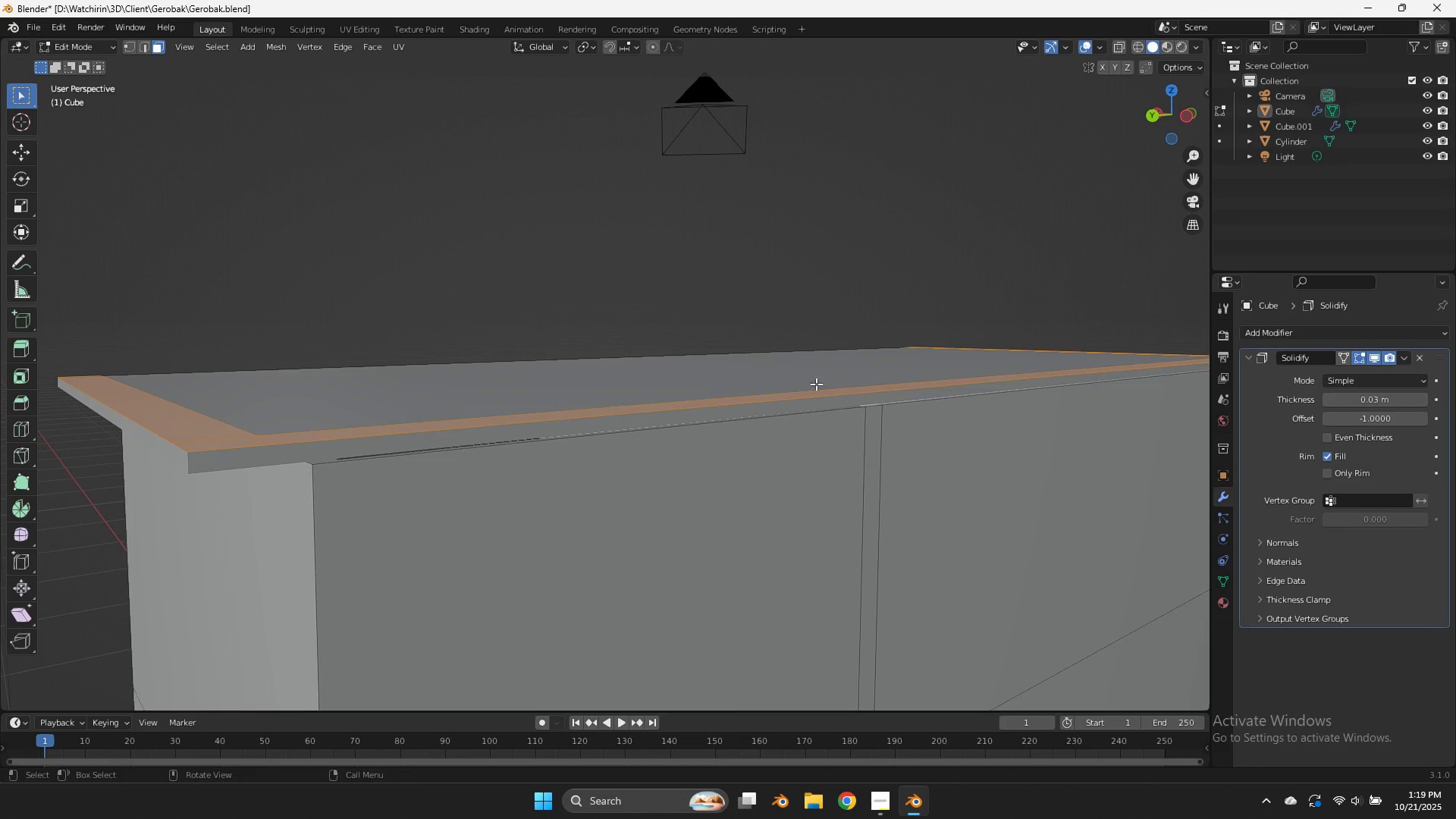 
key(Tab)
 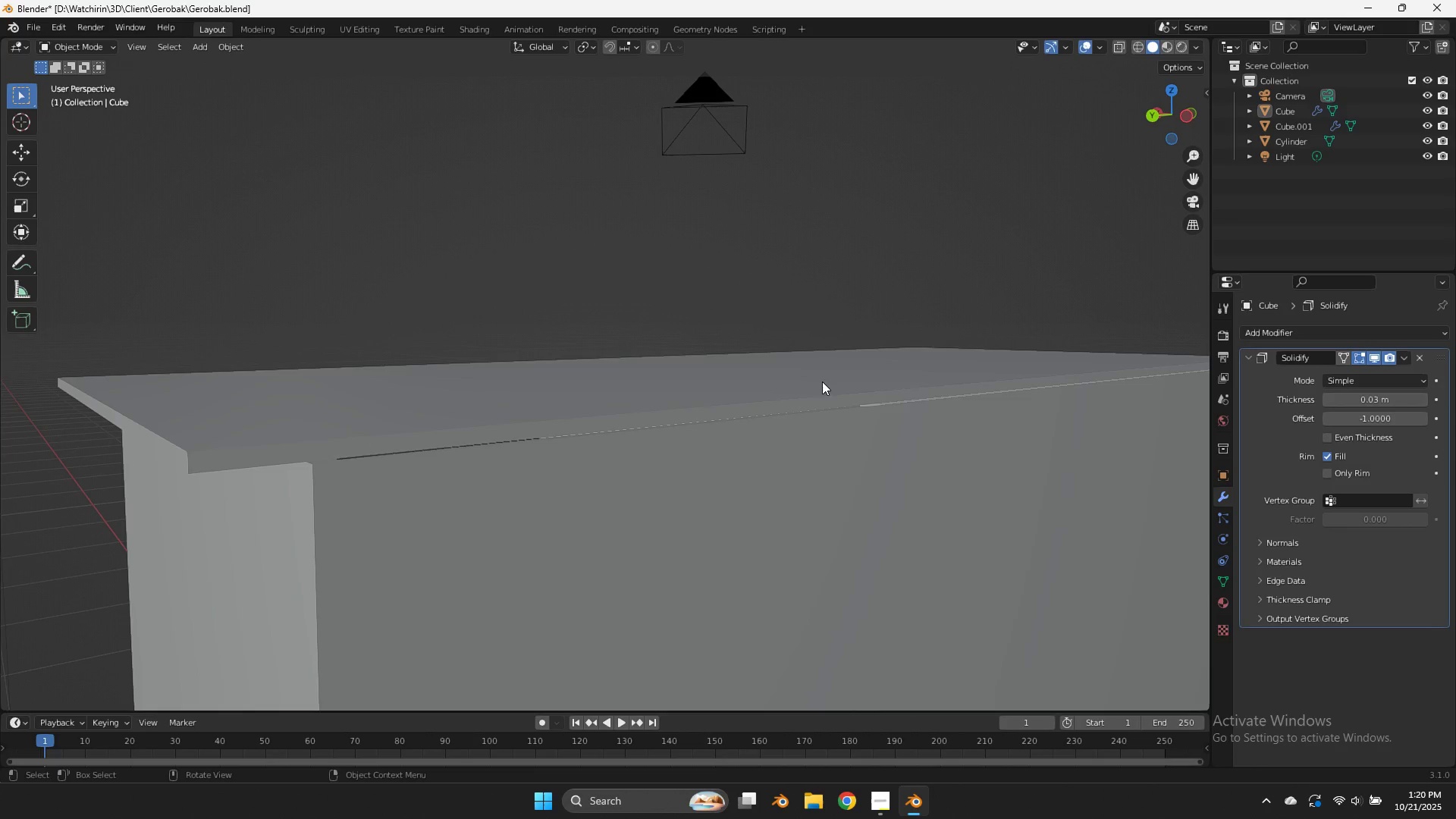 
key(Tab)
 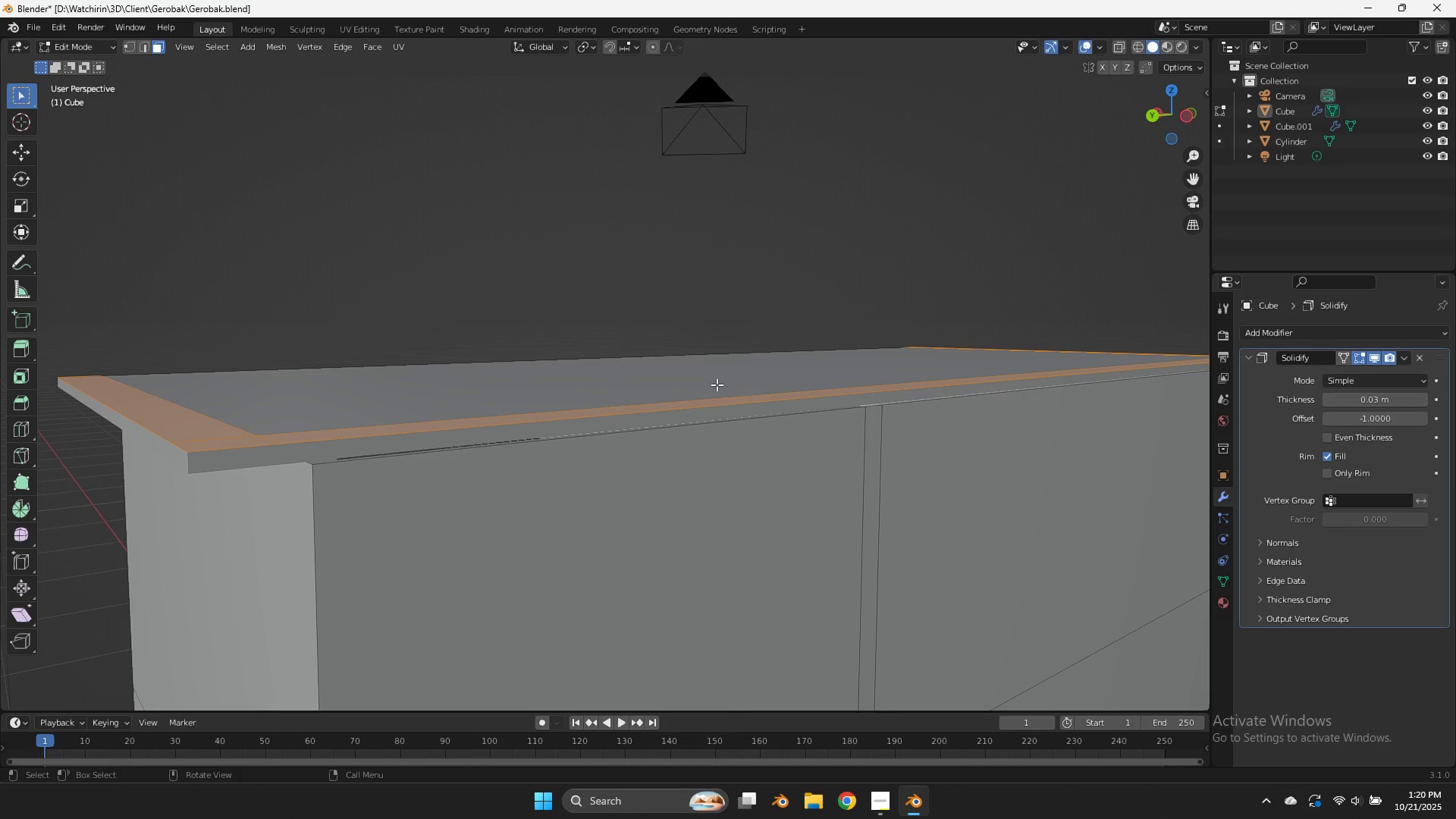 
key(Tab)
 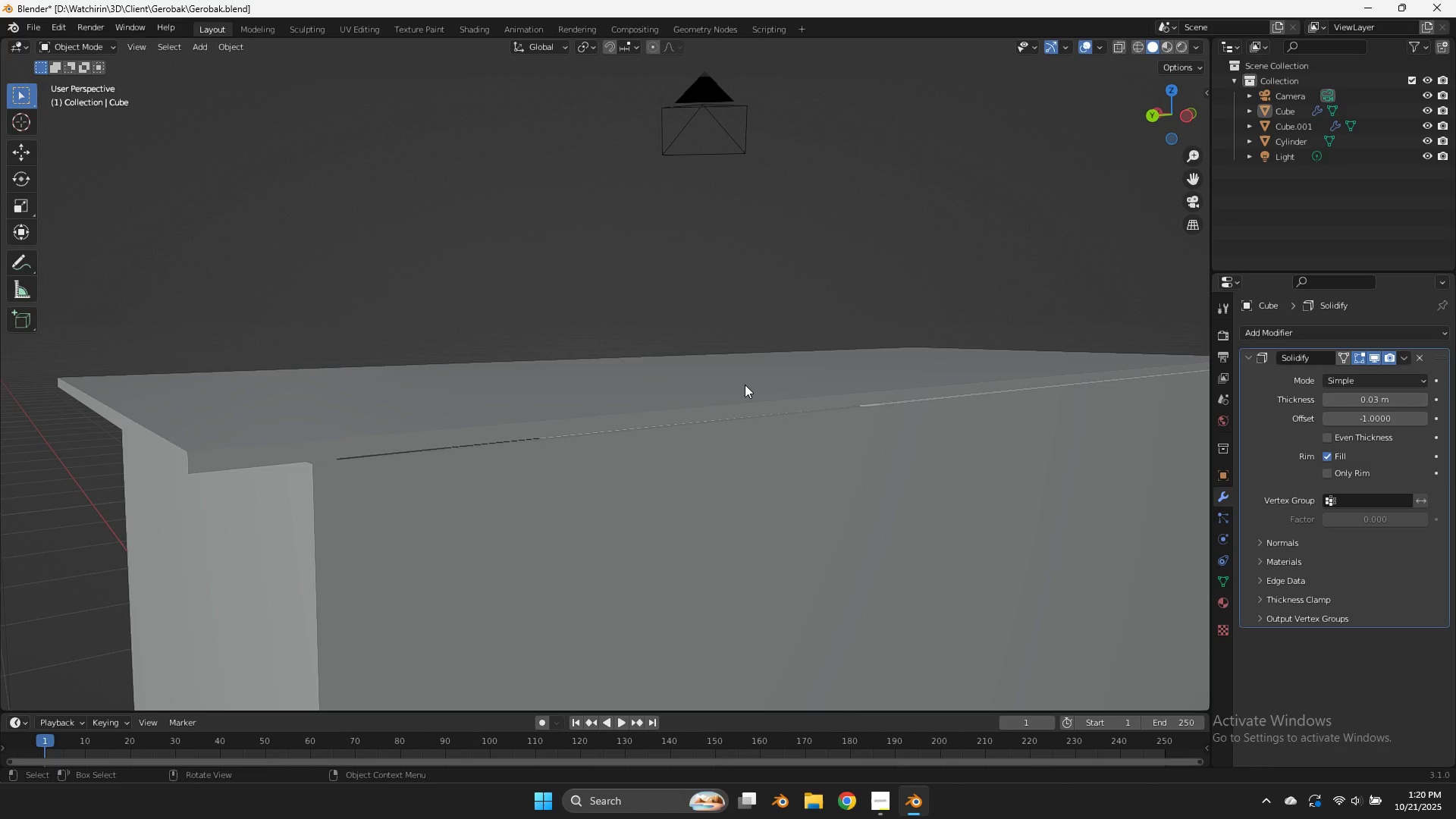 
key(Tab)
 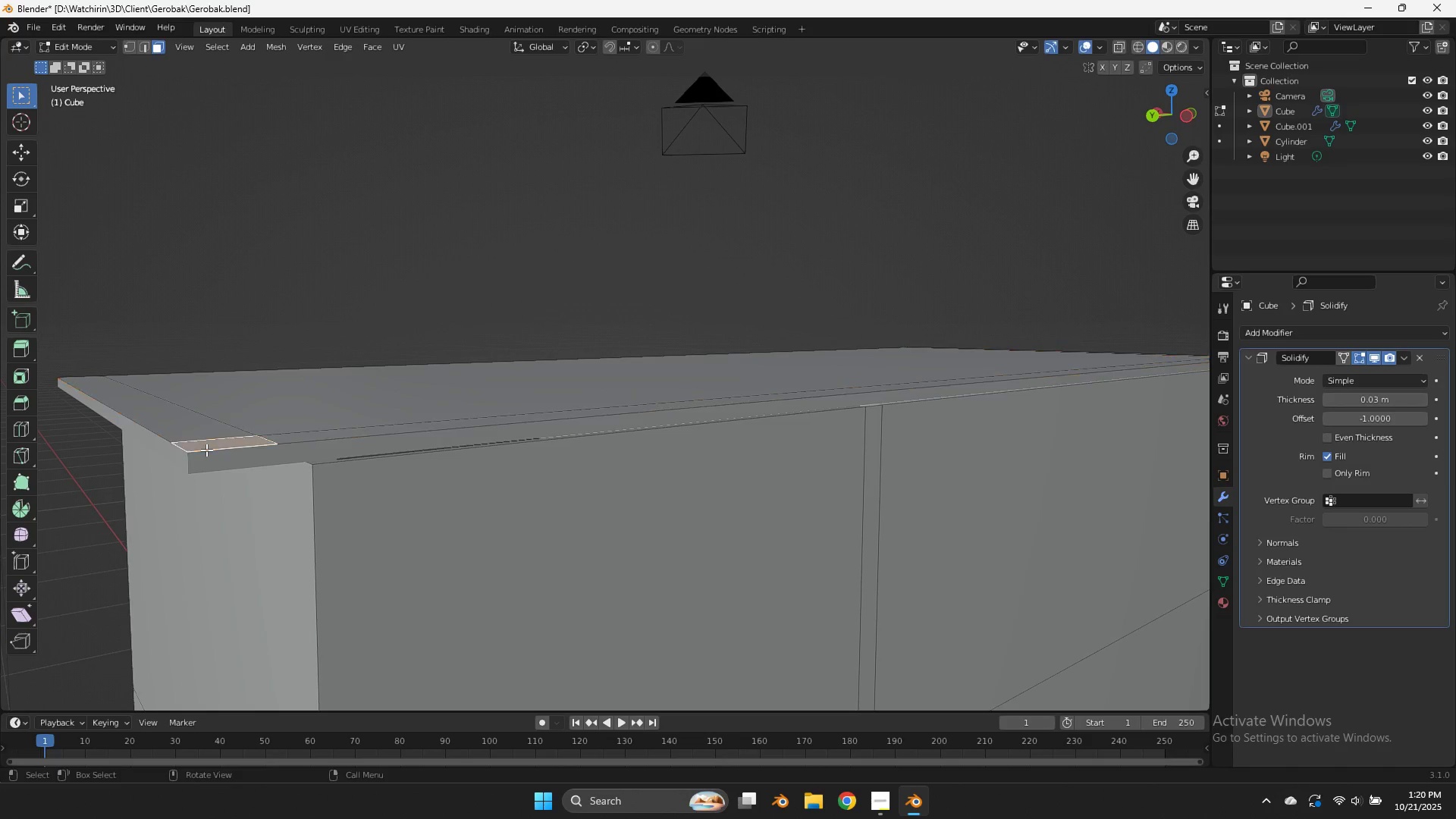 
double_click([201, 446])
 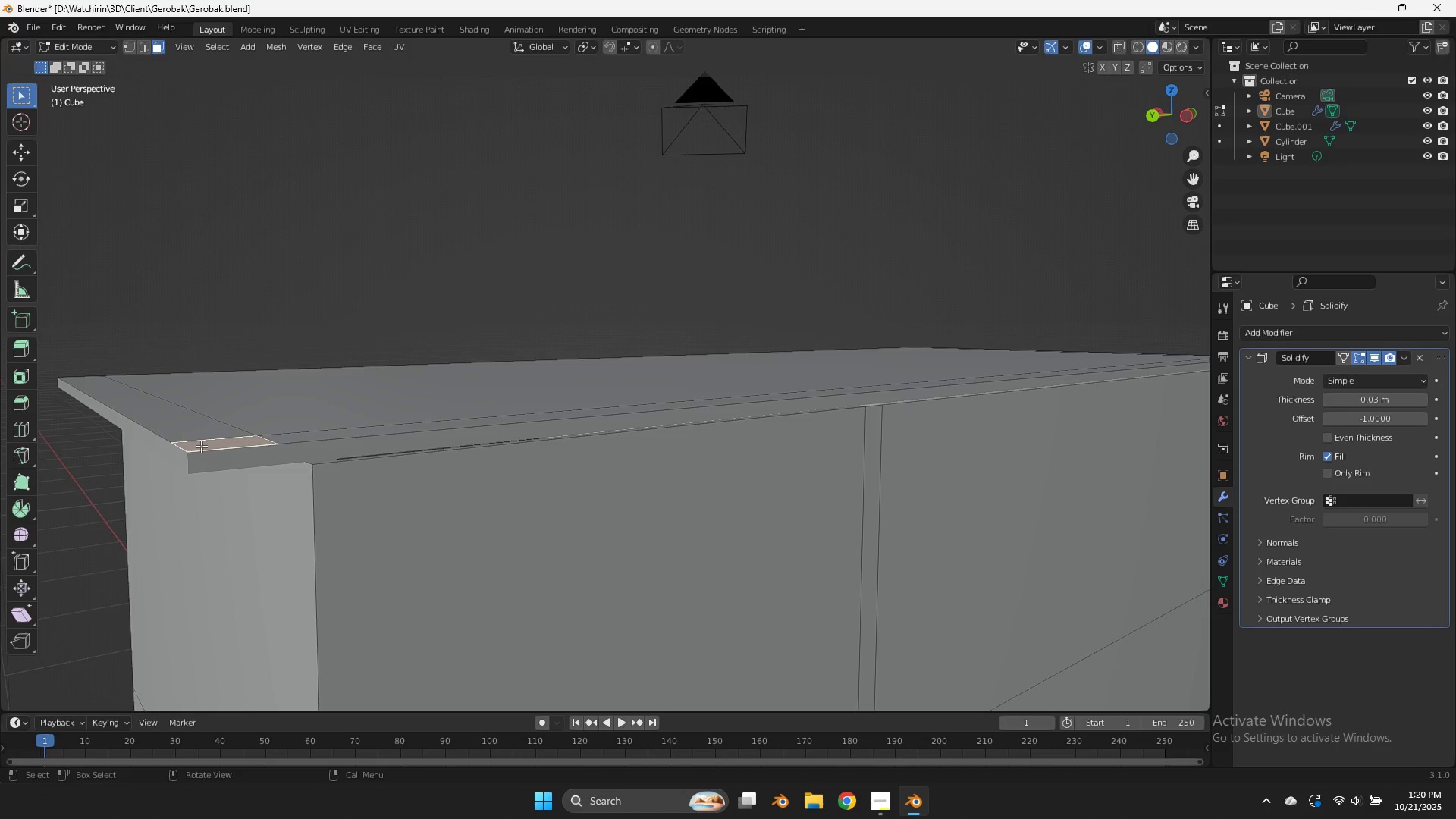 
type(lp)
 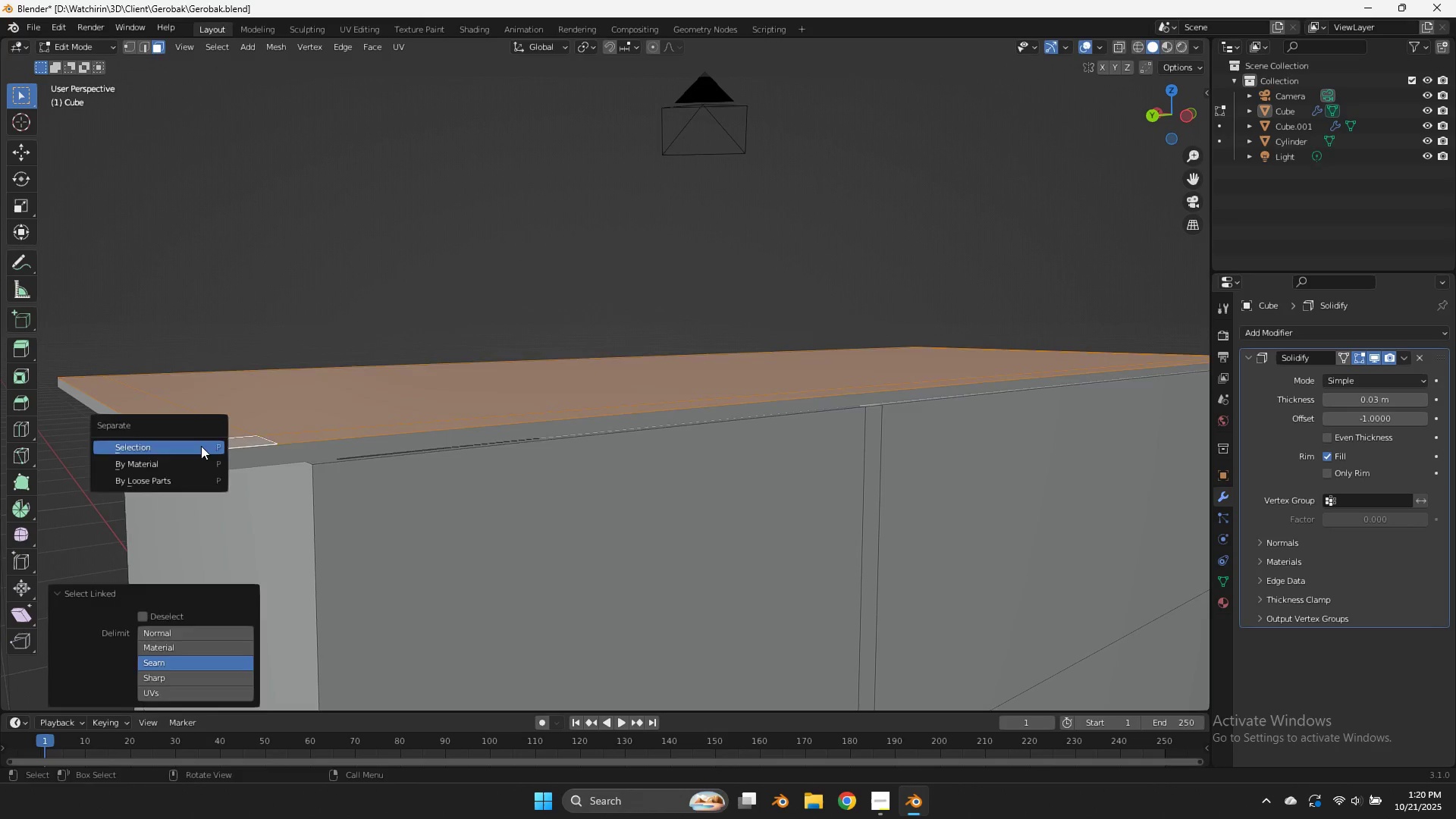 
left_click([201, 446])
 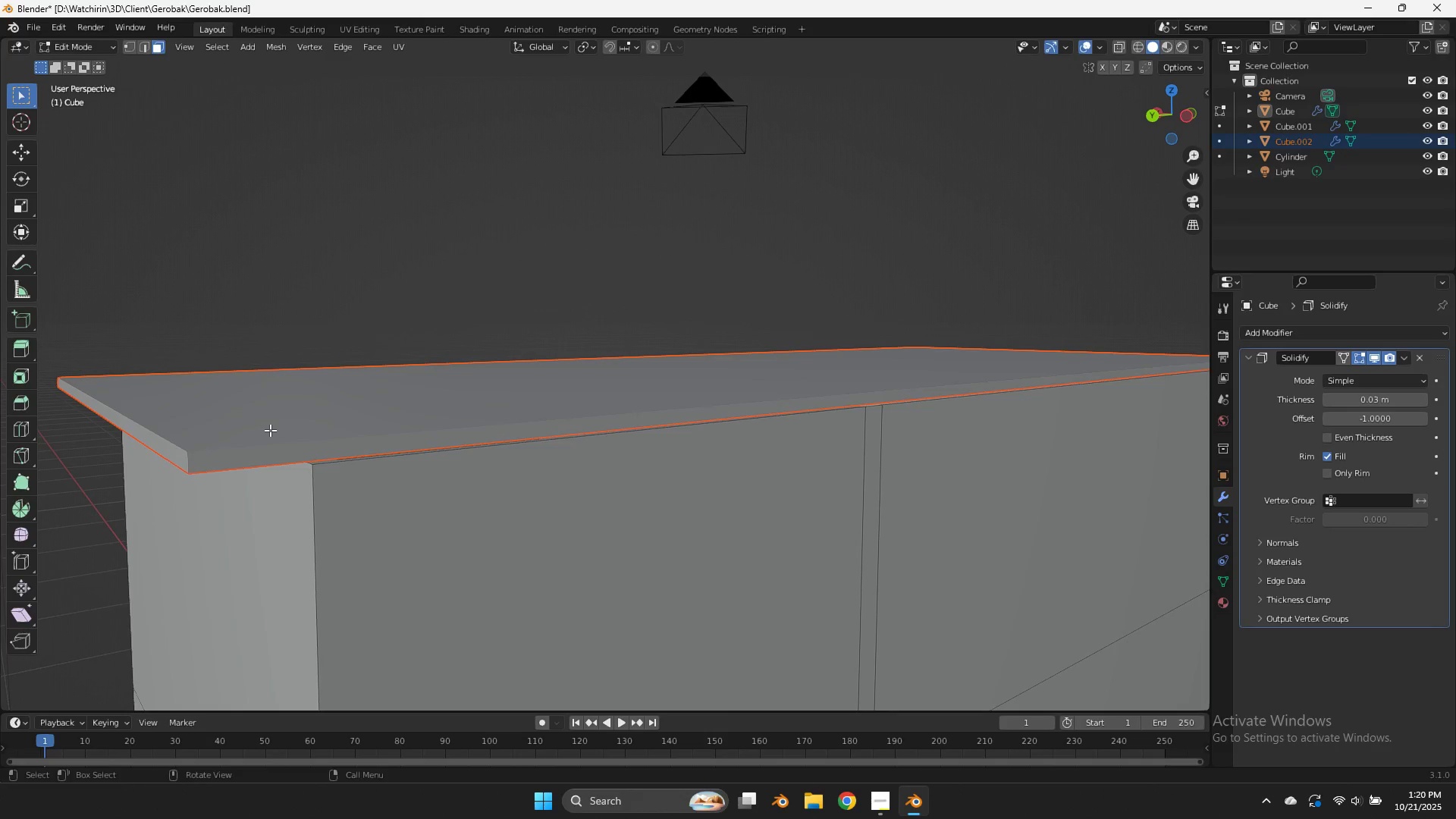 
key(Tab)
 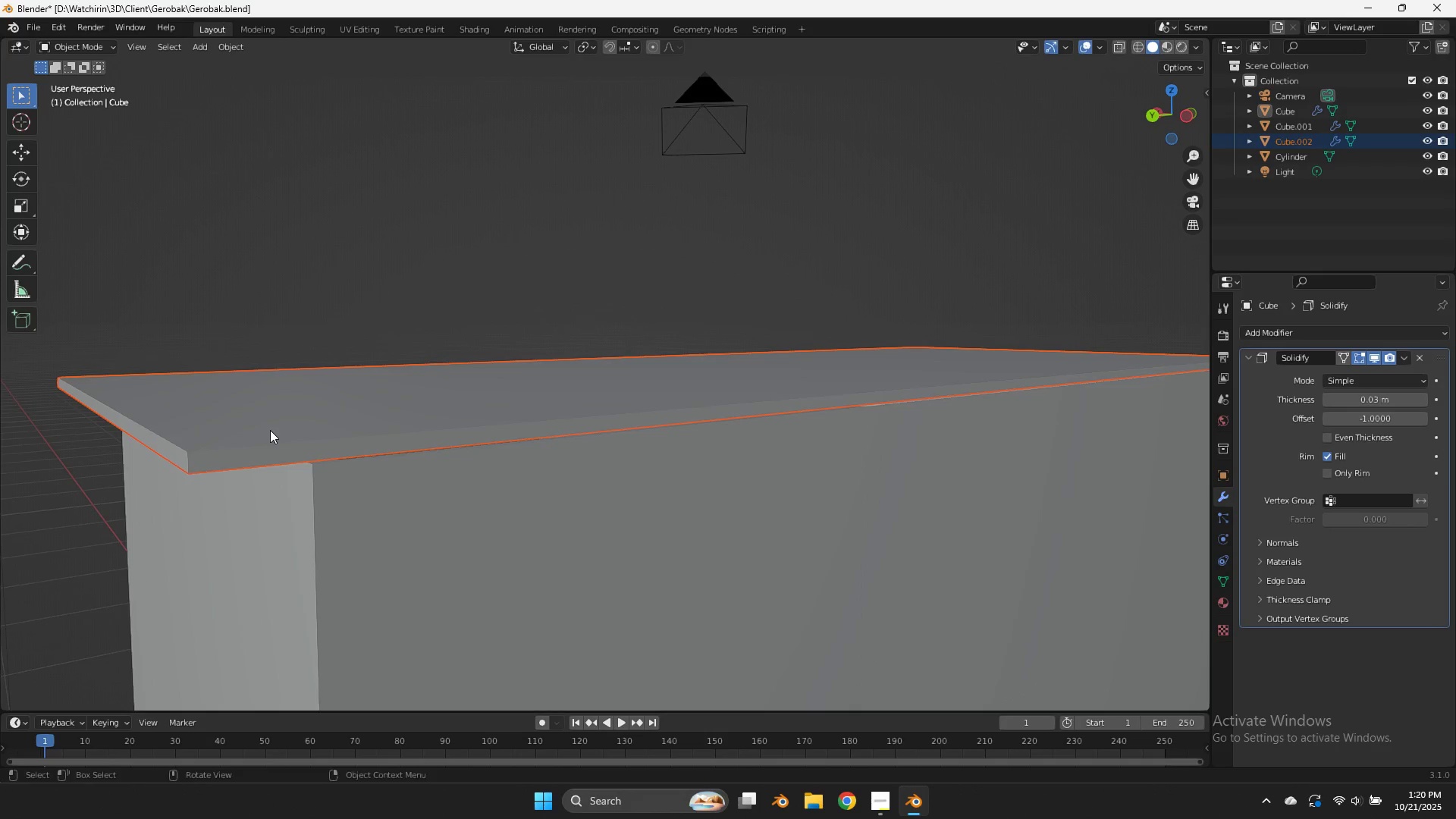 
left_click([270, 430])
 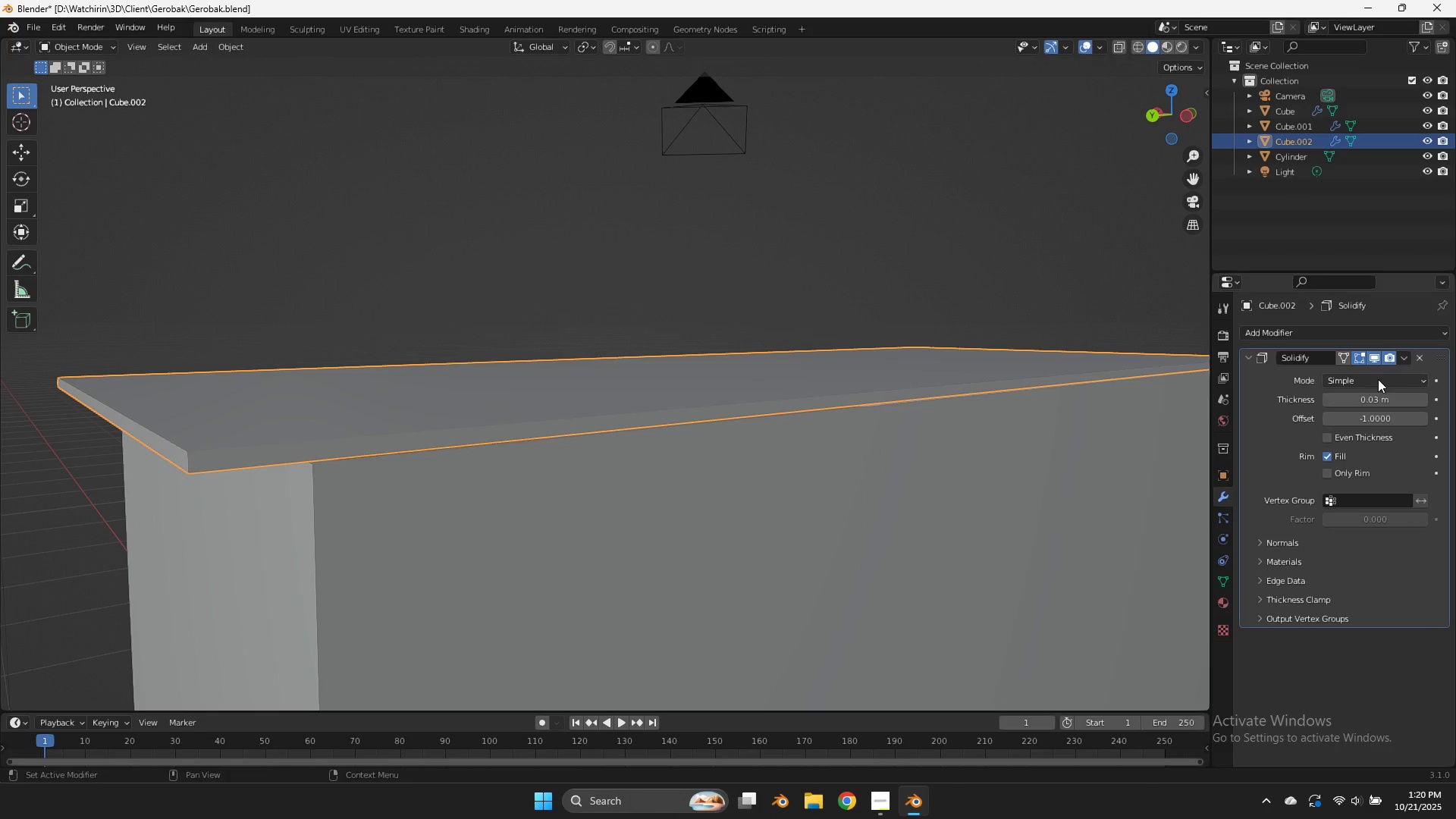 
key(Control+A)
 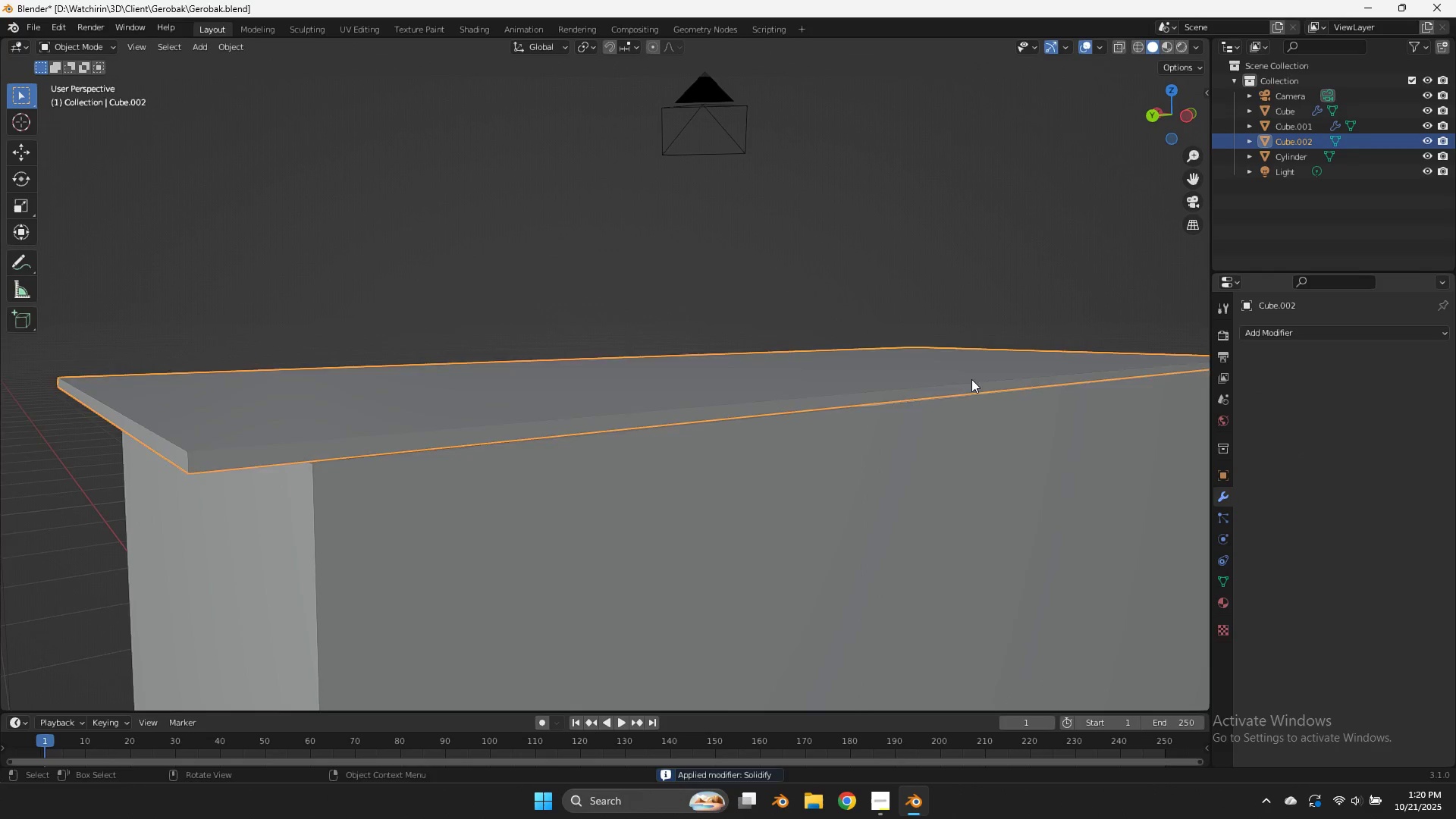 
key(Tab)
 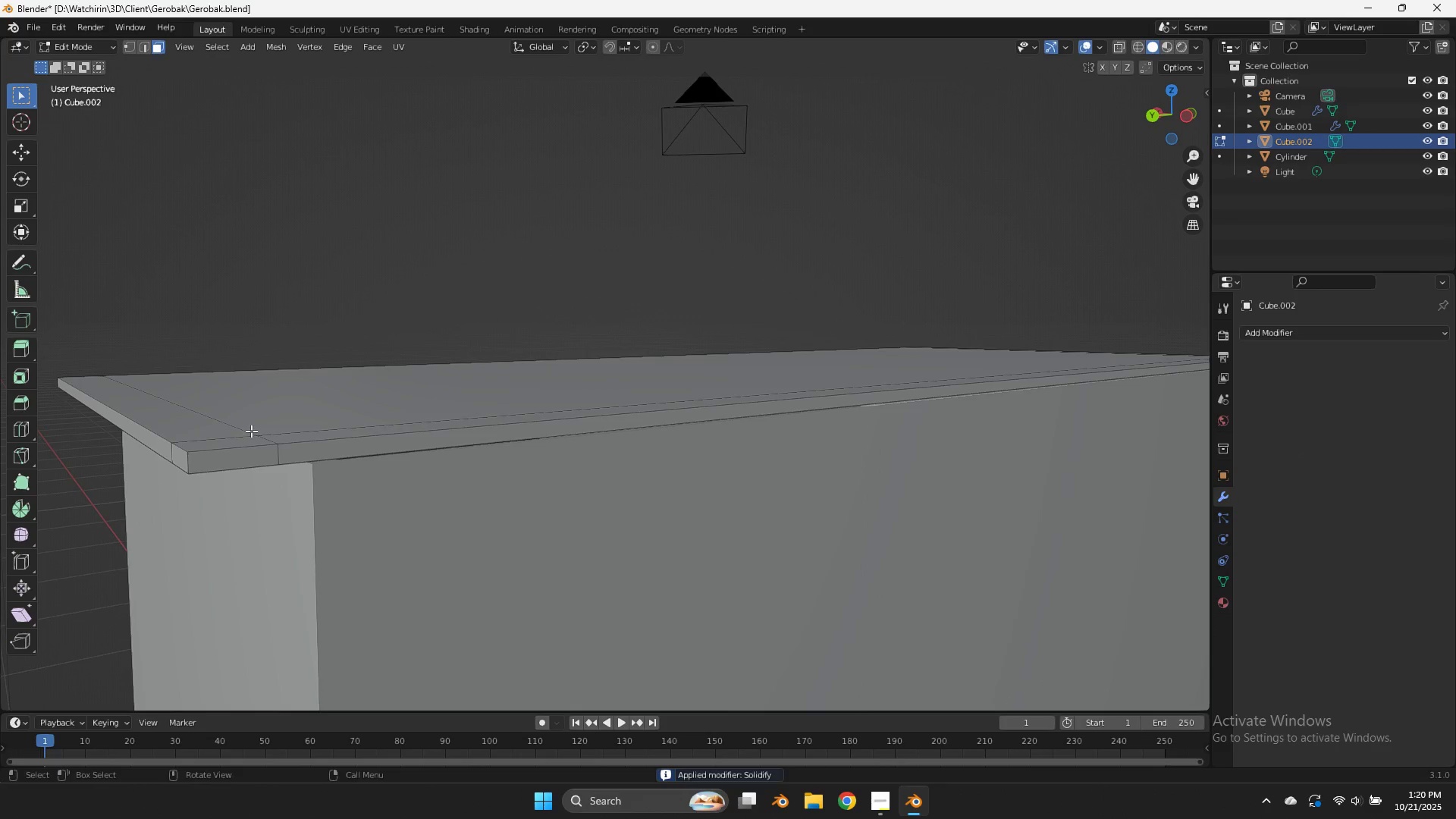 
left_click([206, 427])
 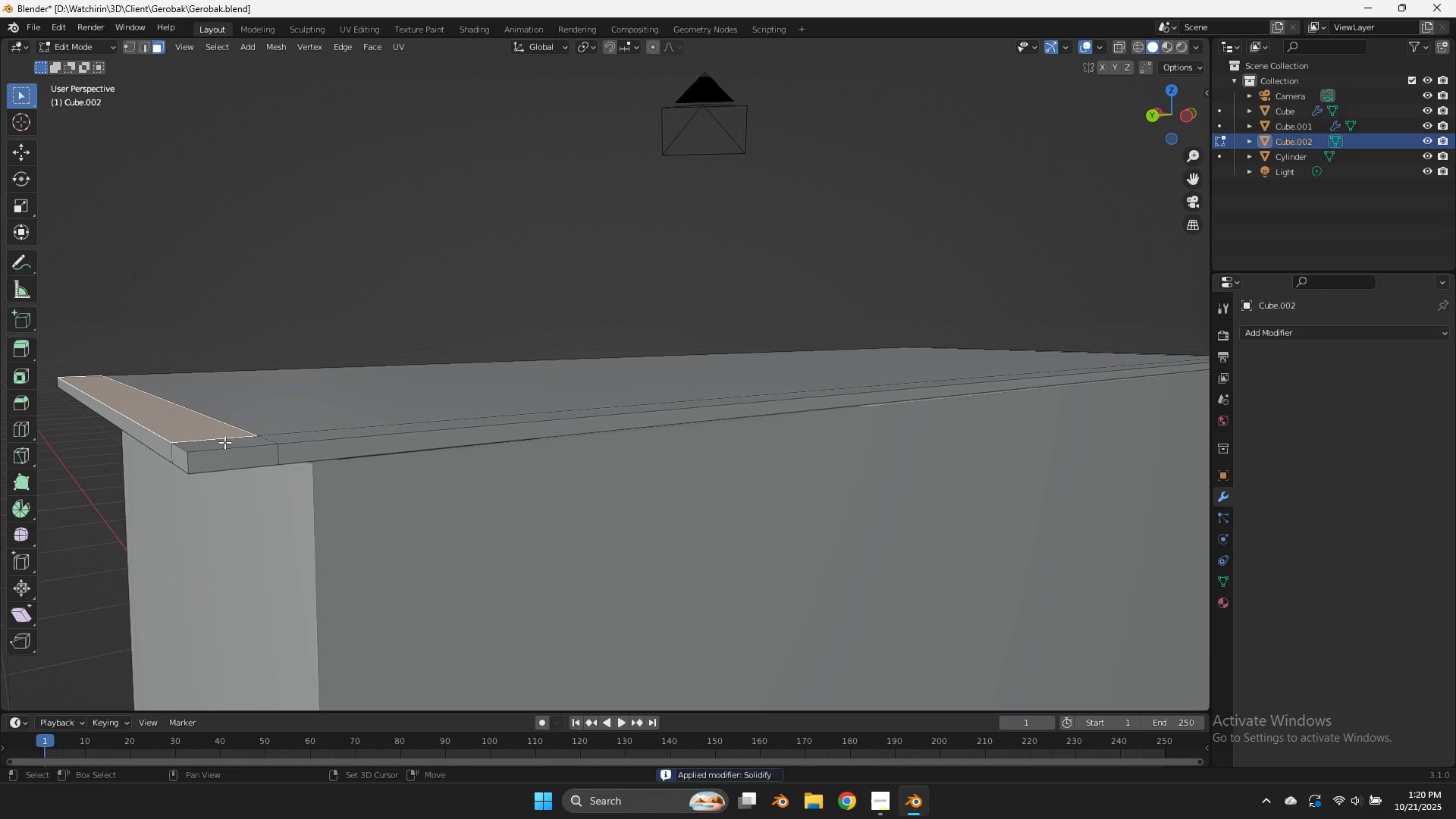 
hold_key(key=ShiftLeft, duration=0.74)
double_click([224, 442])
 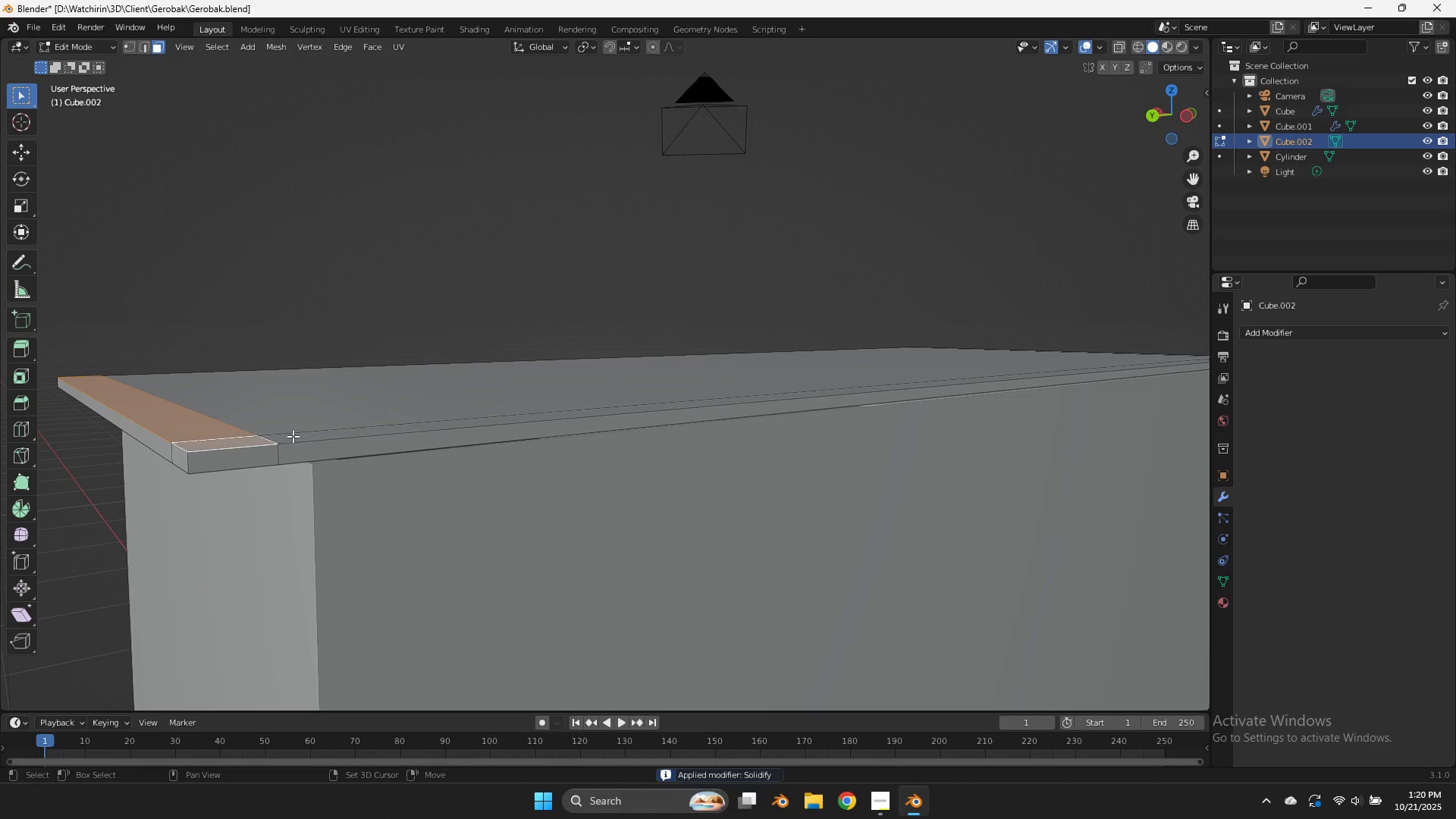 
triple_click([293, 436])
 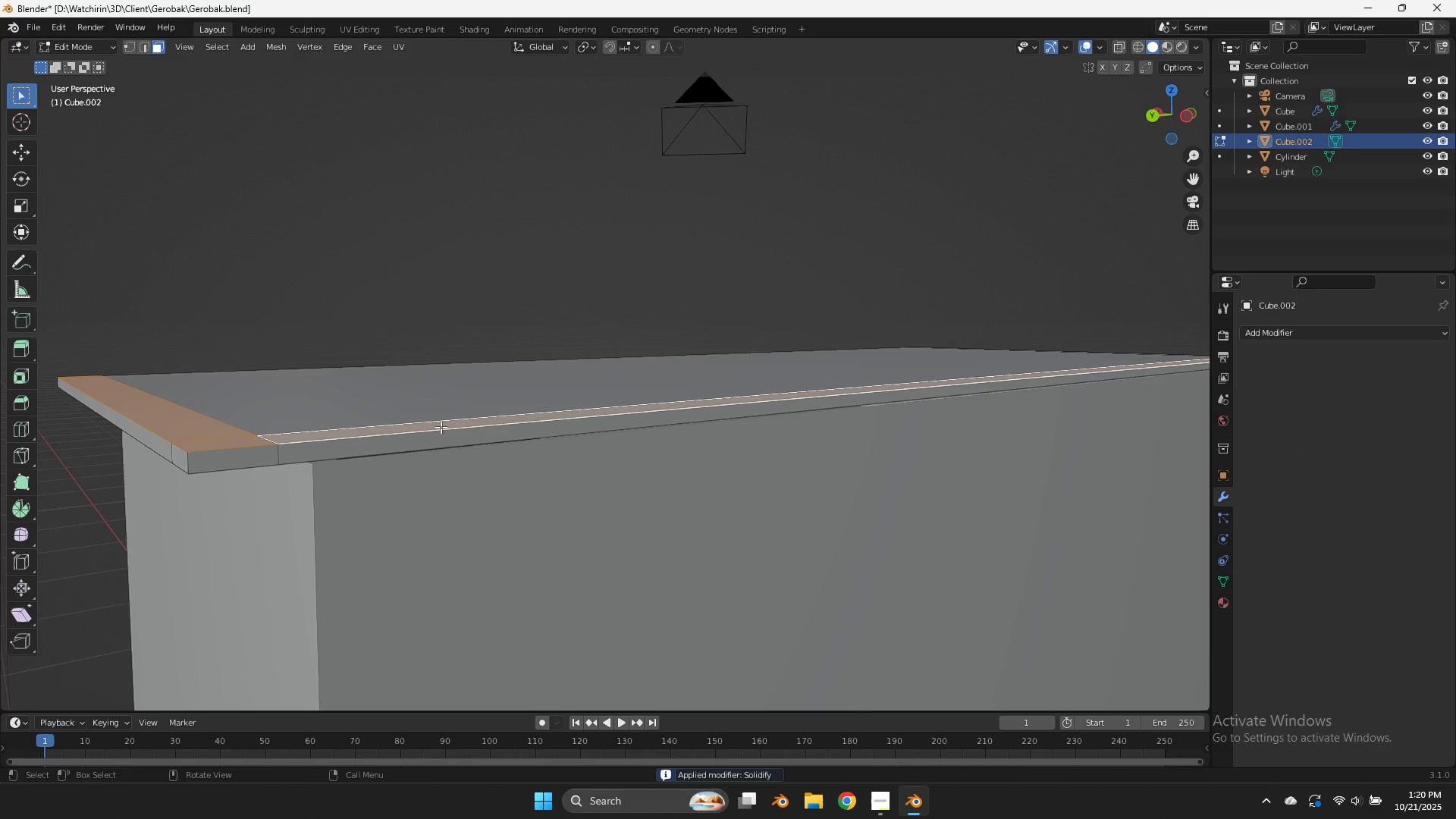 
scroll: coordinate [1169, 143], scroll_direction: down, amount: 2.0
 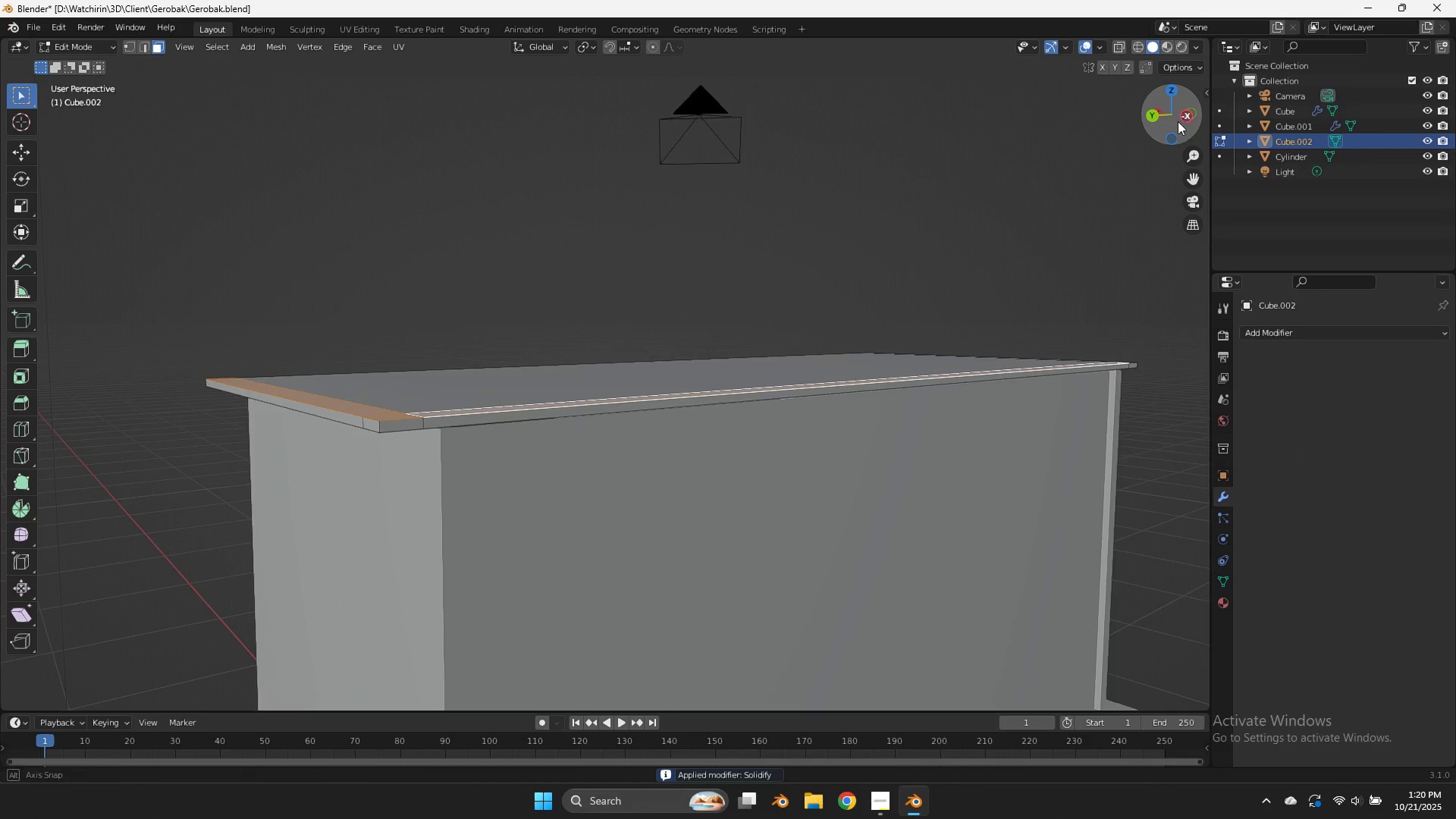 
left_click_drag(start_coordinate=[1181, 118], to_coordinate=[1109, 170])
 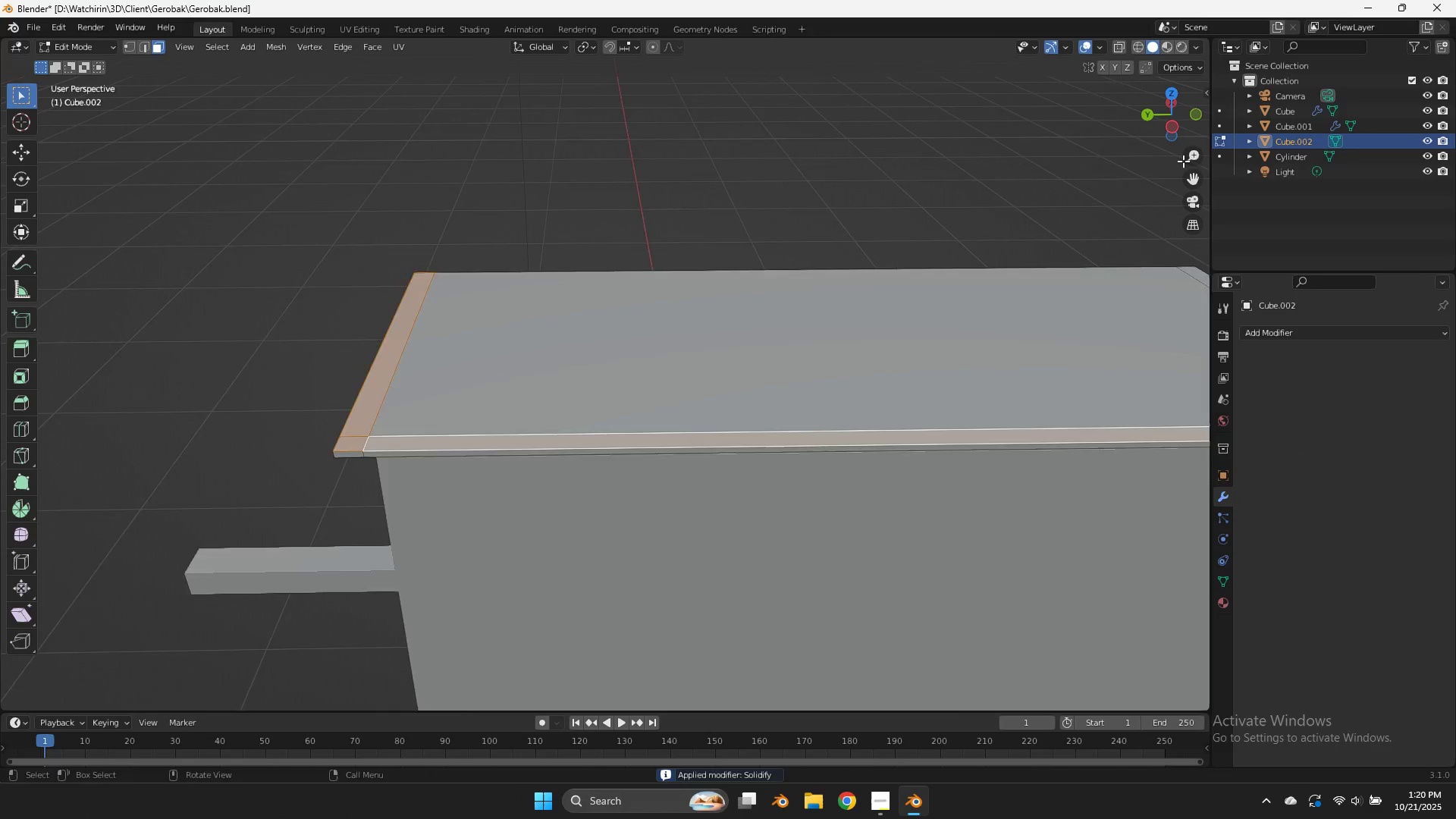 
scroll: coordinate [1183, 162], scroll_direction: down, amount: 4.0
 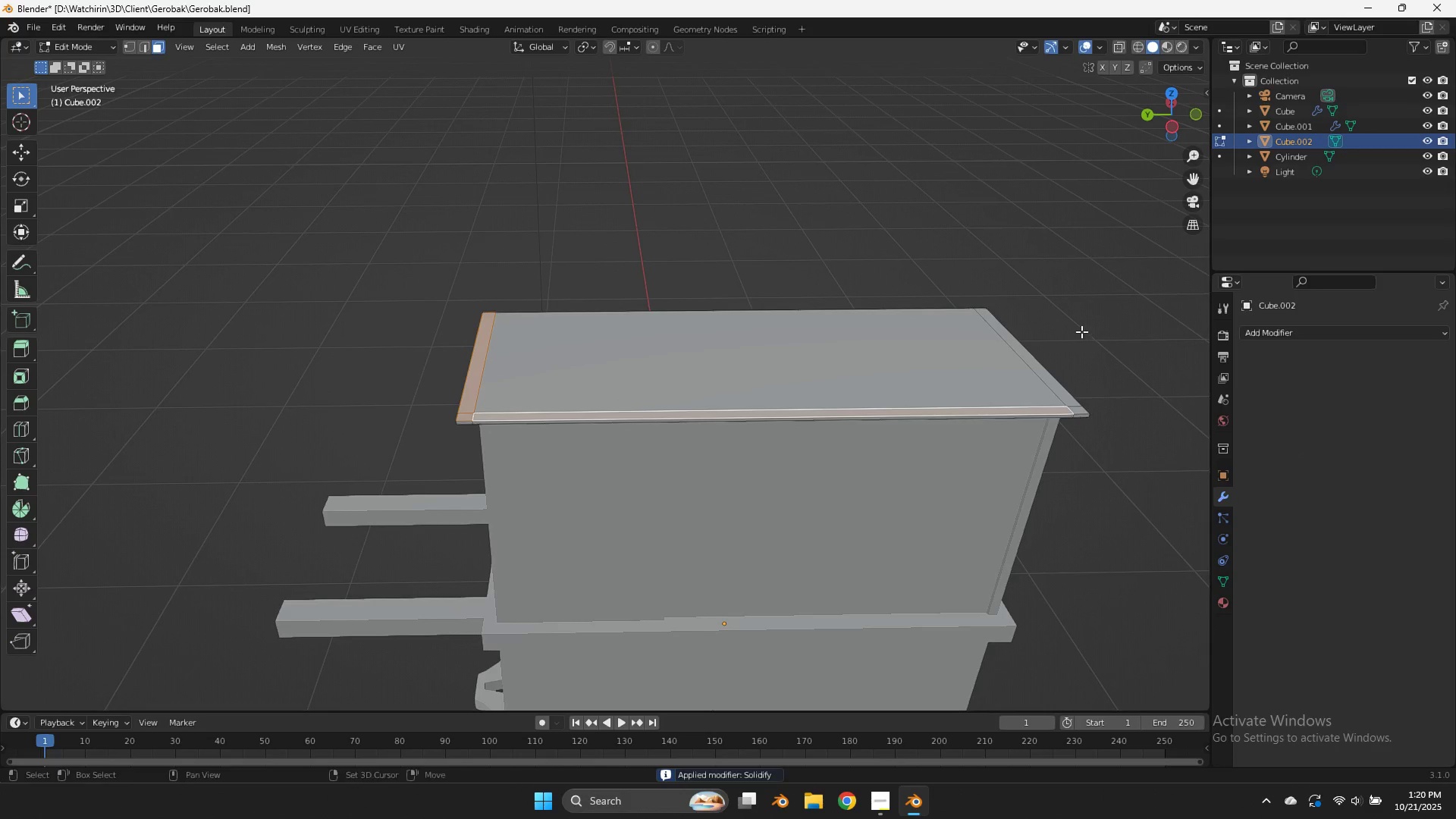 
hold_key(key=ShiftLeft, duration=1.64)
left_click([1059, 385])
 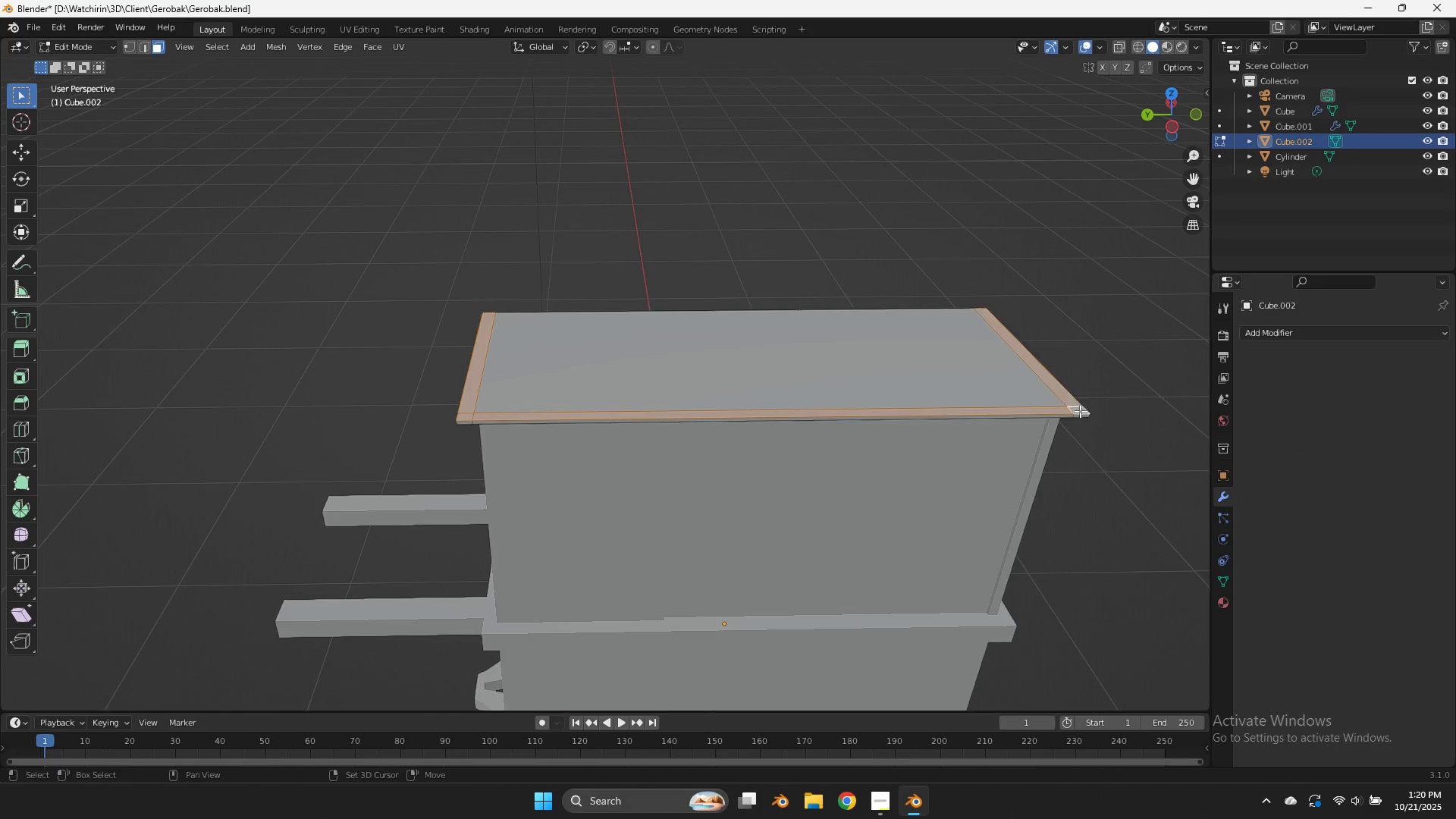 
double_click([1080, 411])
 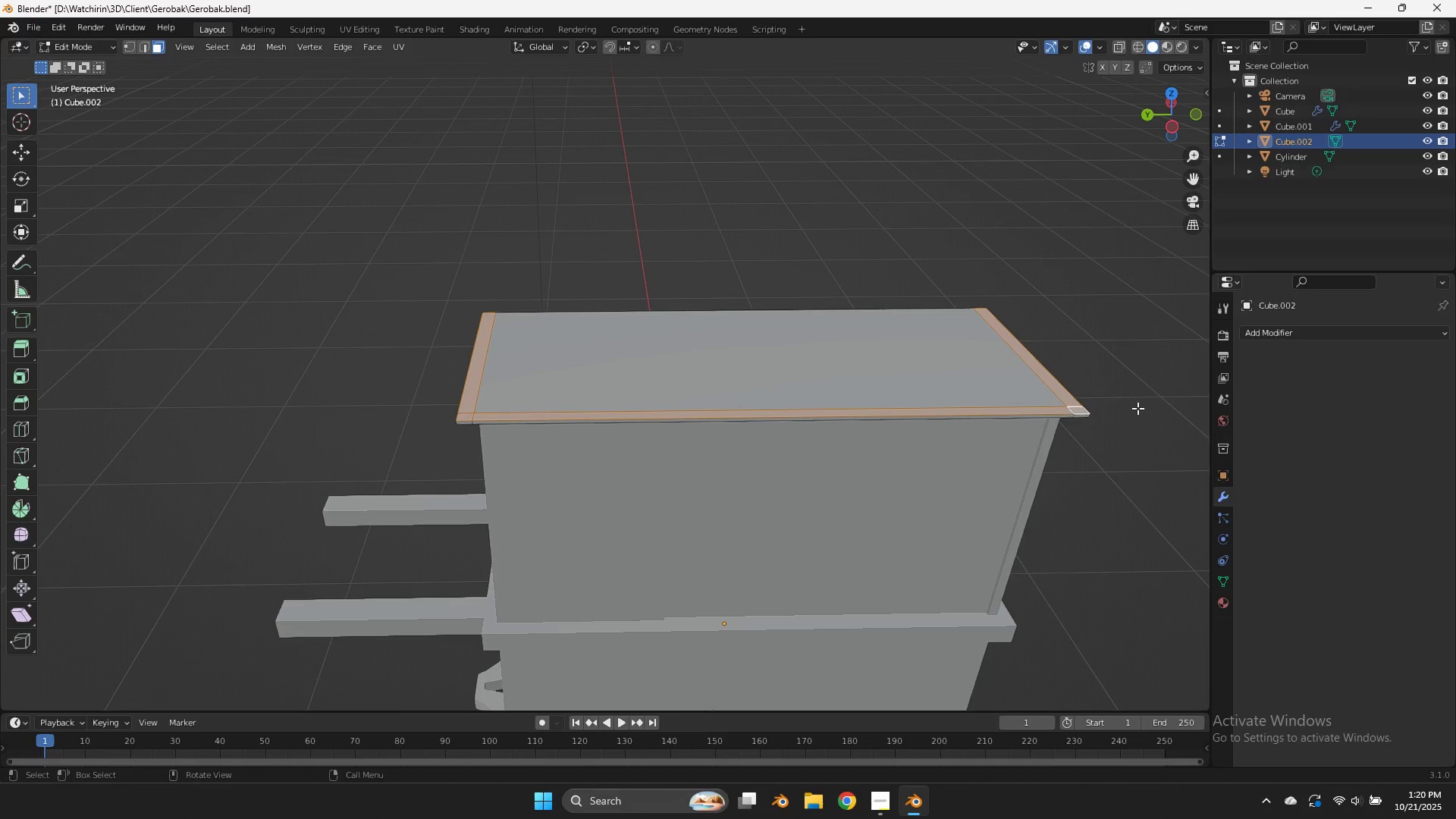 
key(E)
 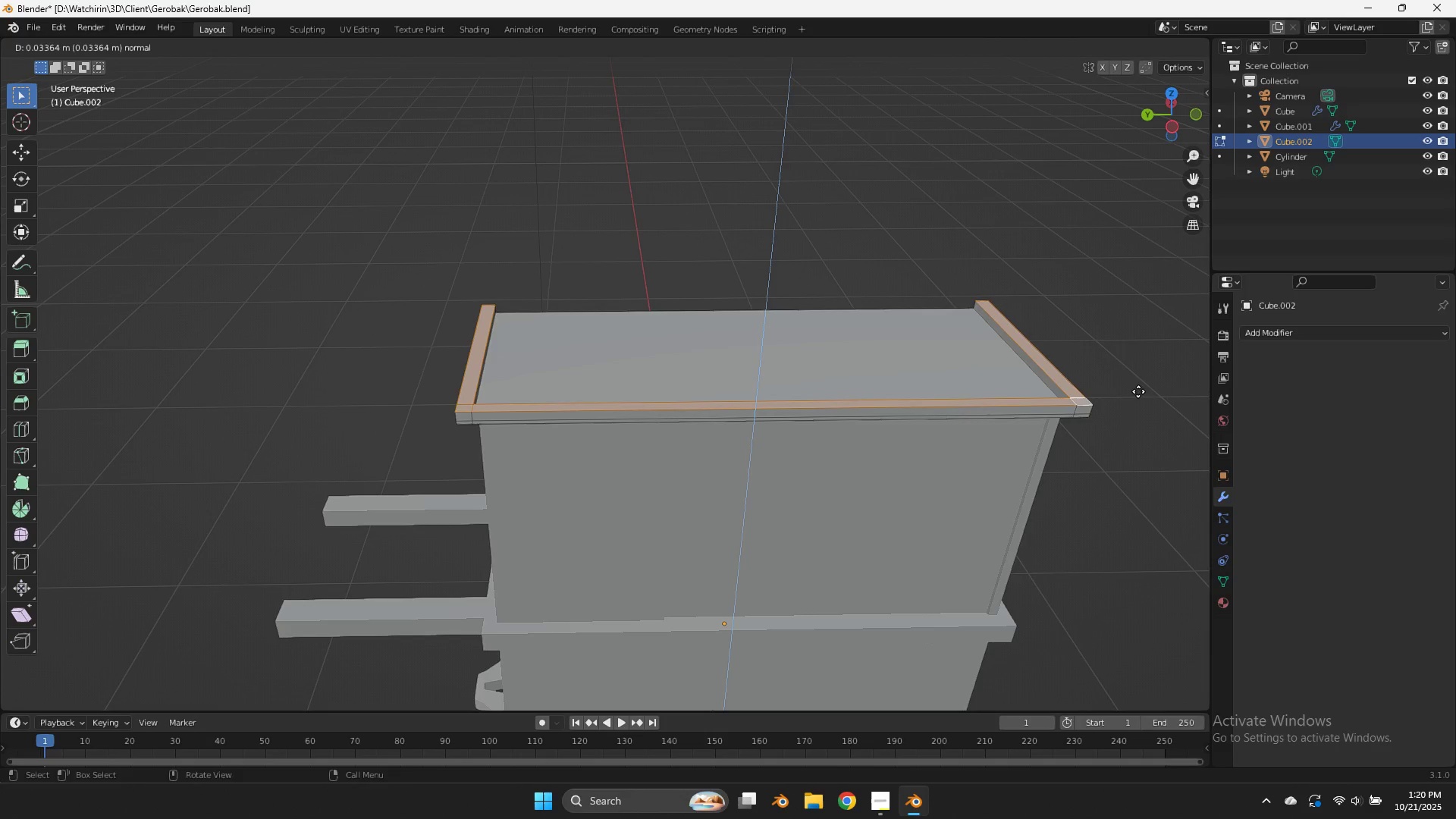 
hold_key(key=ShiftLeft, duration=0.9)
 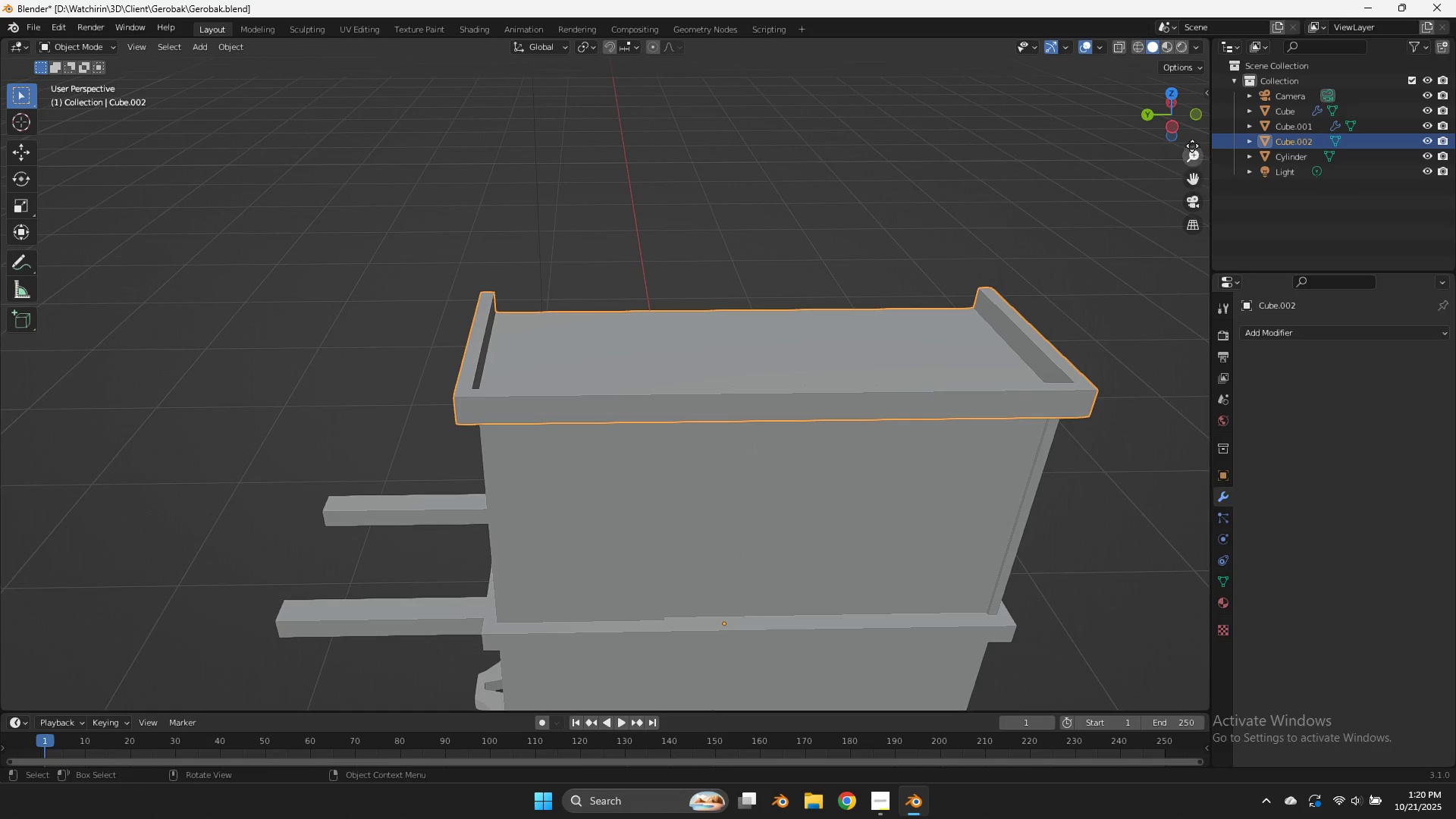 
left_click([1136, 281])
 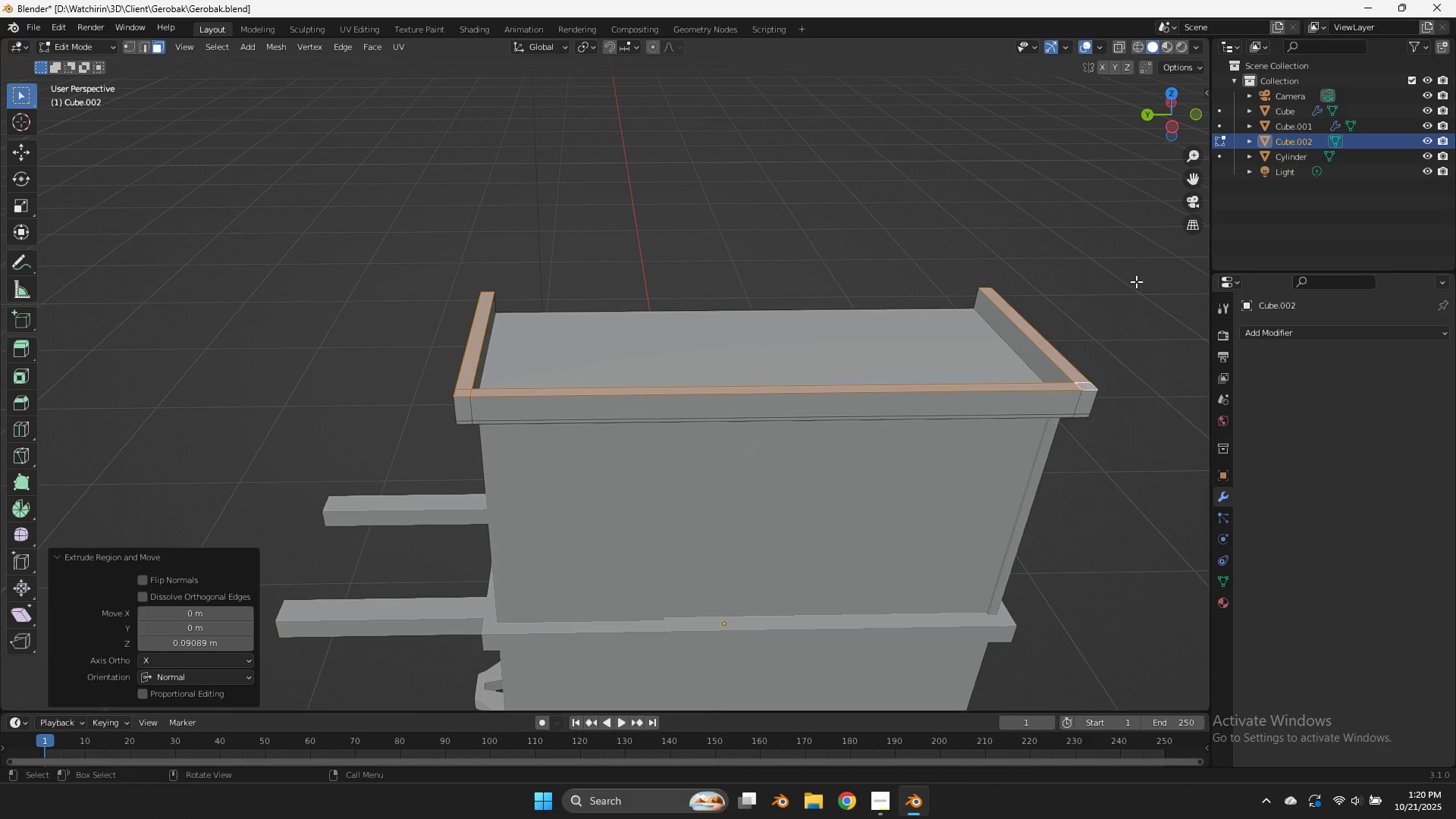 
key(Tab)
 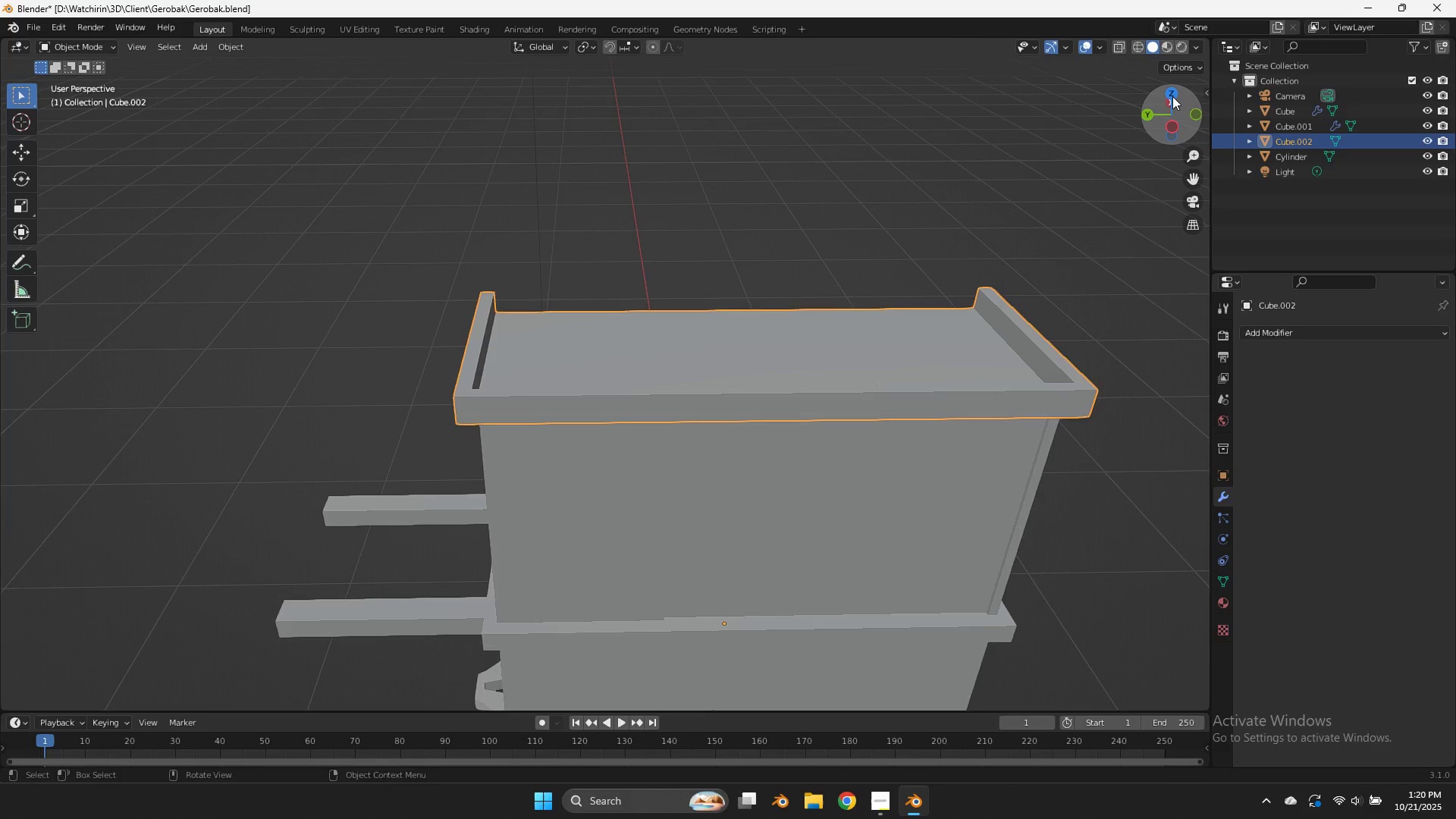 
left_click_drag(start_coordinate=[1172, 96], to_coordinate=[907, 64])
 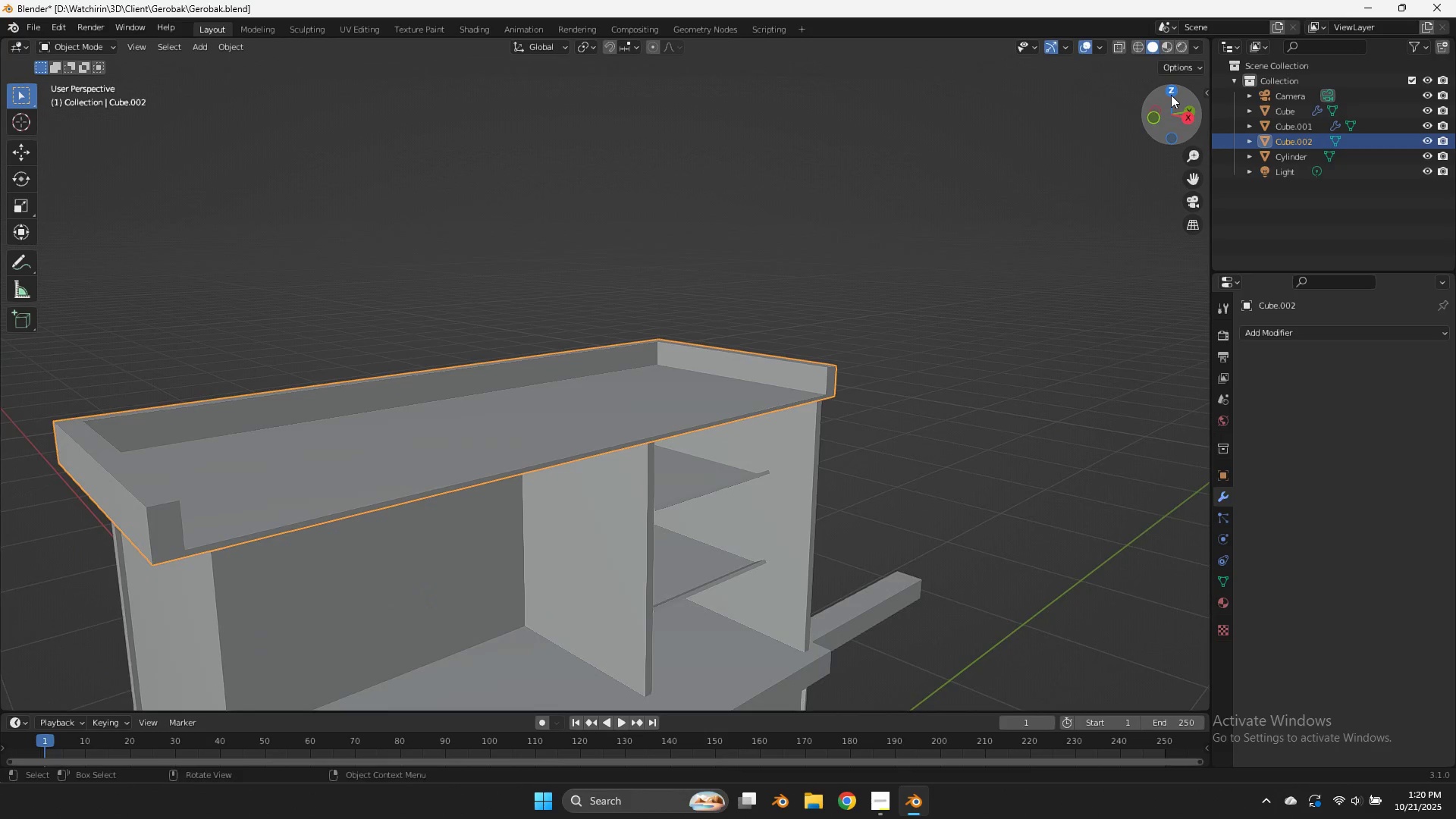 
key(Control+ControlLeft)
 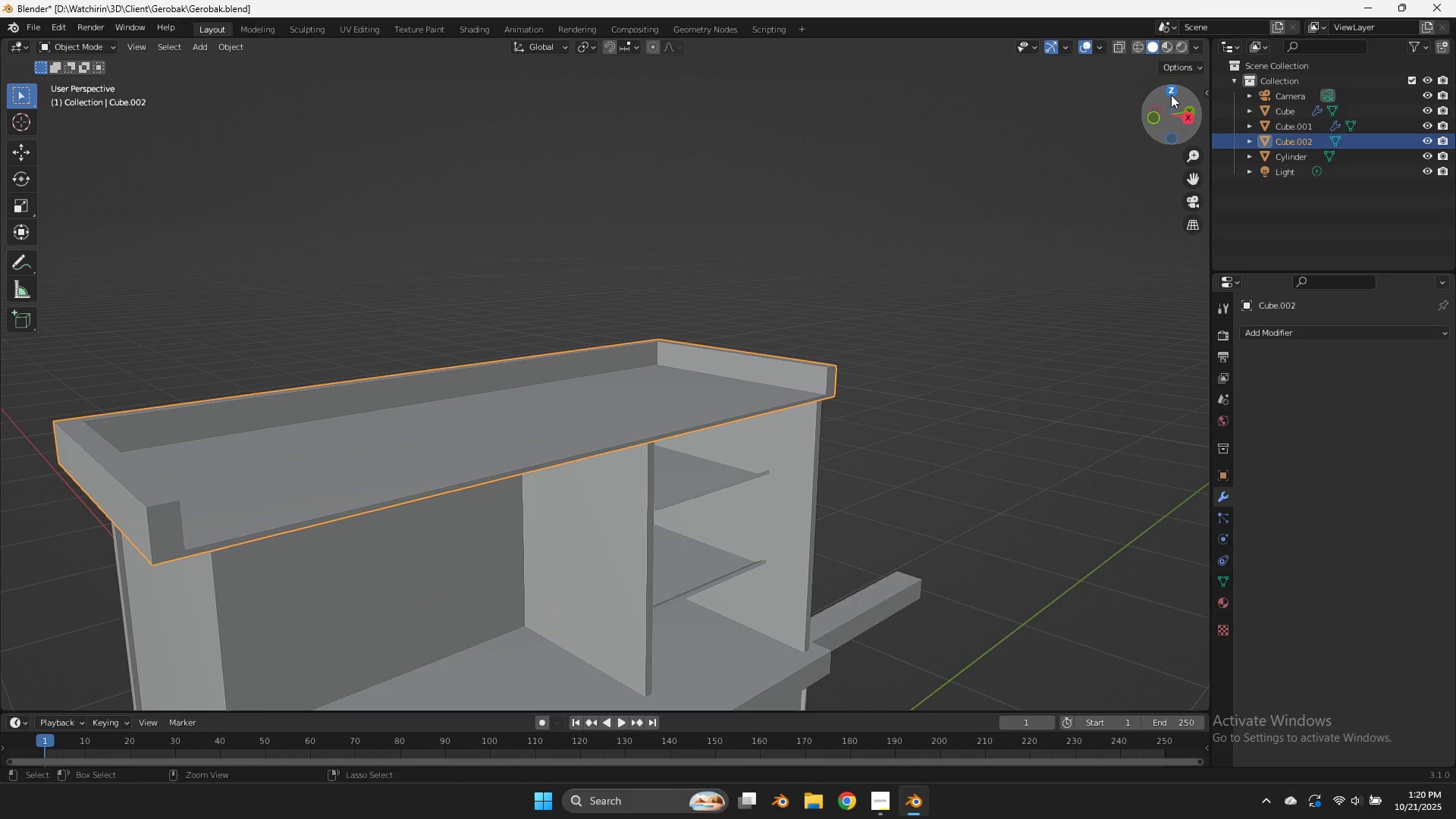 
key(Control+S)
 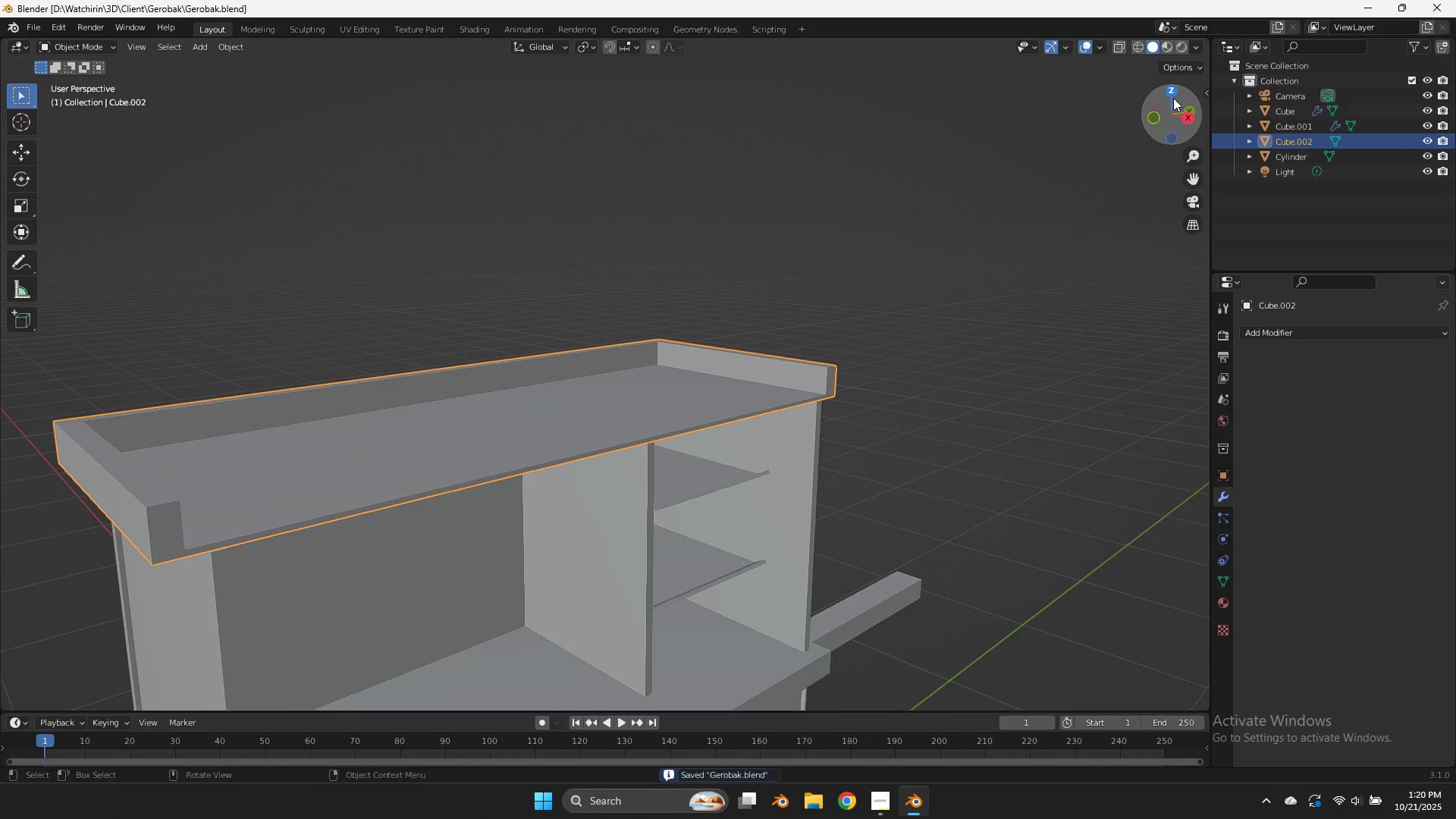 
left_click_drag(start_coordinate=[1173, 98], to_coordinate=[1094, 87])
 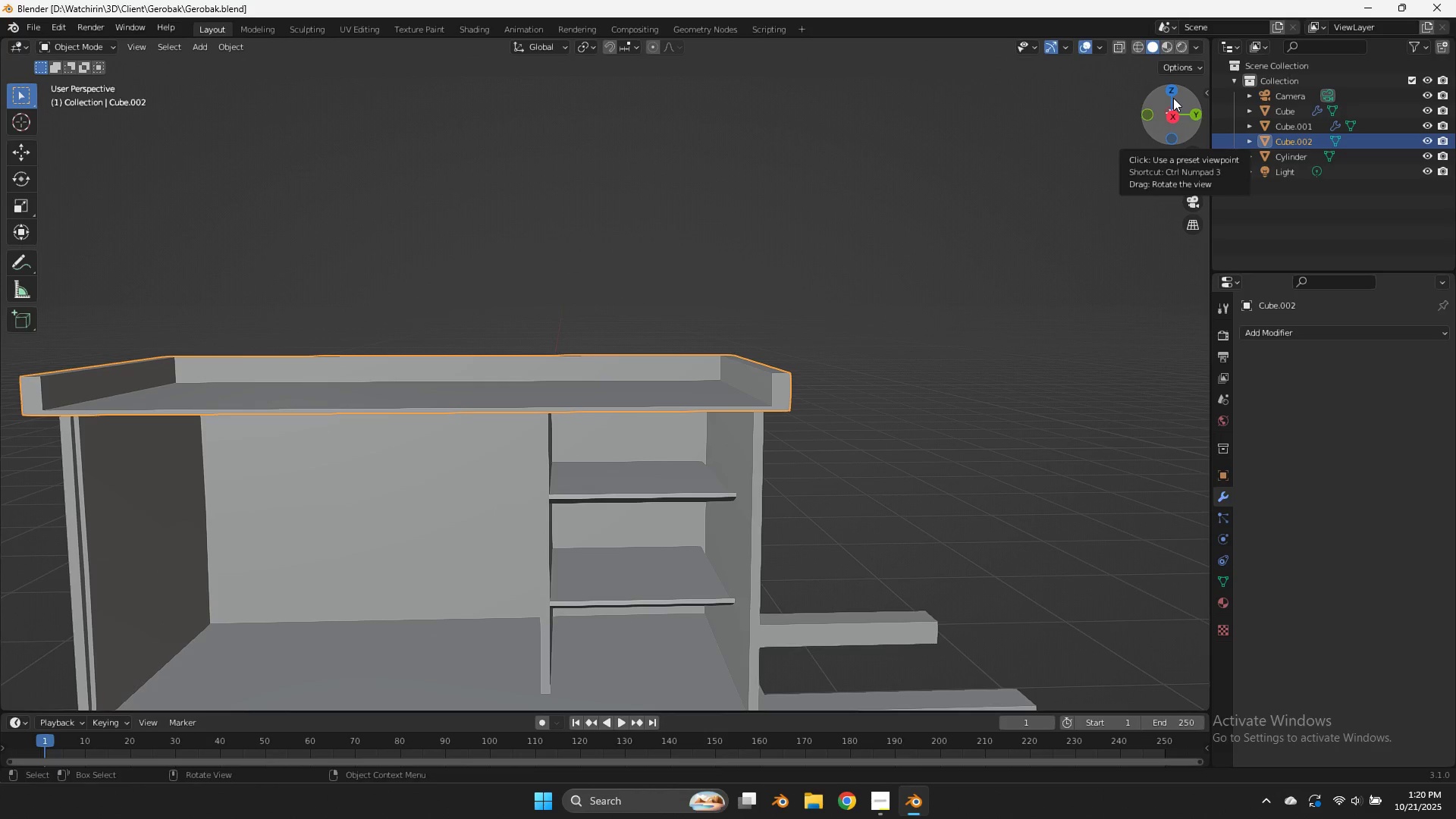 
left_click_drag(start_coordinate=[1173, 98], to_coordinate=[1183, 120])
 